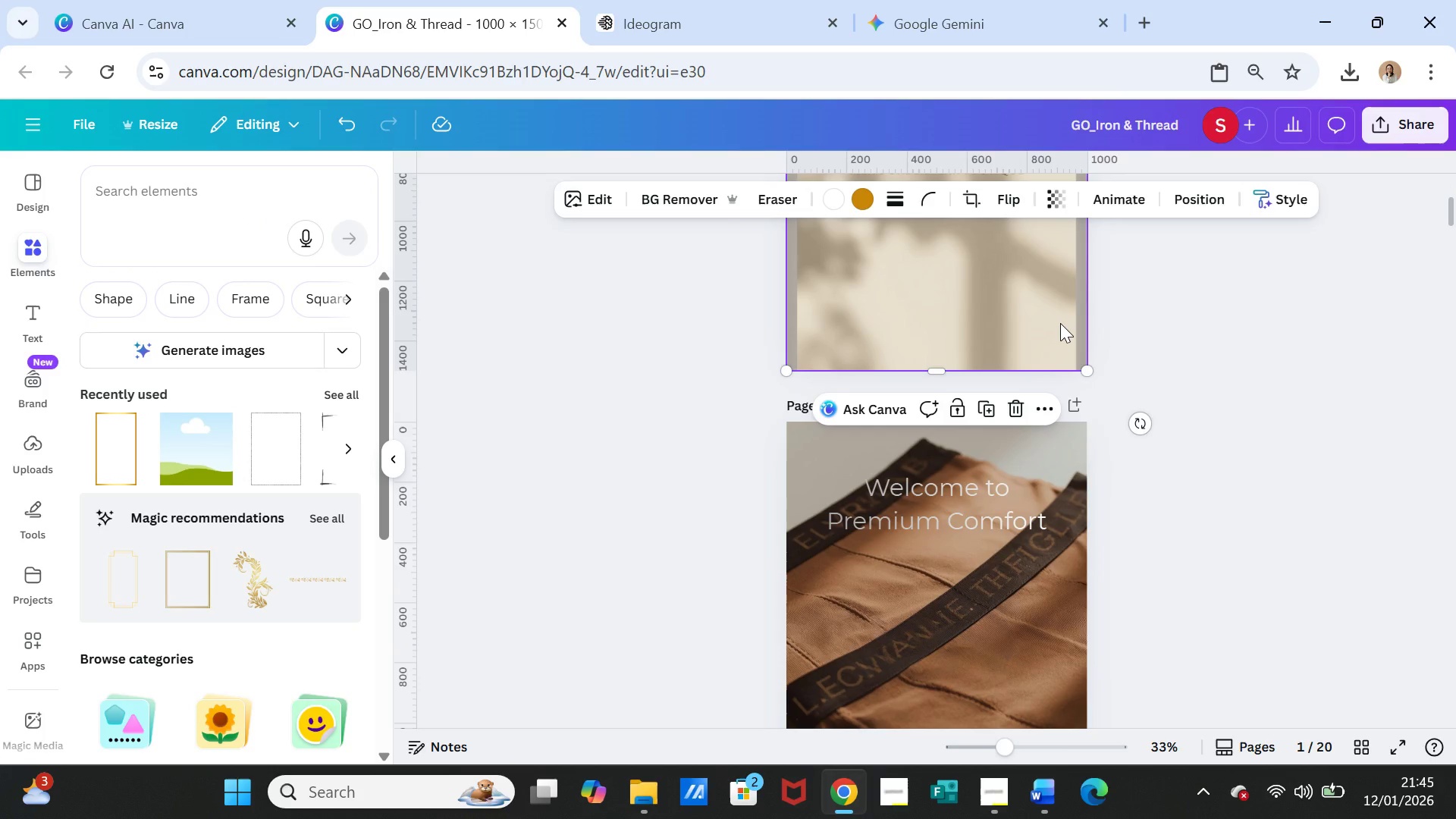 
key(Shift+ShiftLeft)
 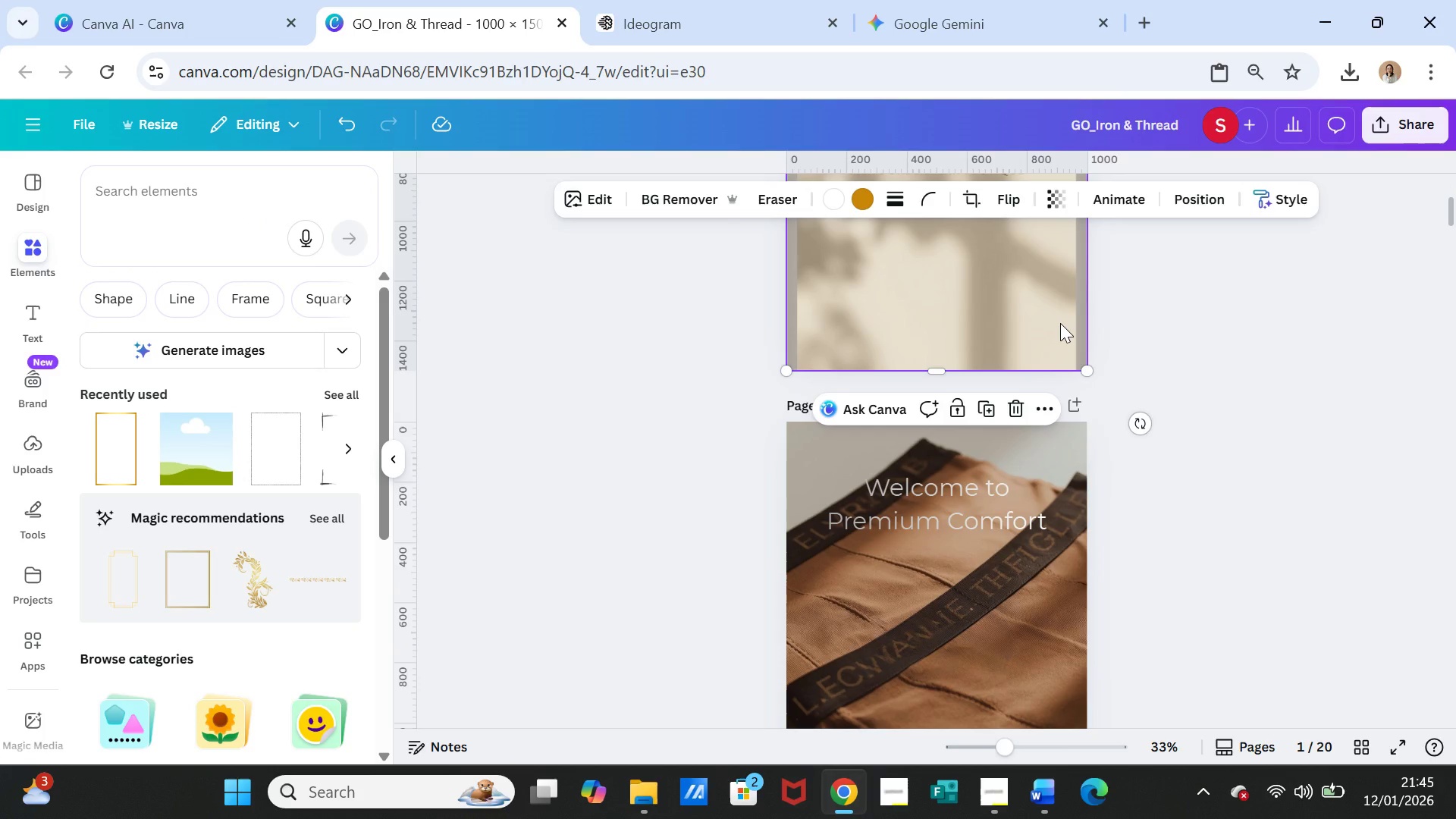 
key(Control+C)
 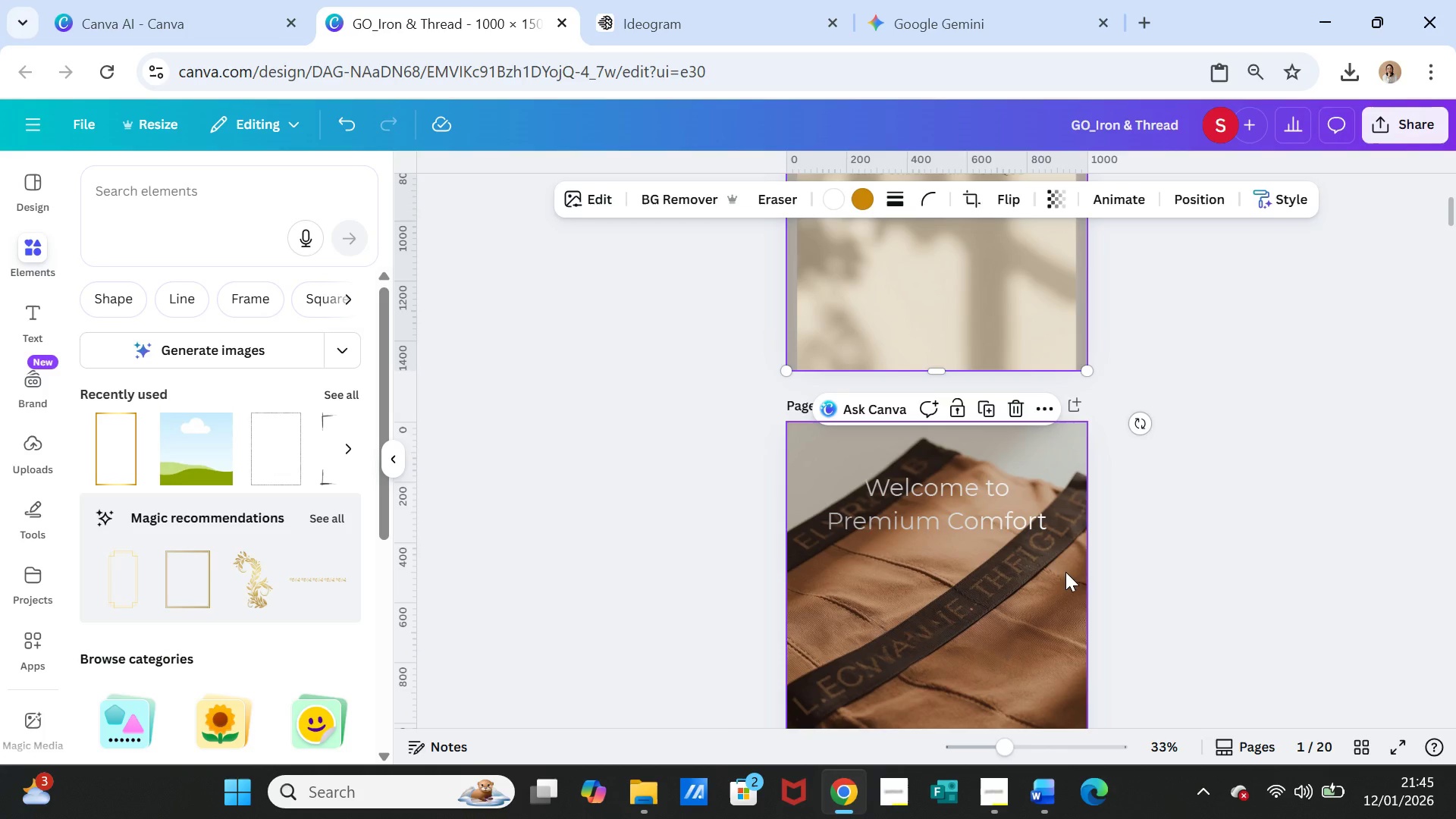 
left_click([1065, 572])
 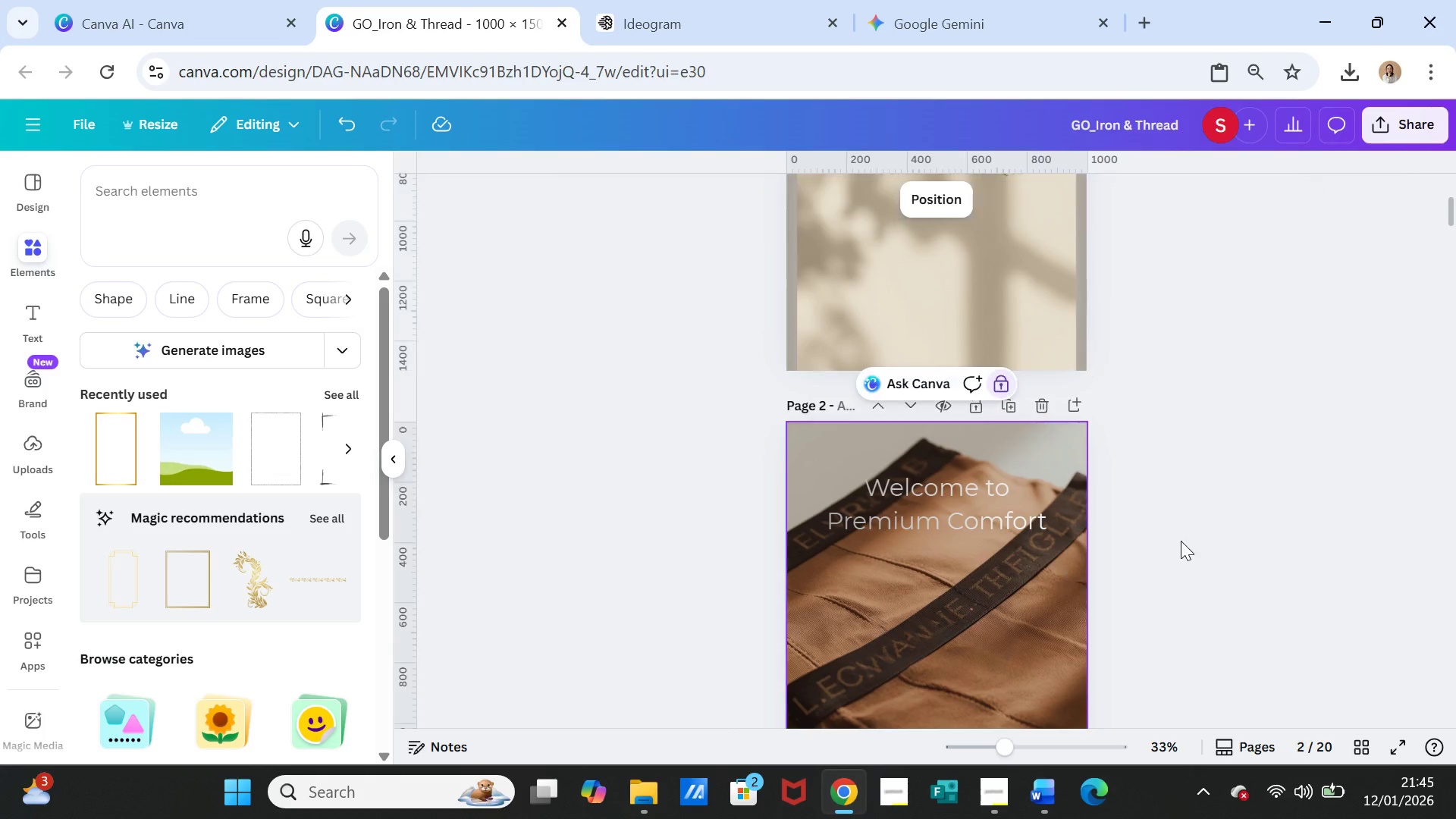 
key(Control+V)
 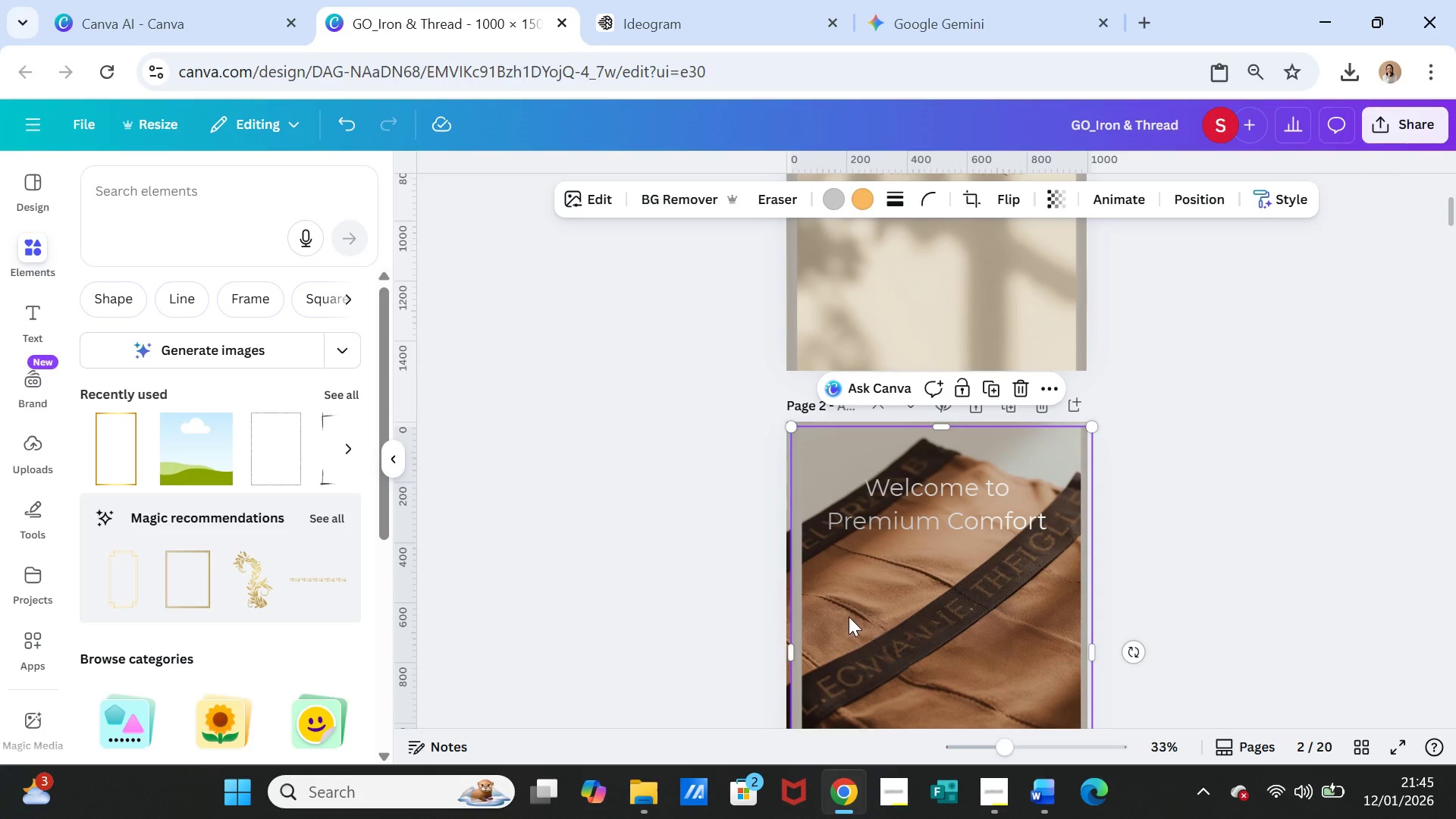 
left_click_drag(start_coordinate=[856, 615], to_coordinate=[852, 610])
 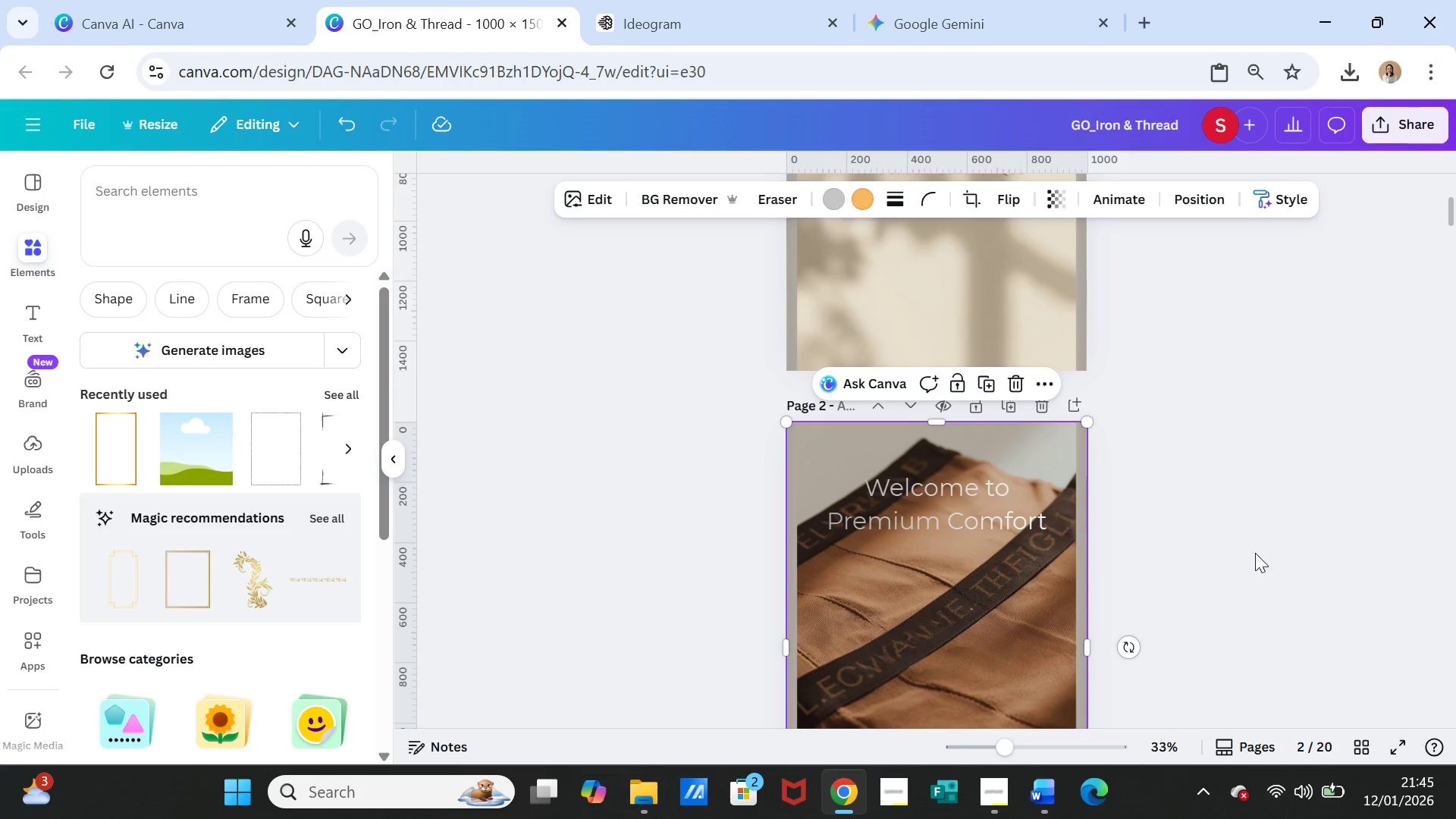 
left_click([1255, 553])
 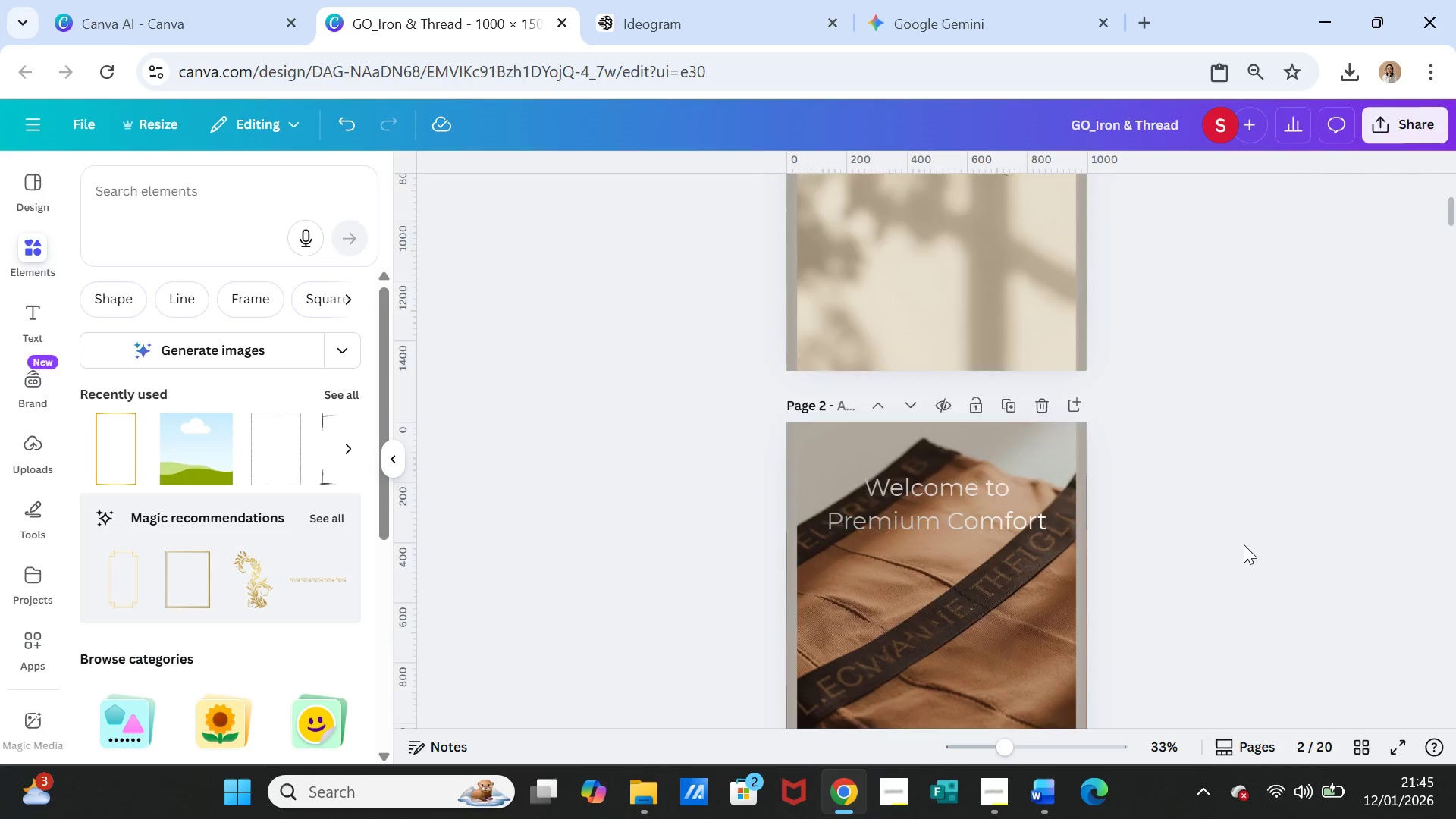 
scroll: coordinate [1244, 544], scroll_direction: down, amount: 5.0
 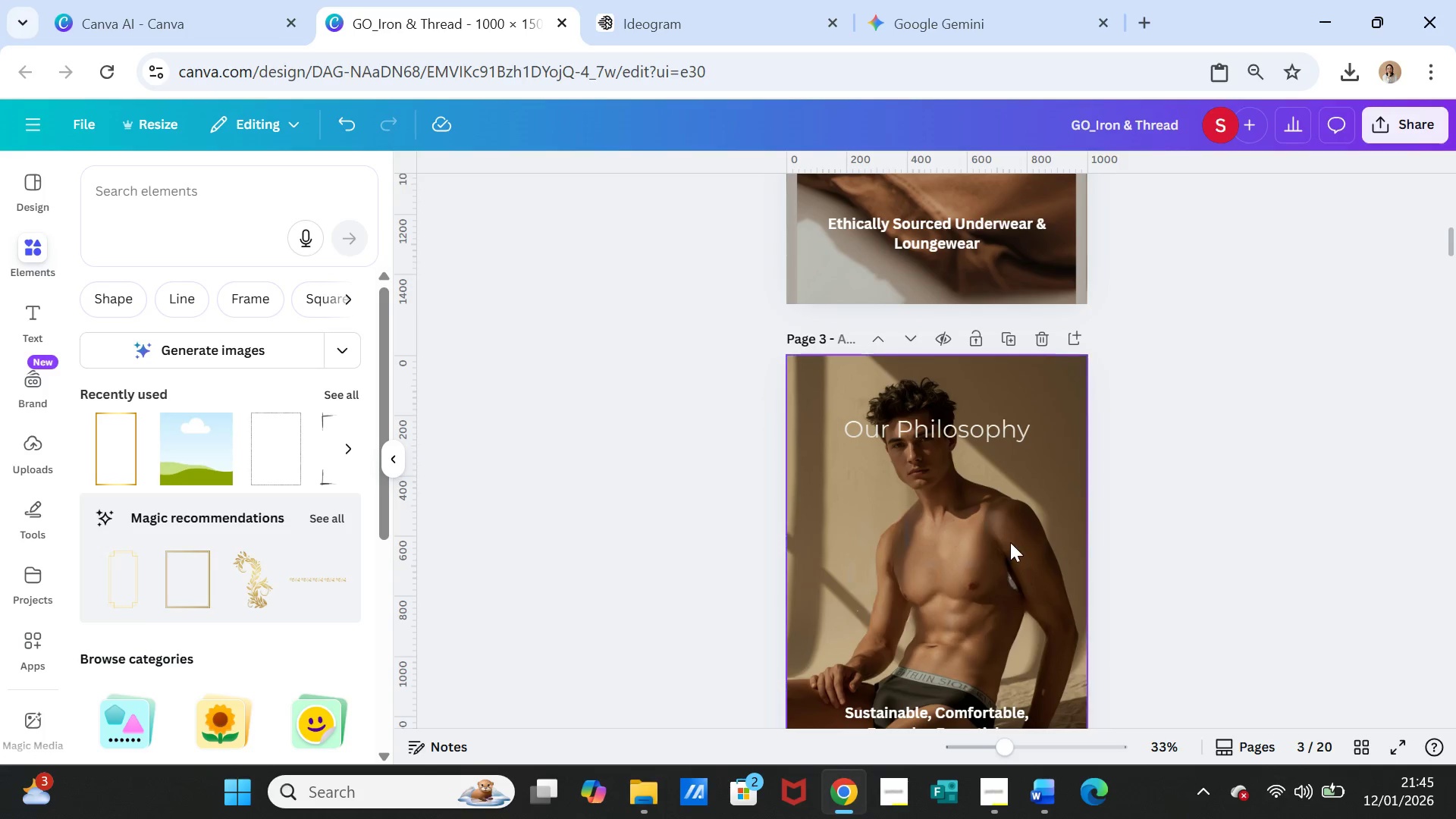 
left_click([1010, 542])
 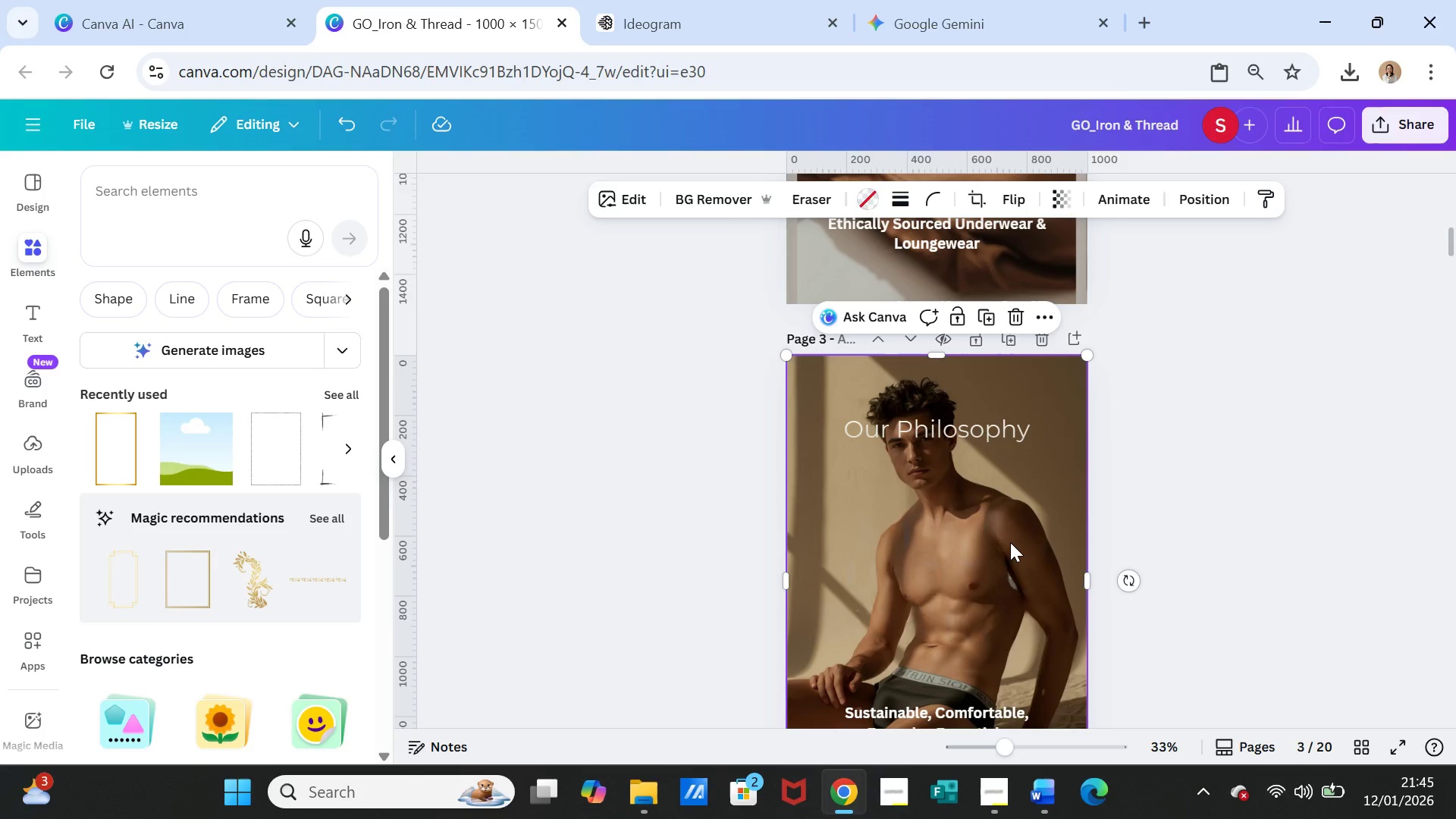 
right_click([1010, 542])
 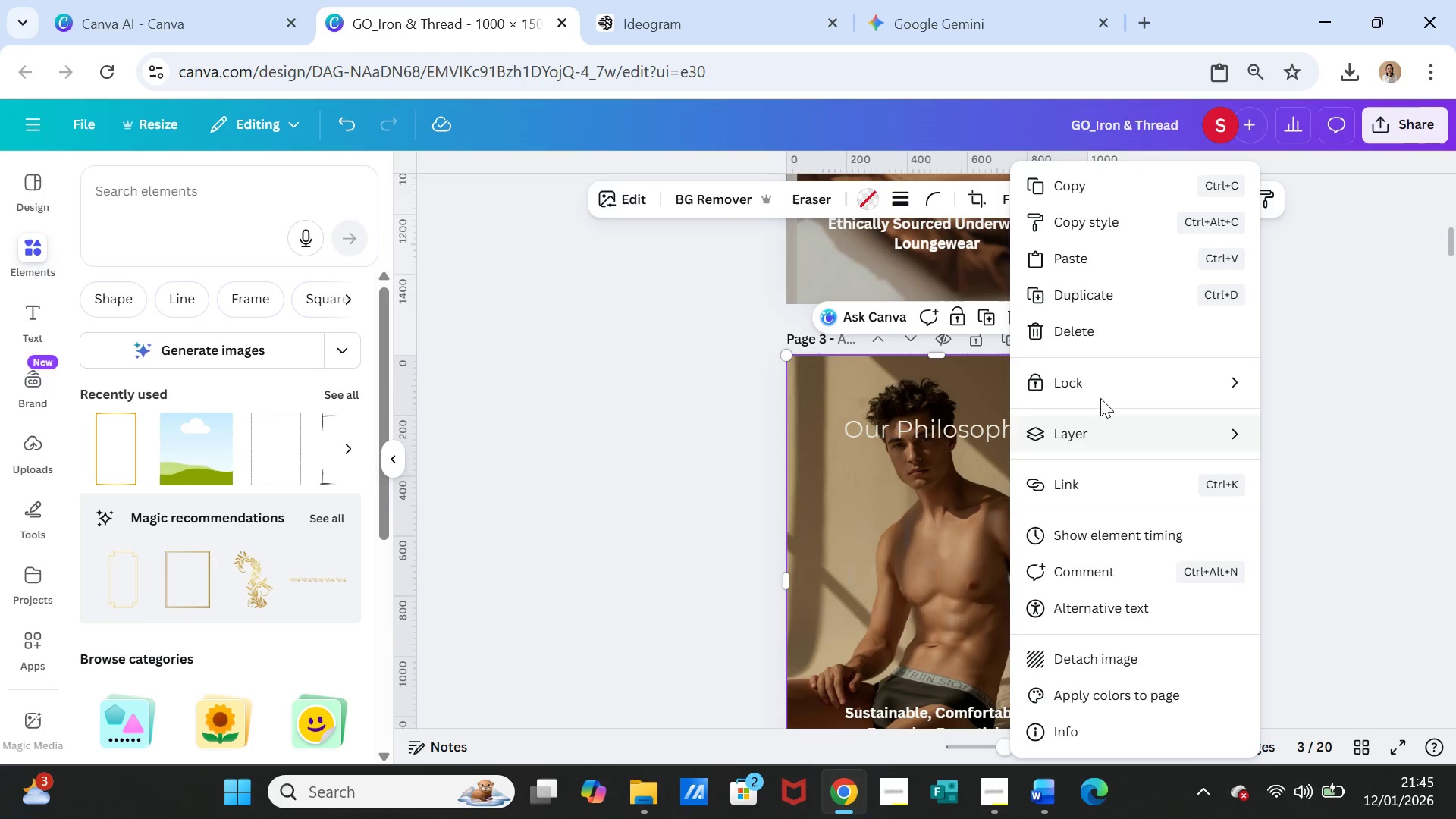 
left_click([1105, 379])
 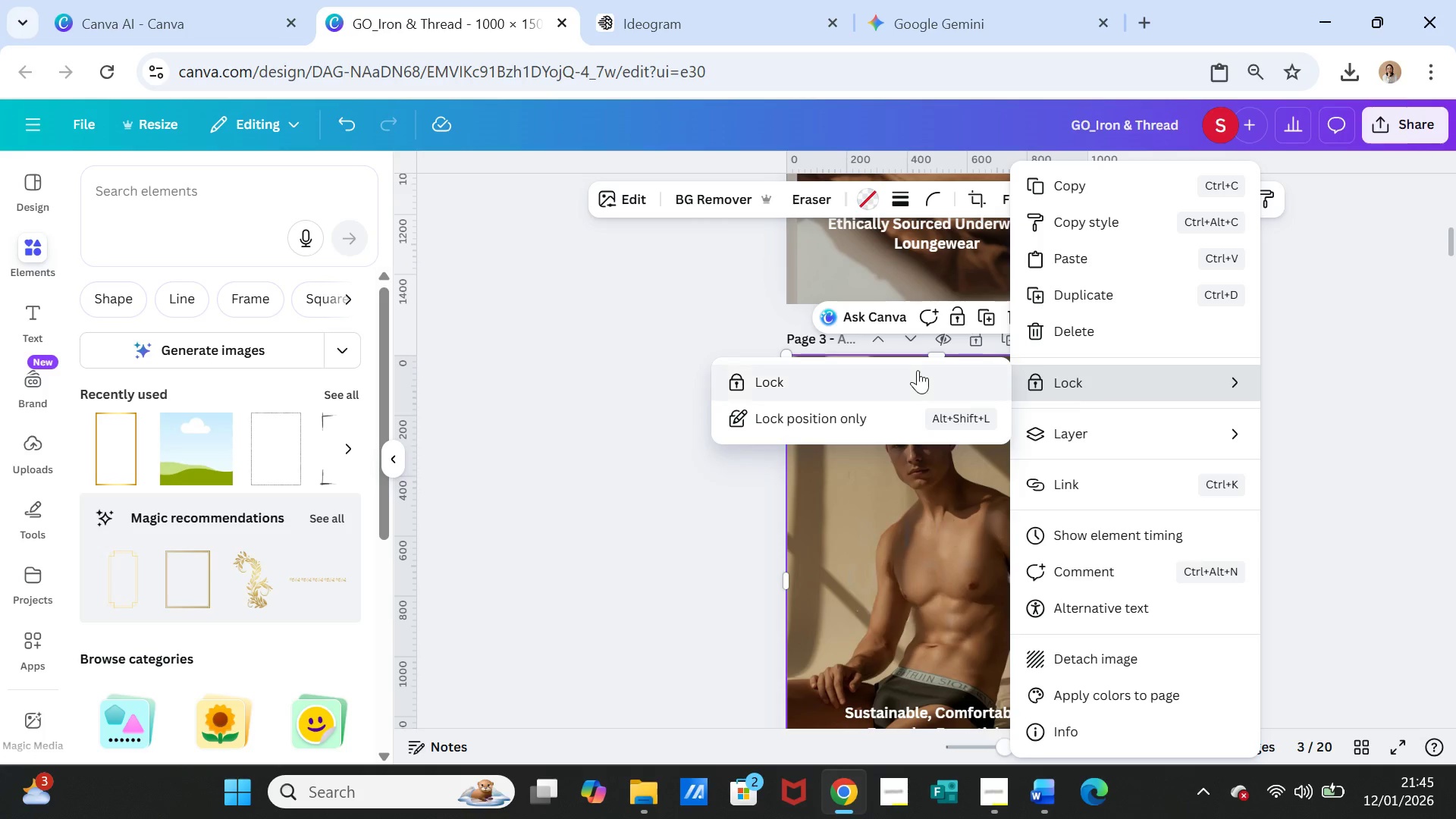 
left_click([914, 369])
 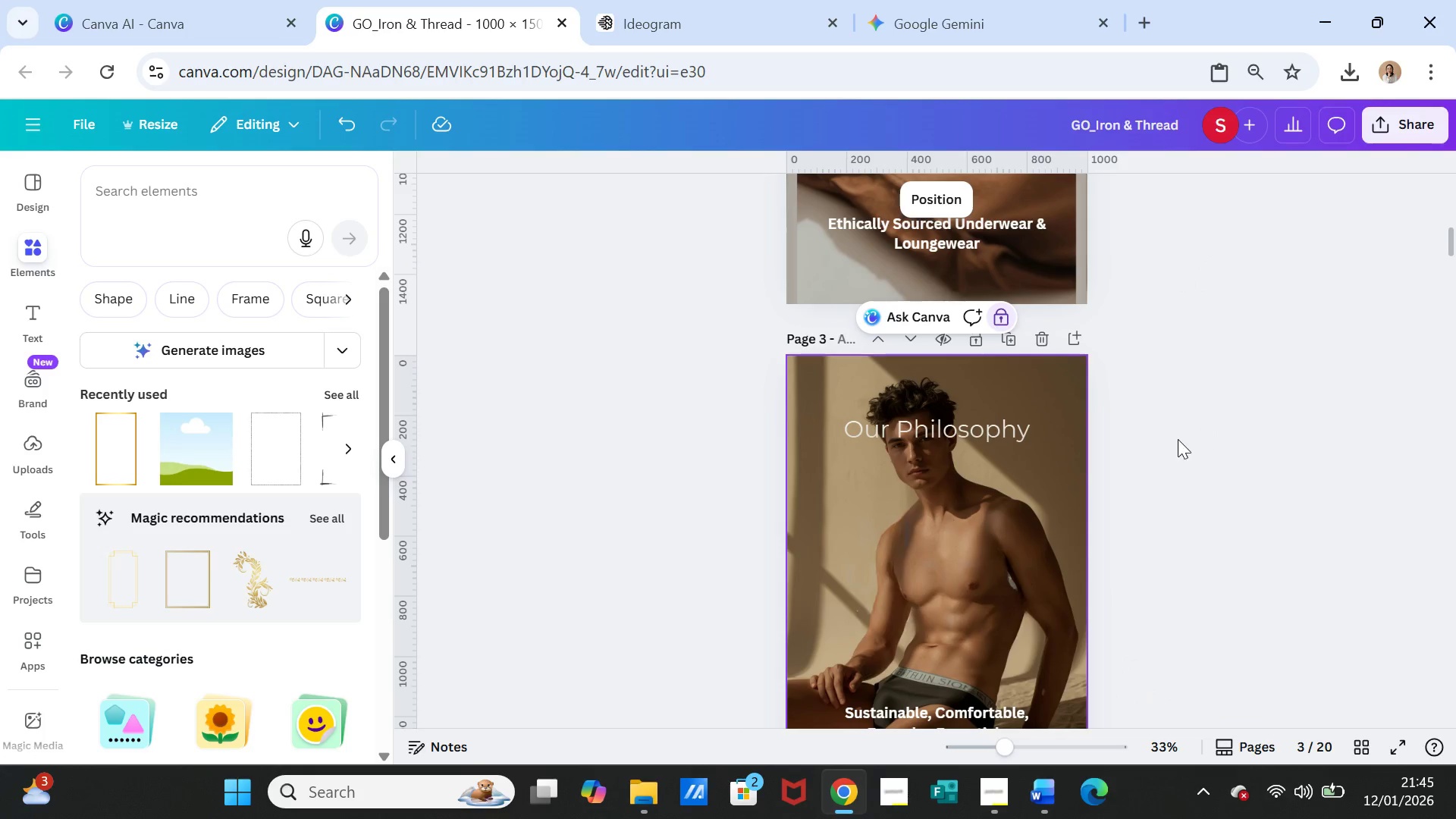 
scroll: coordinate [1175, 440], scroll_direction: up, amount: 1.0
 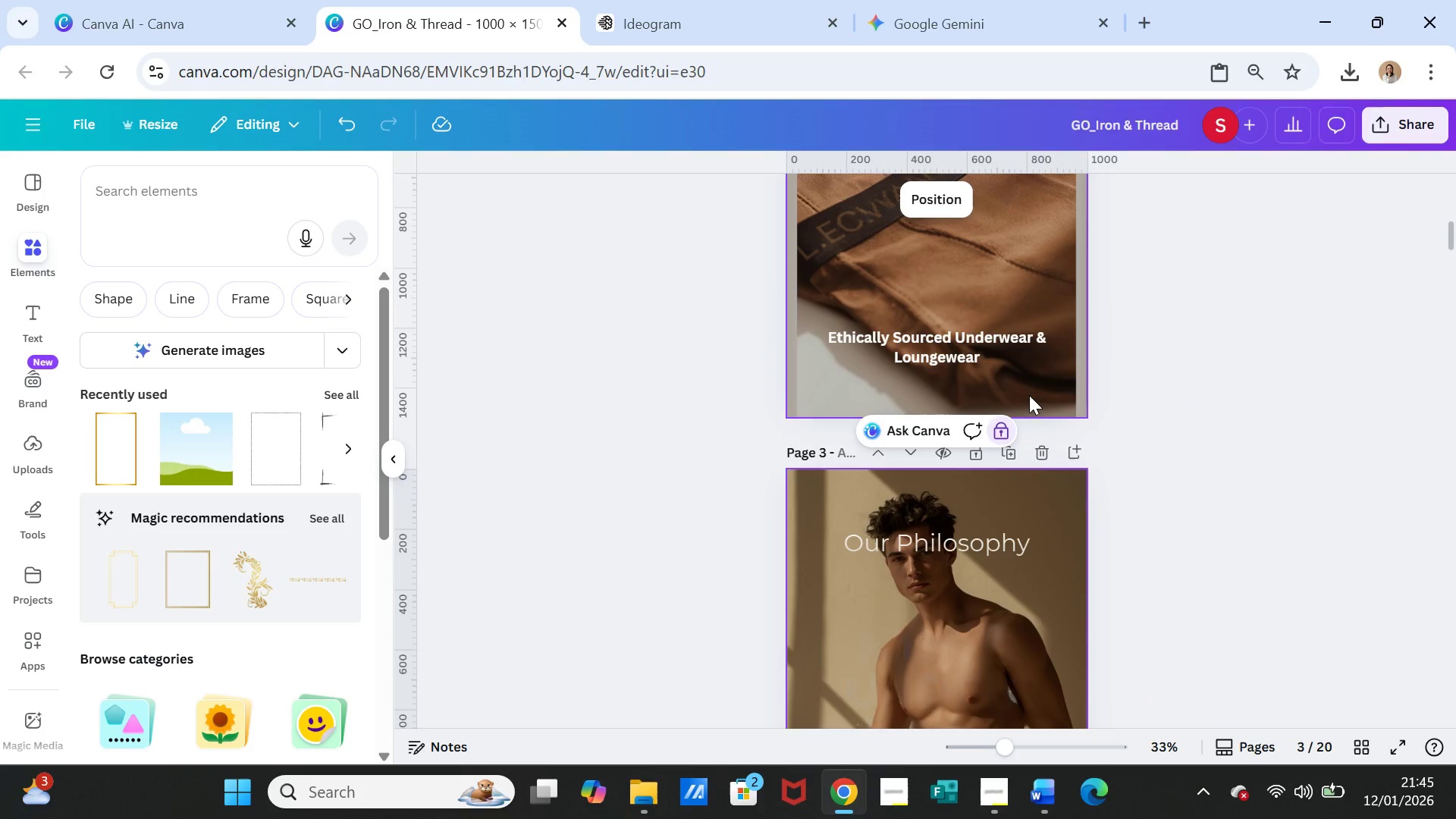 
left_click([1029, 395])
 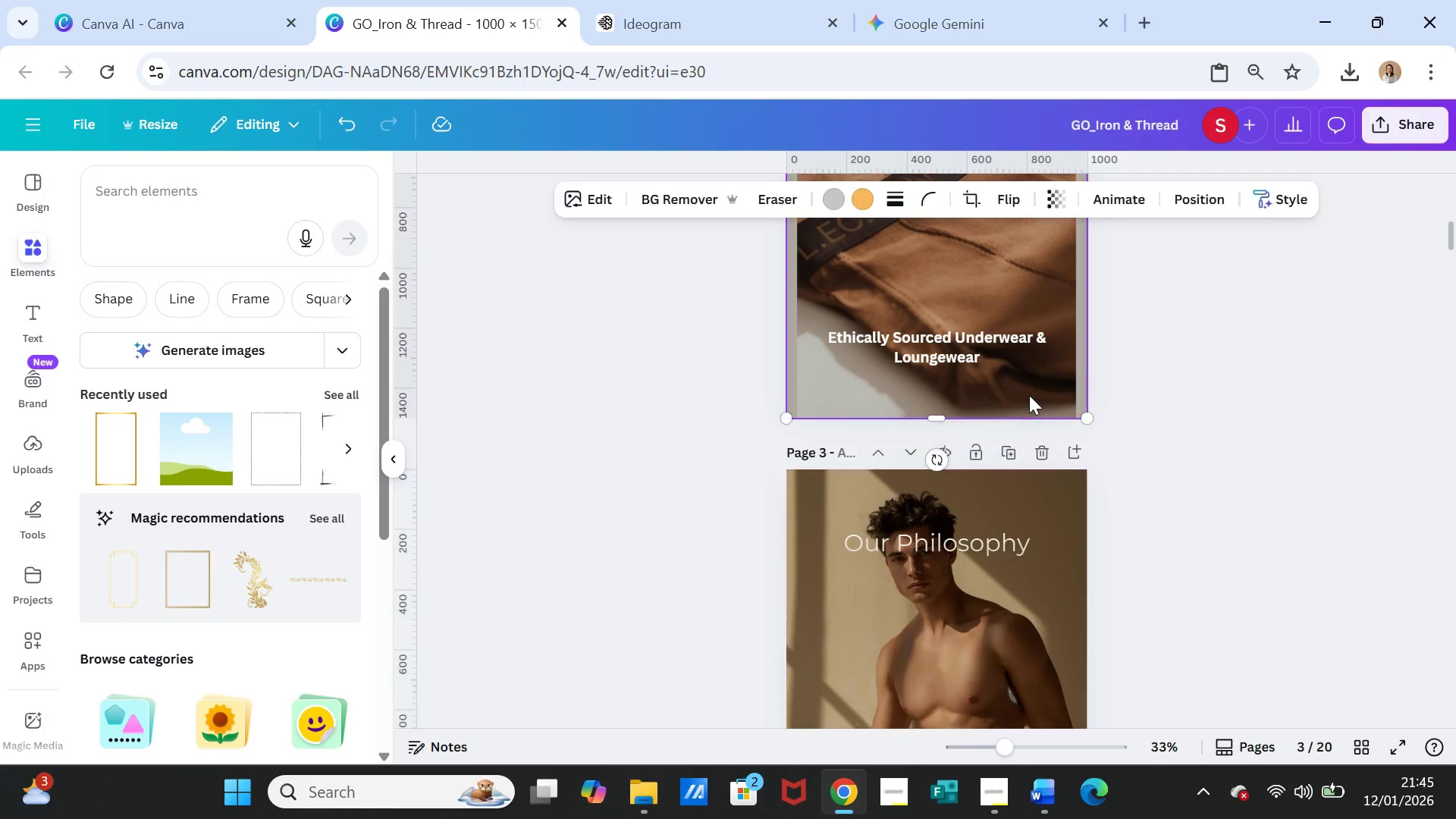 
key(Control+C)
 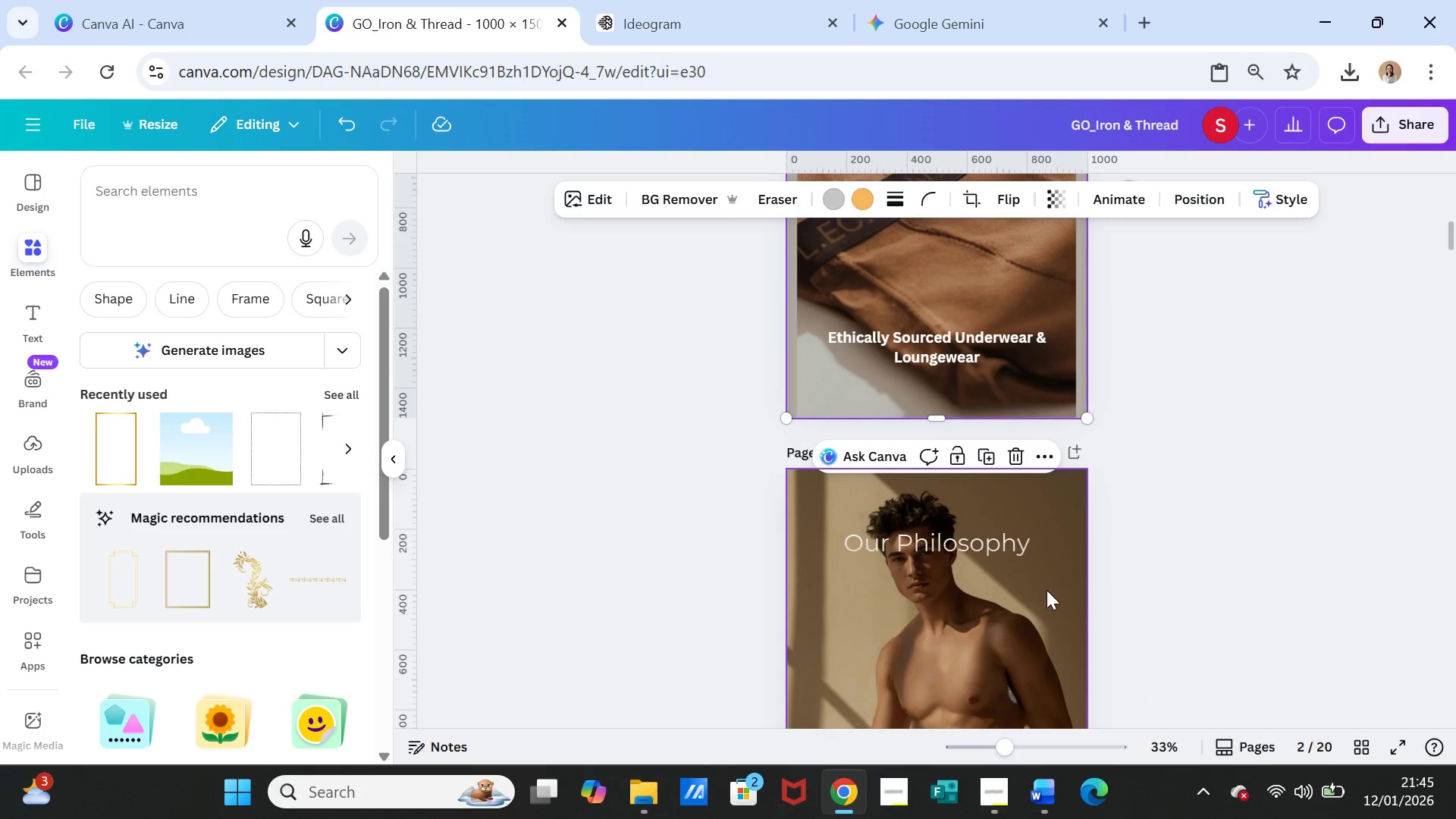 
left_click([1046, 590])
 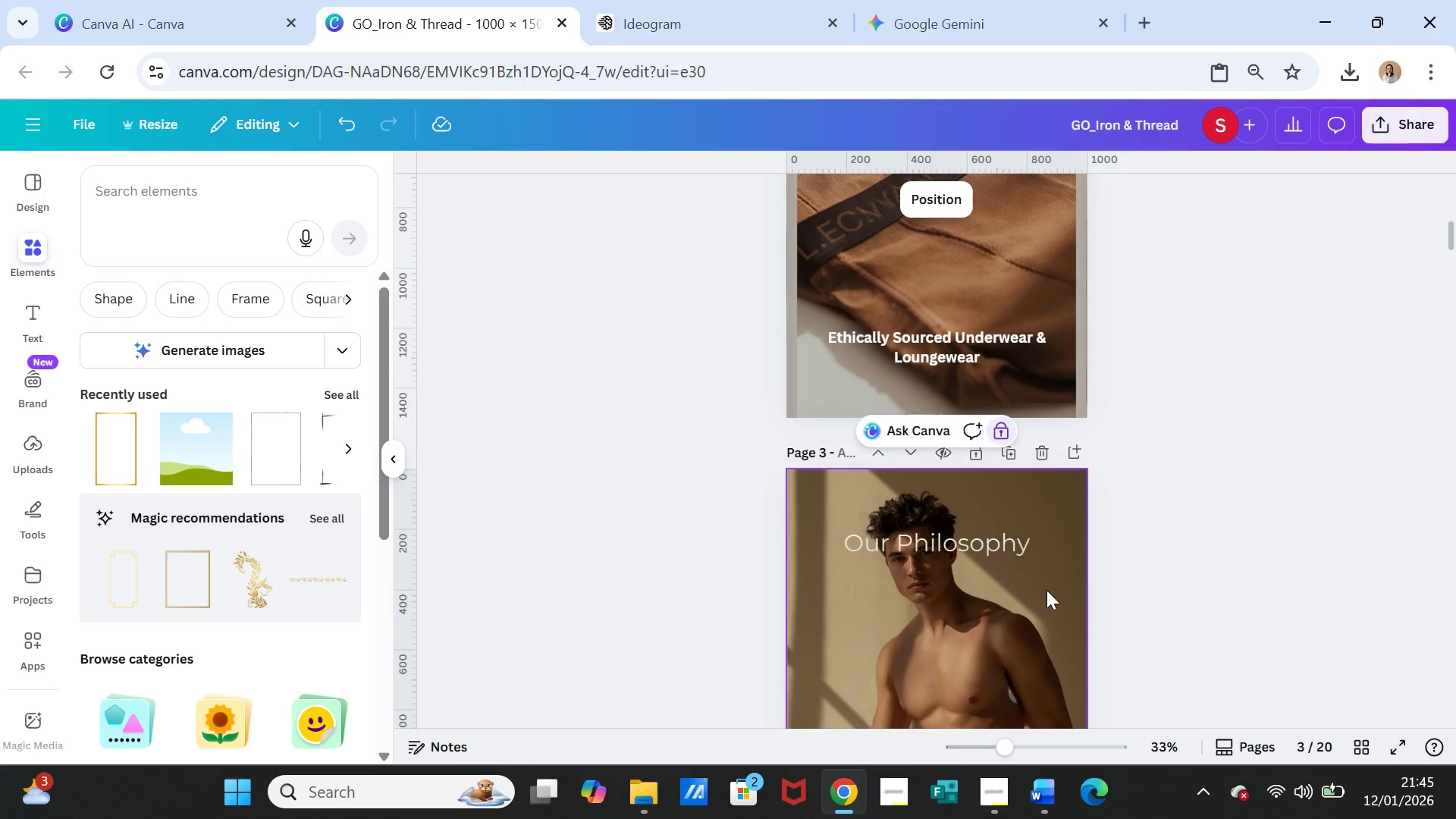 
key(Control+V)
 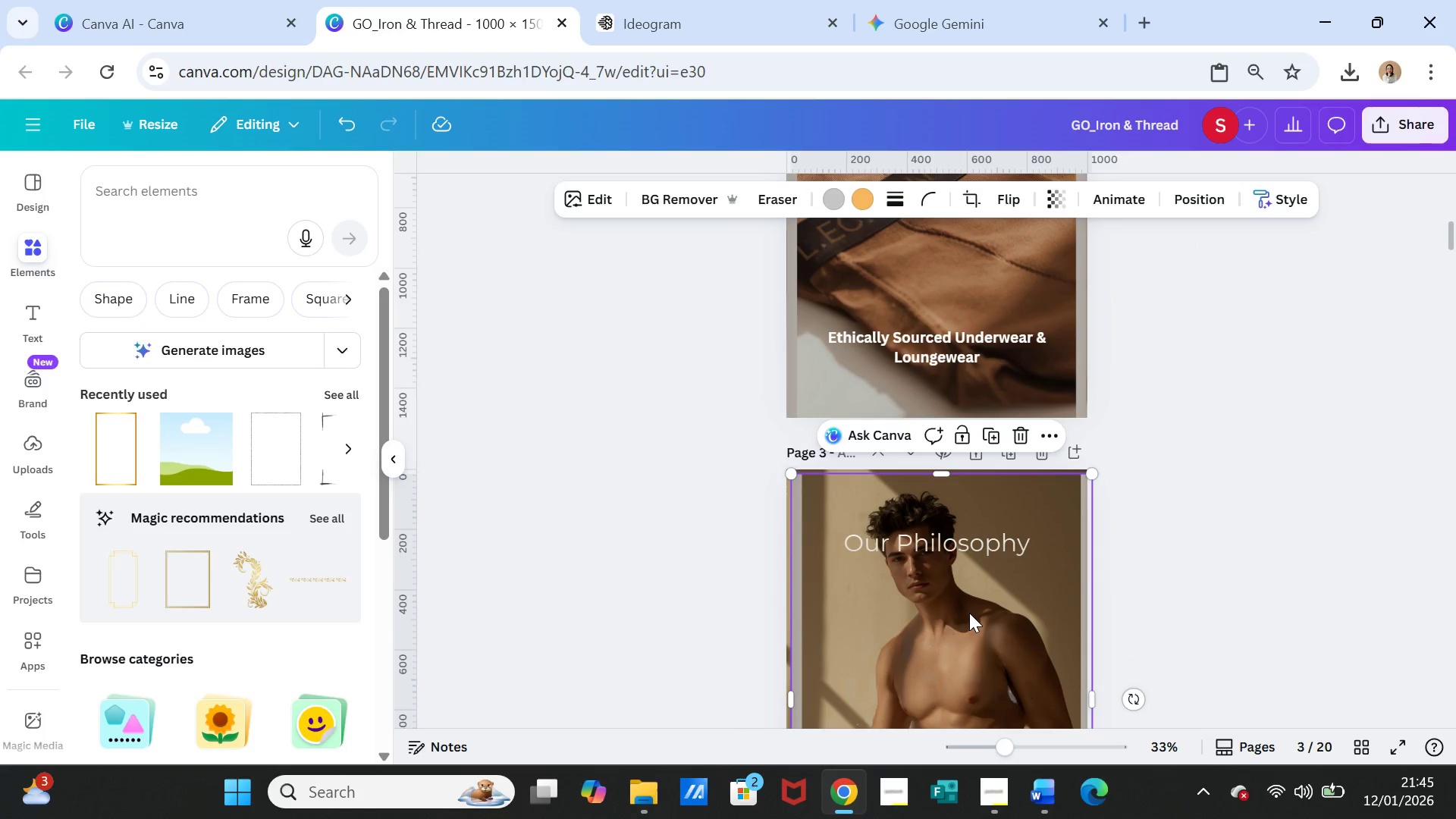 
left_click_drag(start_coordinate=[969, 613], to_coordinate=[962, 613])
 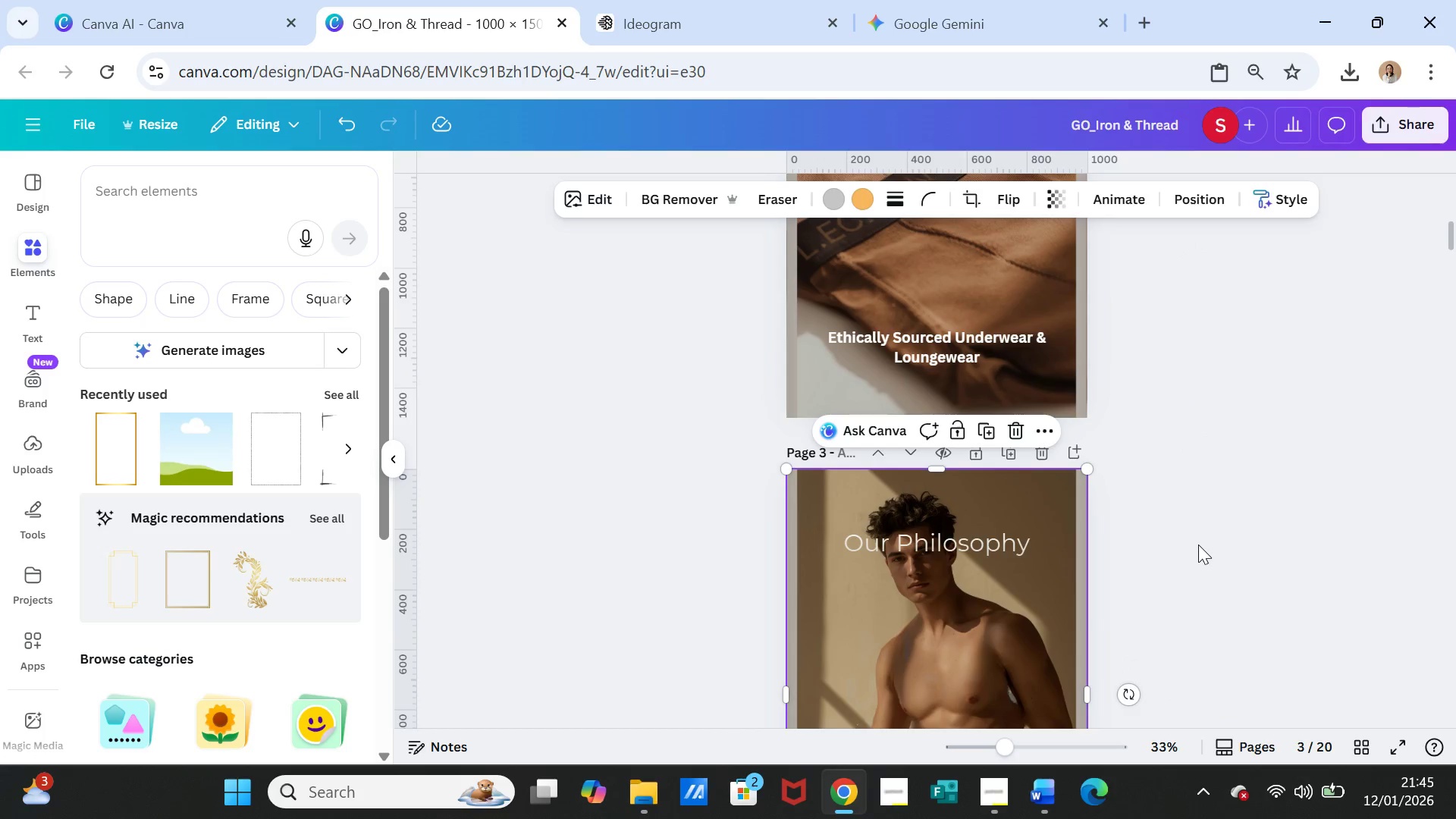 
left_click([1198, 544])
 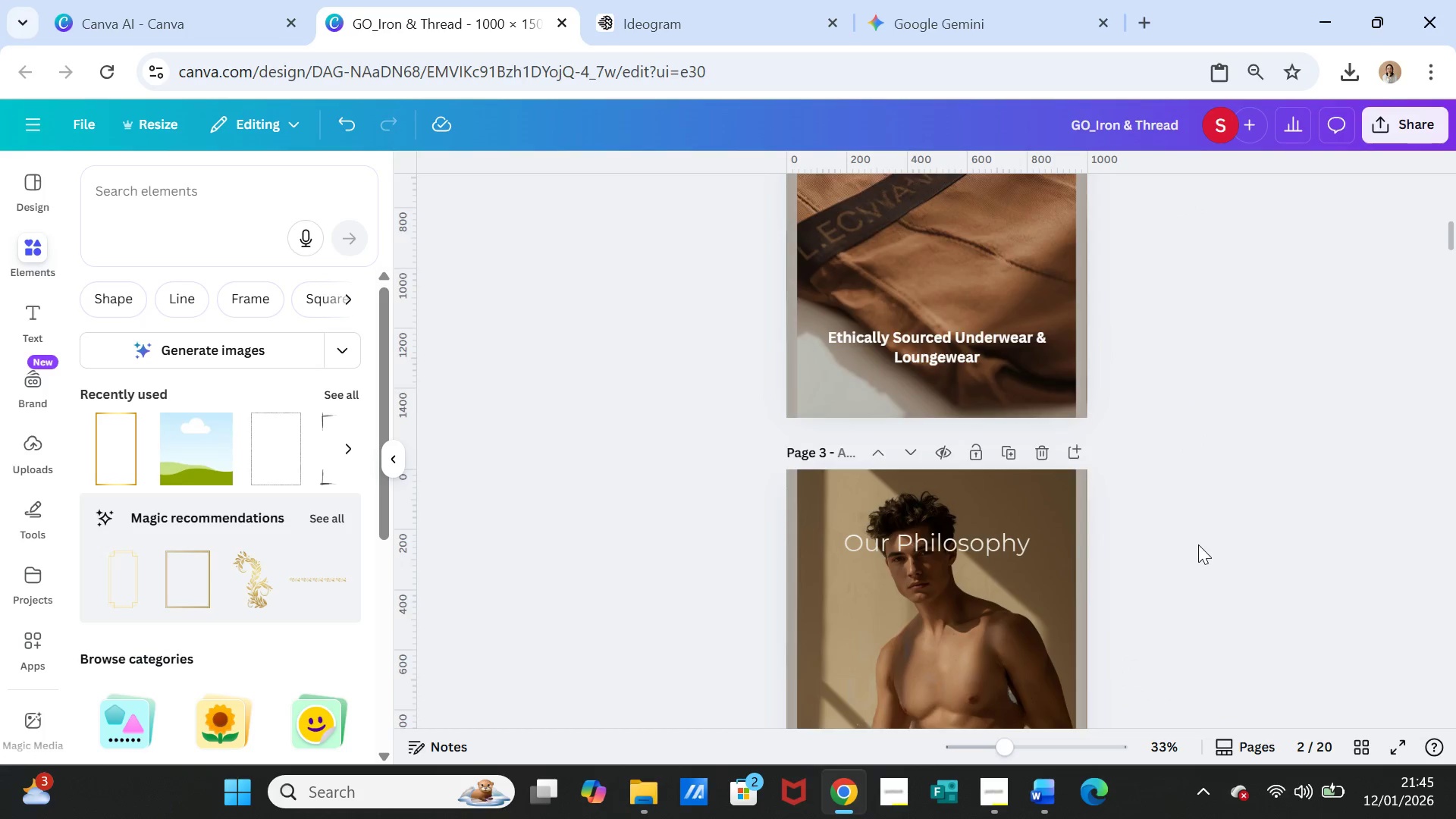 
scroll: coordinate [1198, 544], scroll_direction: down, amount: 3.0
 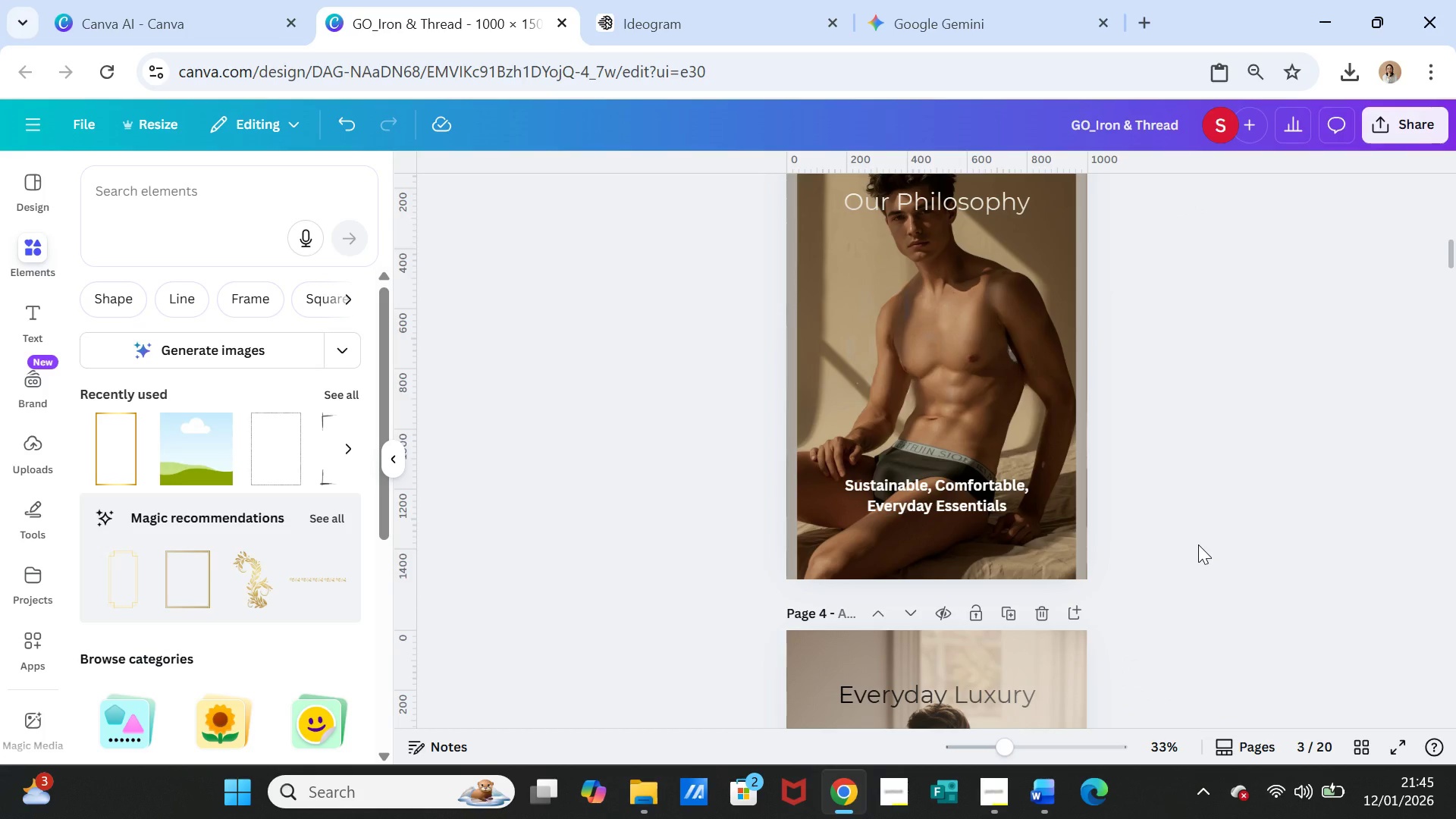 
scroll: coordinate [1199, 544], scroll_direction: up, amount: 2.0
 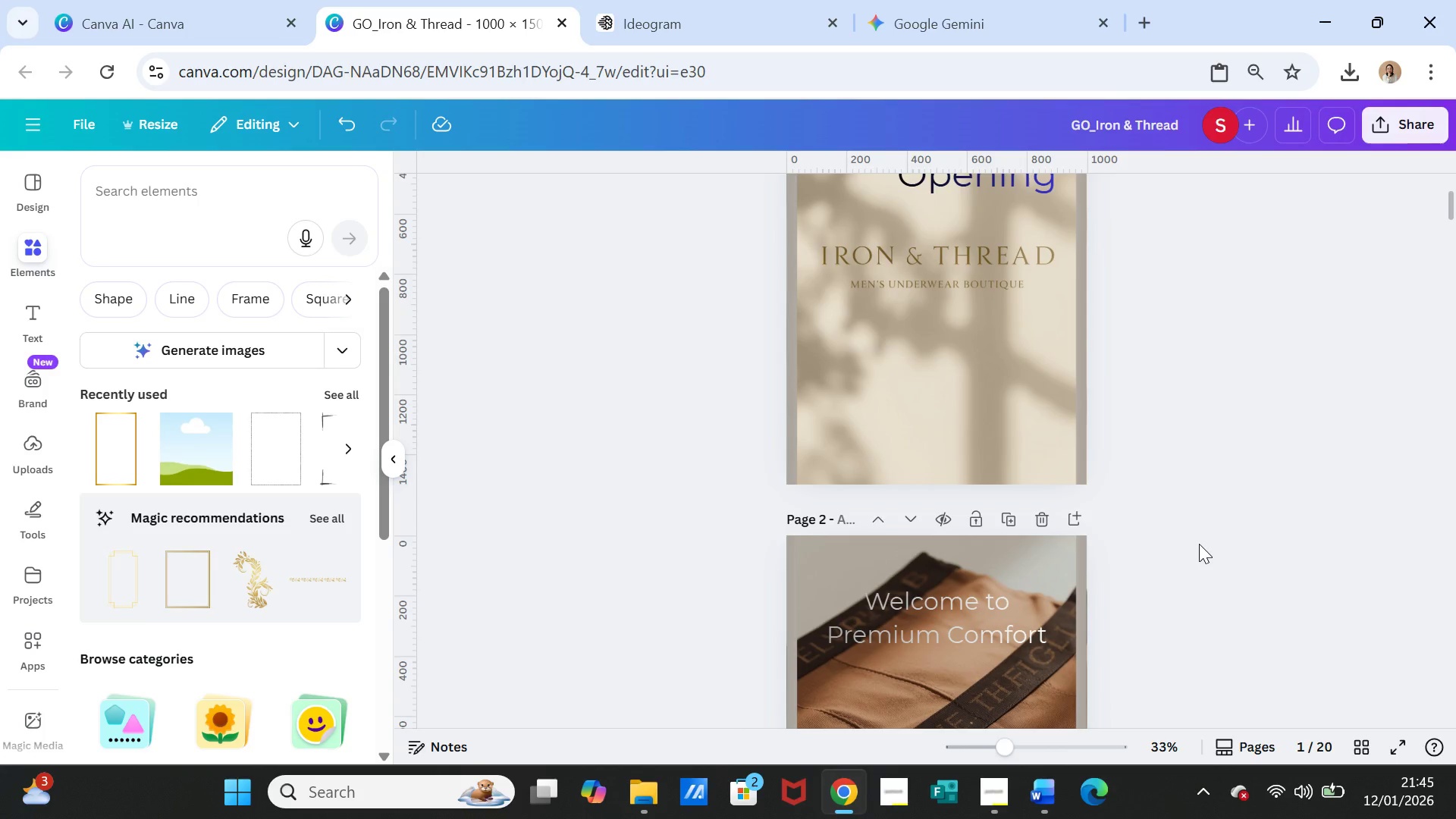 
scroll: coordinate [1200, 543], scroll_direction: down, amount: 10.0
 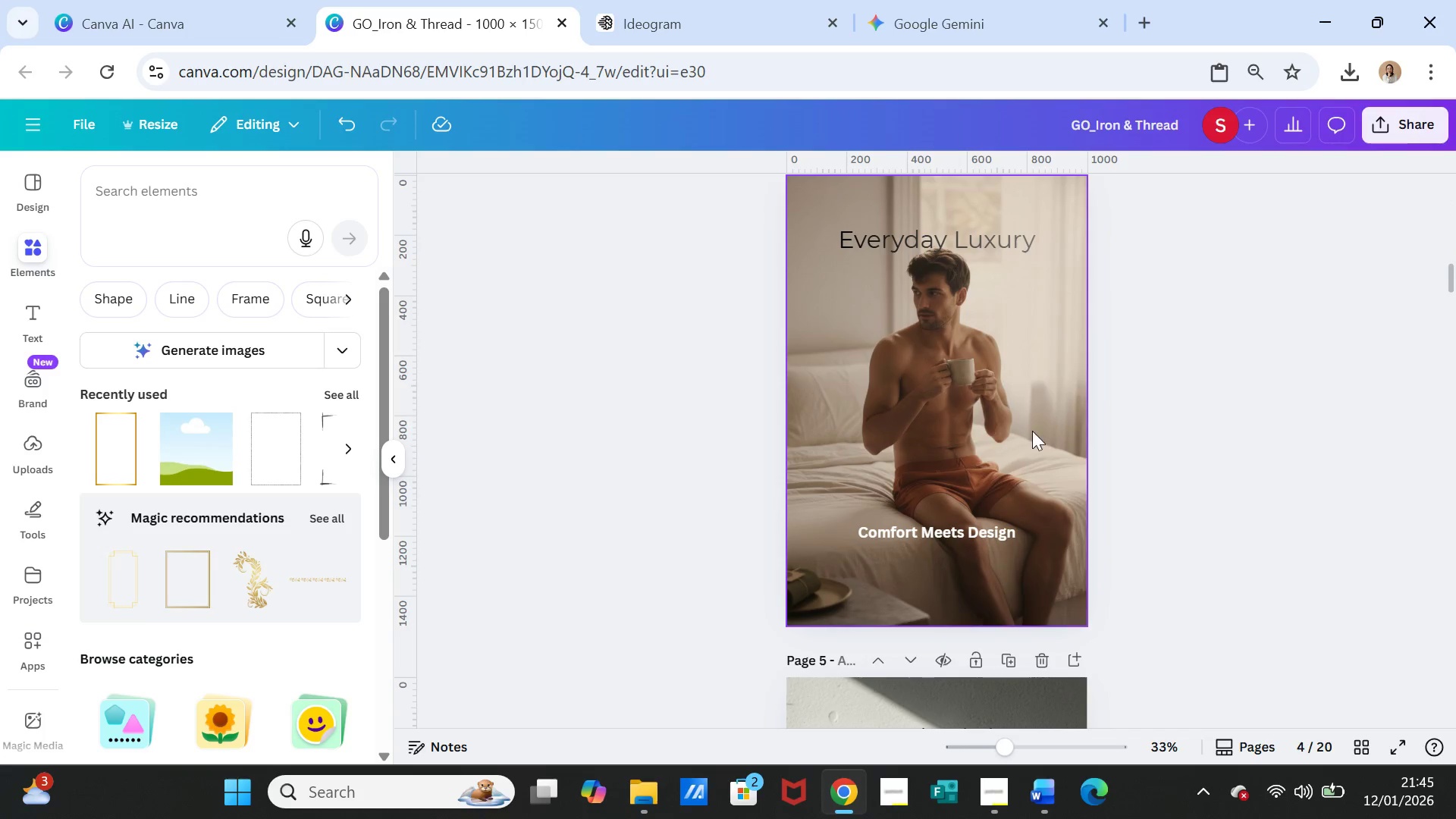 
left_click([1032, 430])
 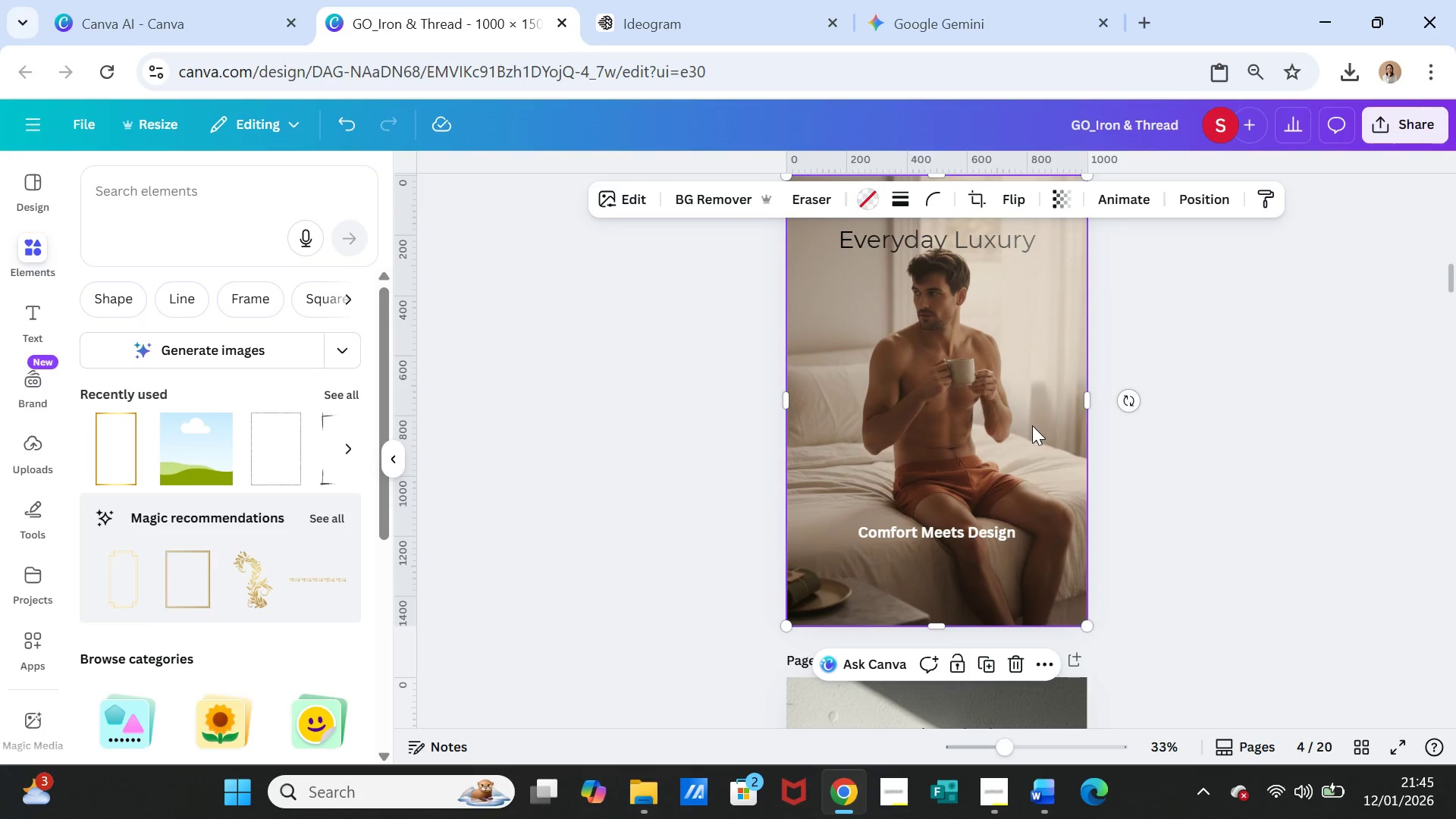 
right_click([1032, 425])
 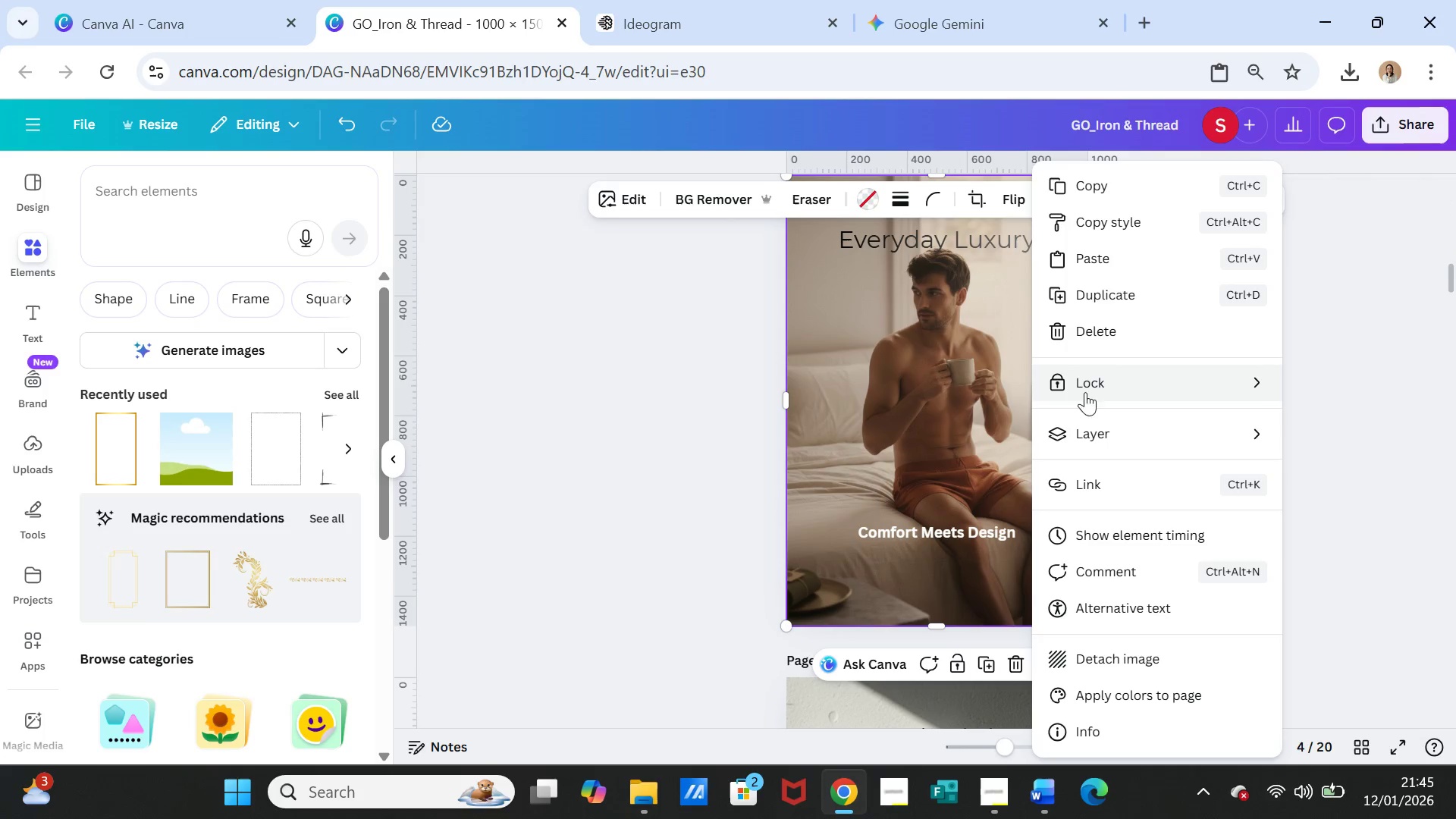 
left_click([1090, 383])
 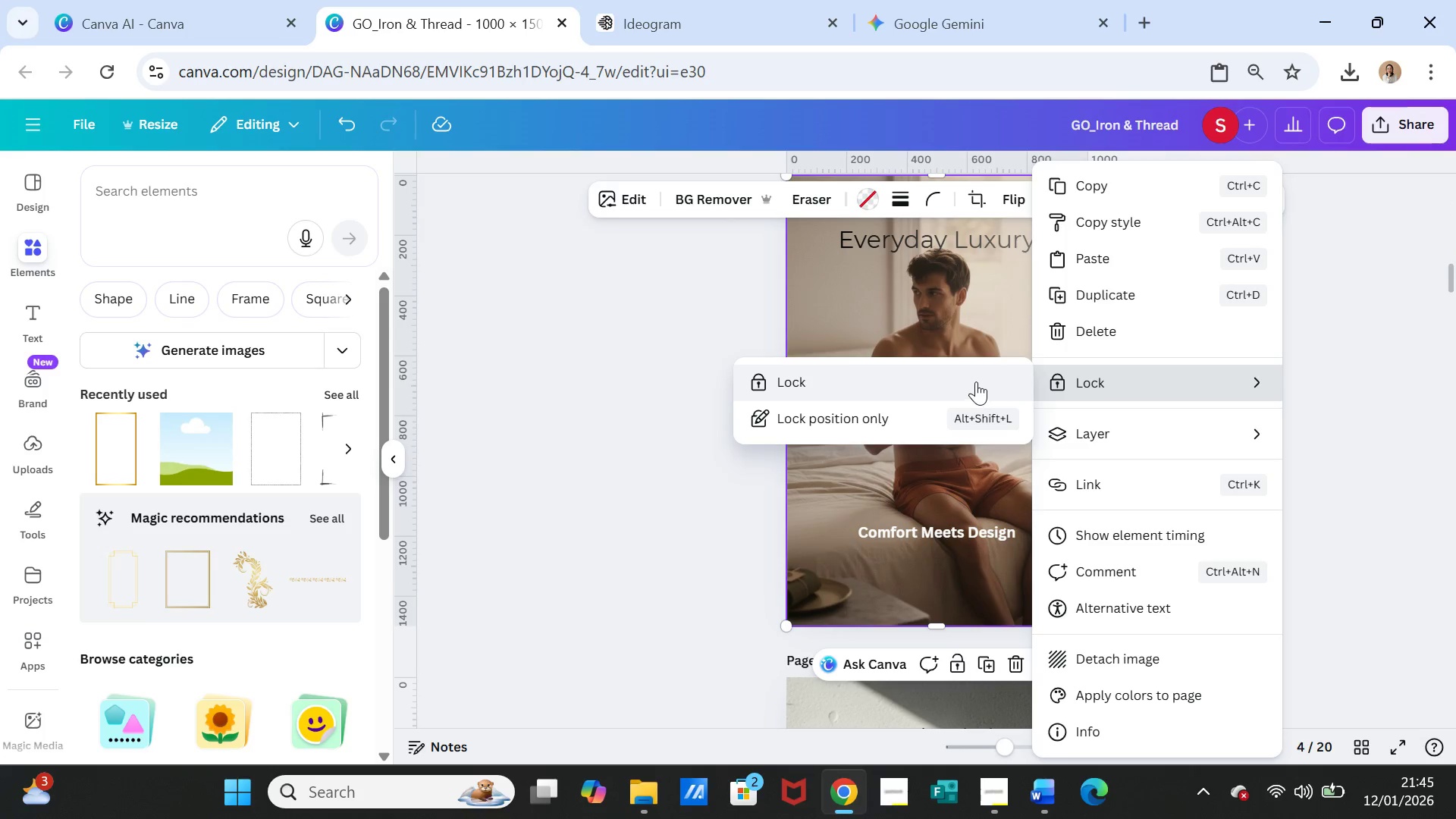 
left_click([976, 381])
 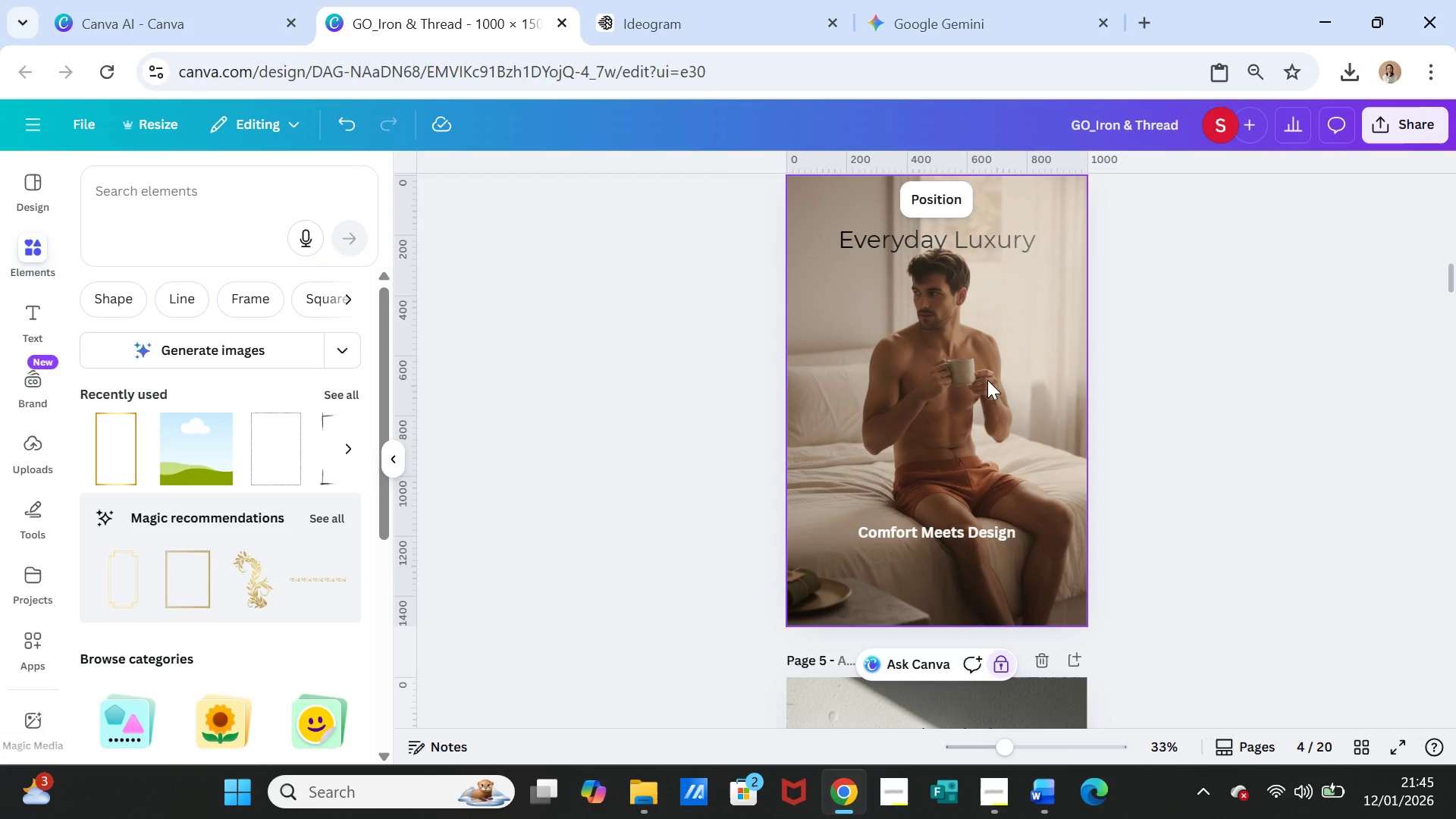 
wait(5.27)
 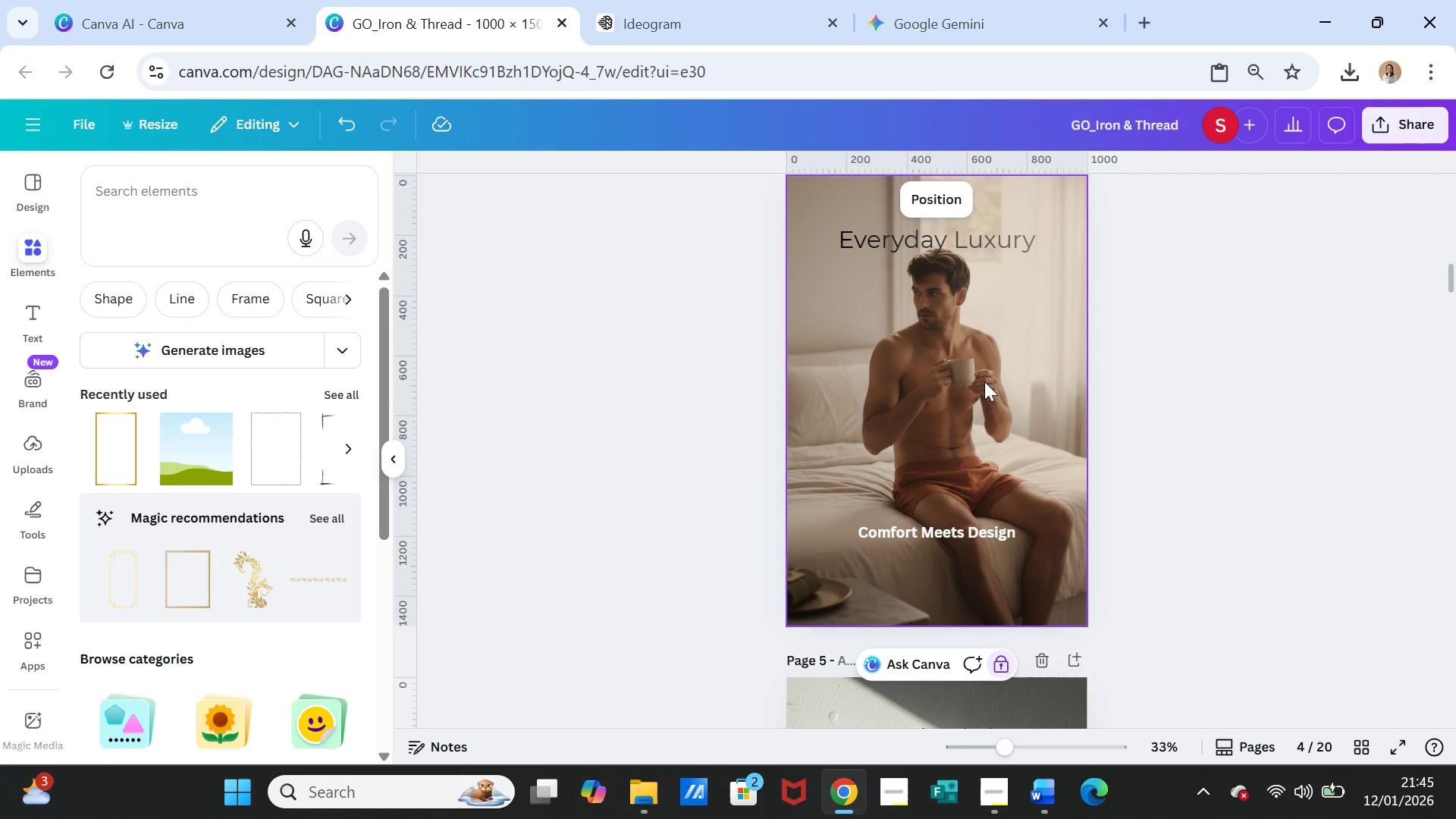 
scroll: coordinate [1289, 356], scroll_direction: up, amount: 4.0
 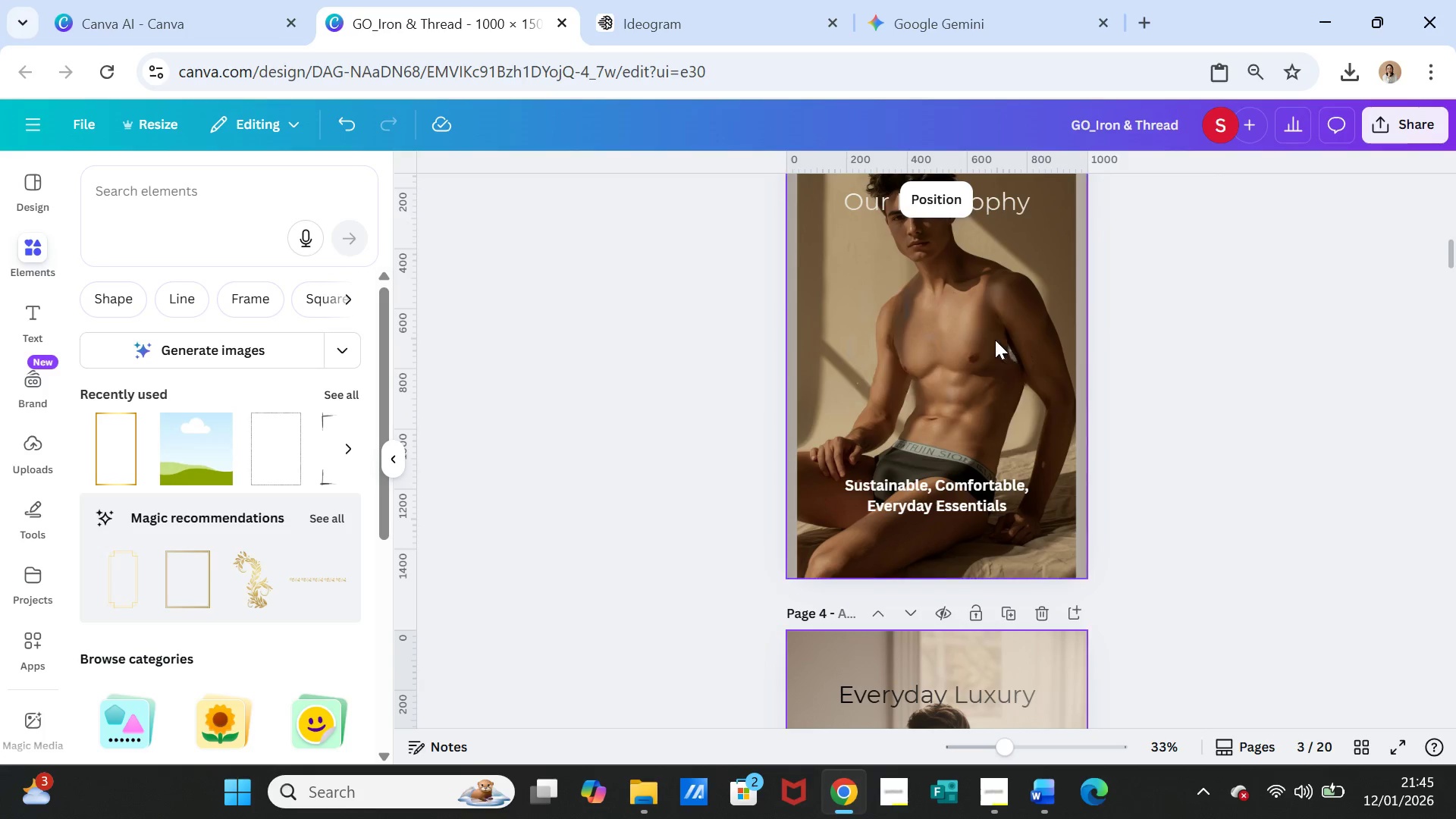 
left_click([995, 340])
 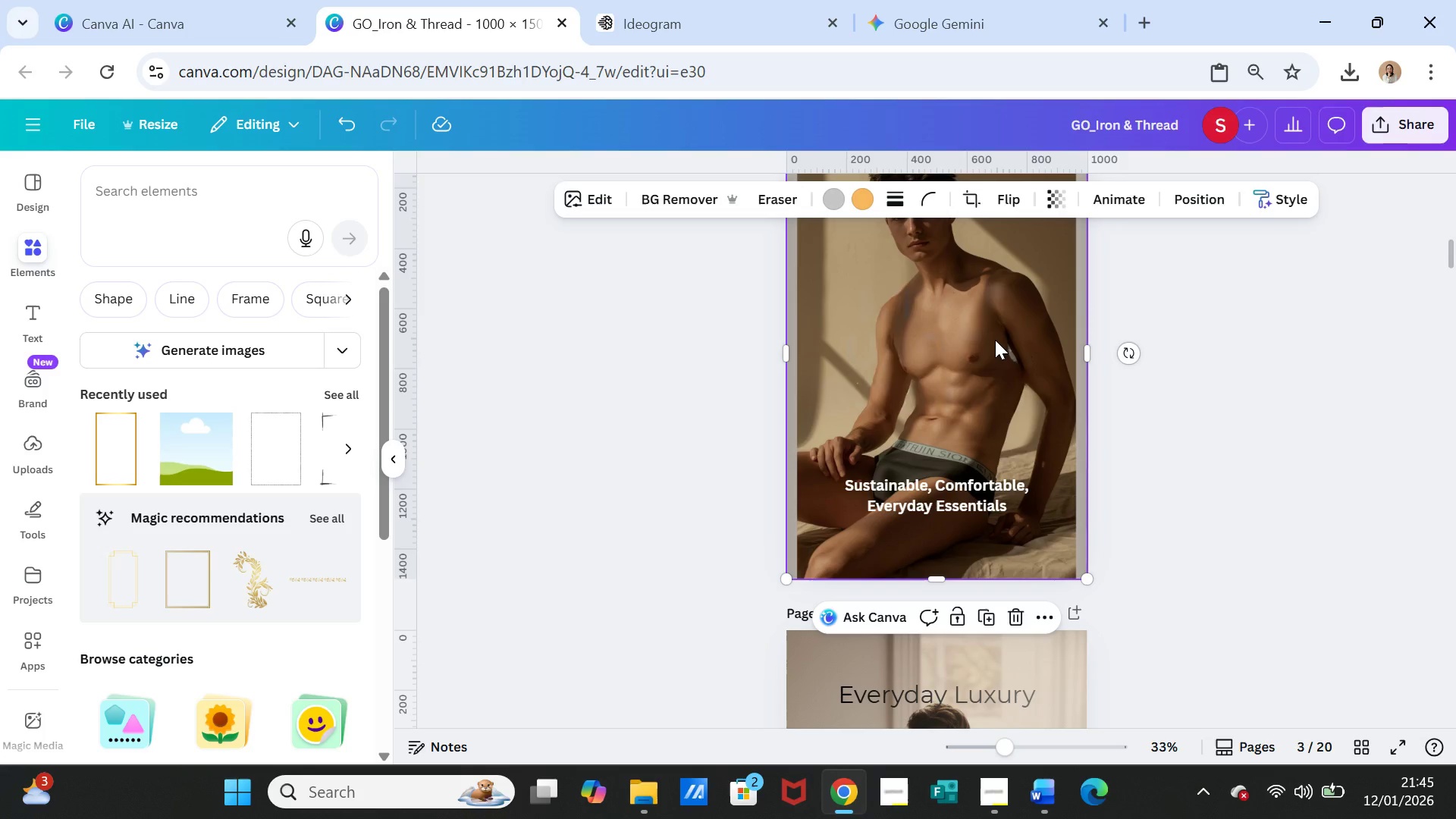 
key(Control+C)
 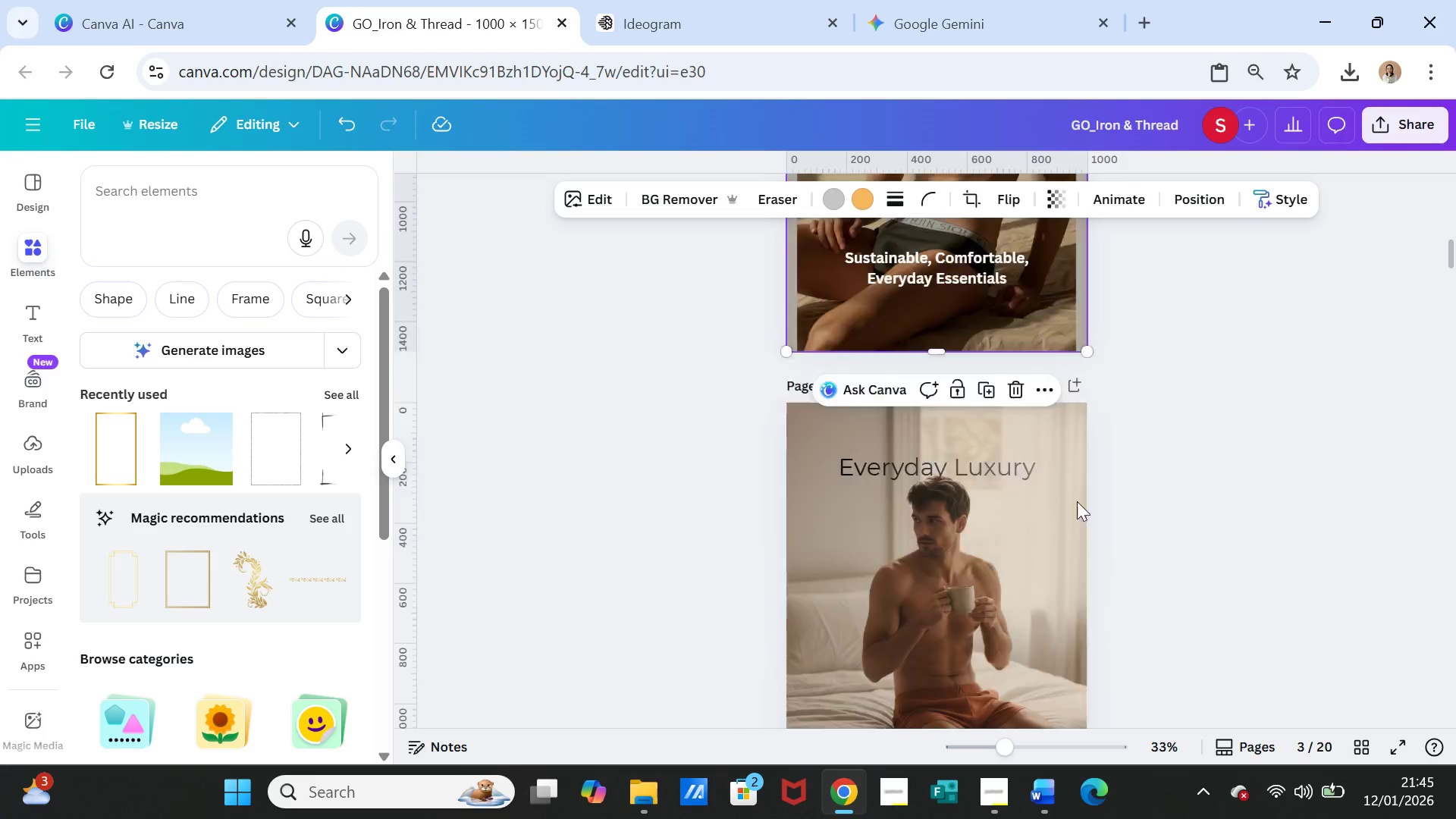 
scroll: coordinate [1077, 501], scroll_direction: down, amount: 4.0
 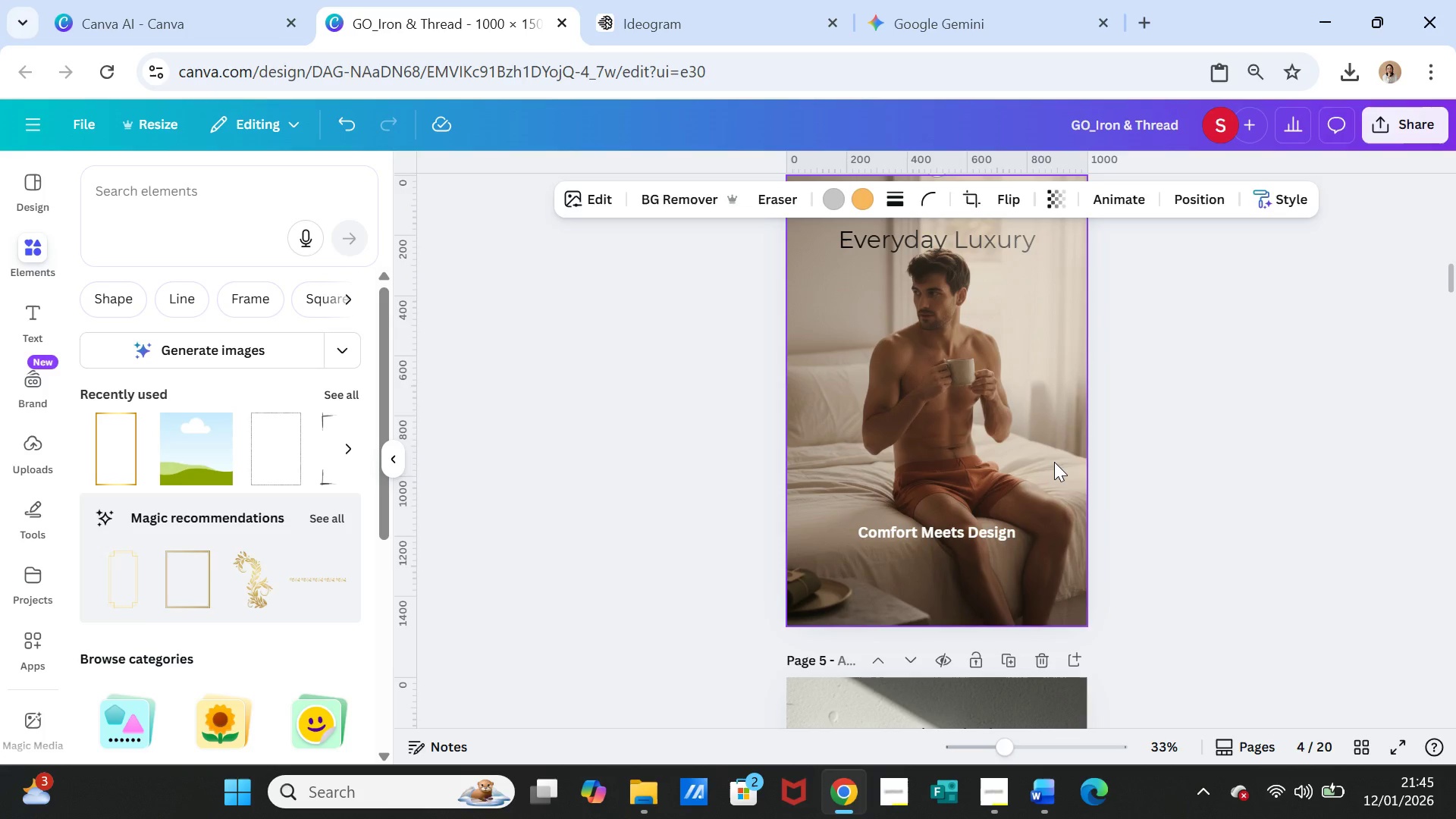 
left_click([1054, 462])
 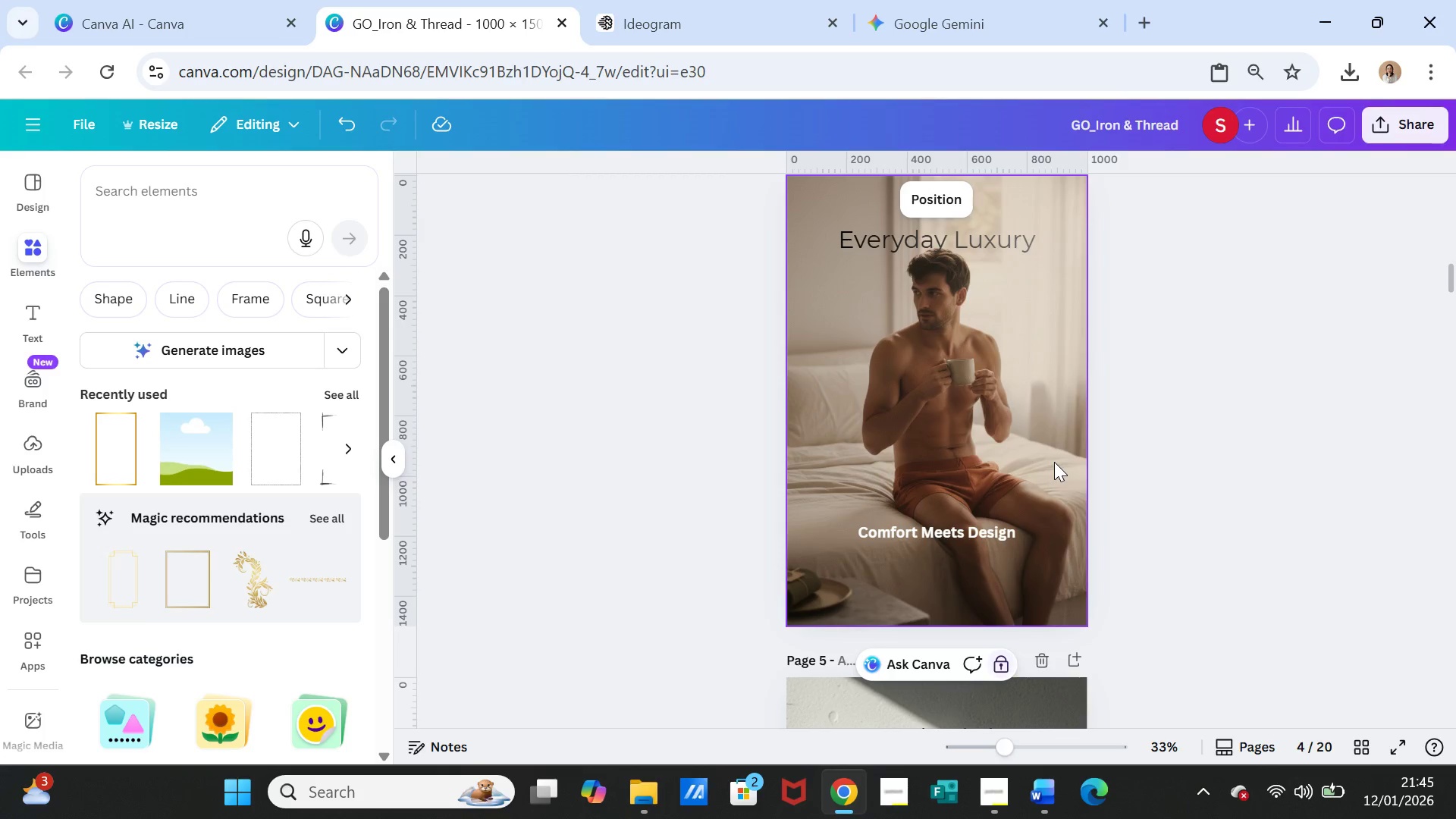 
key(Control+V)
 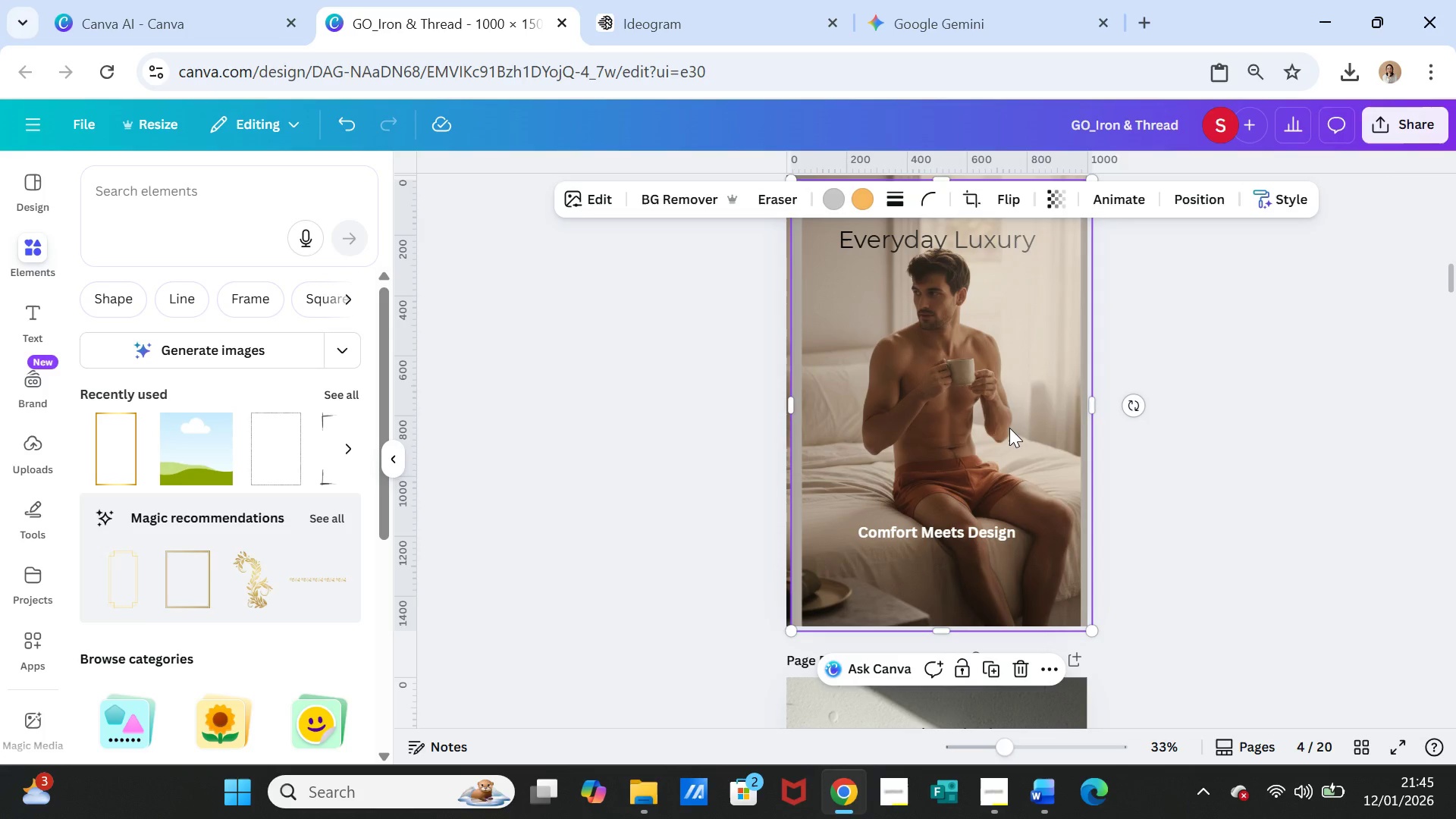 
left_click_drag(start_coordinate=[1009, 428], to_coordinate=[1003, 428])
 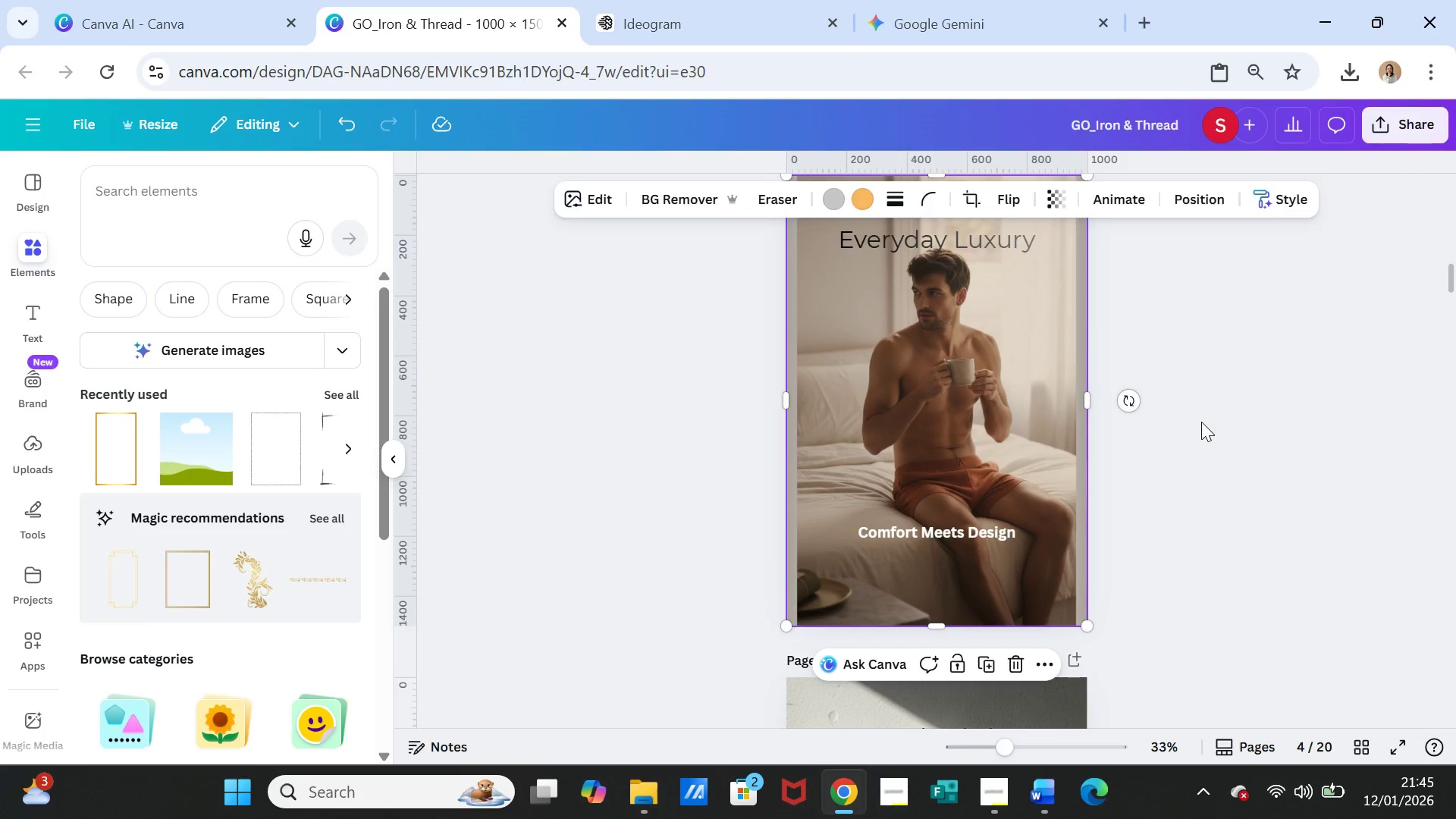 
left_click([1201, 422])
 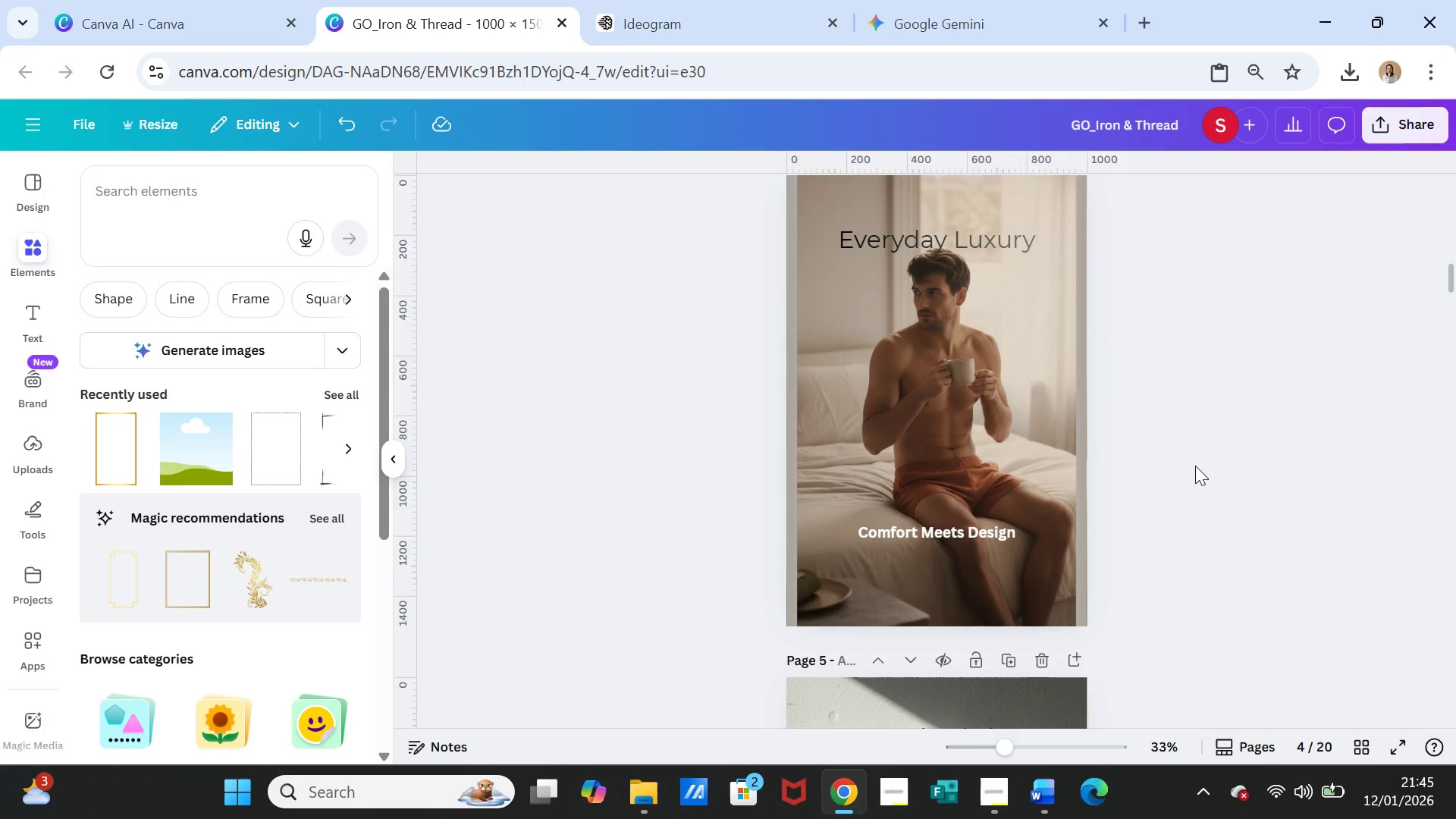 
scroll: coordinate [1195, 466], scroll_direction: up, amount: 1.0
 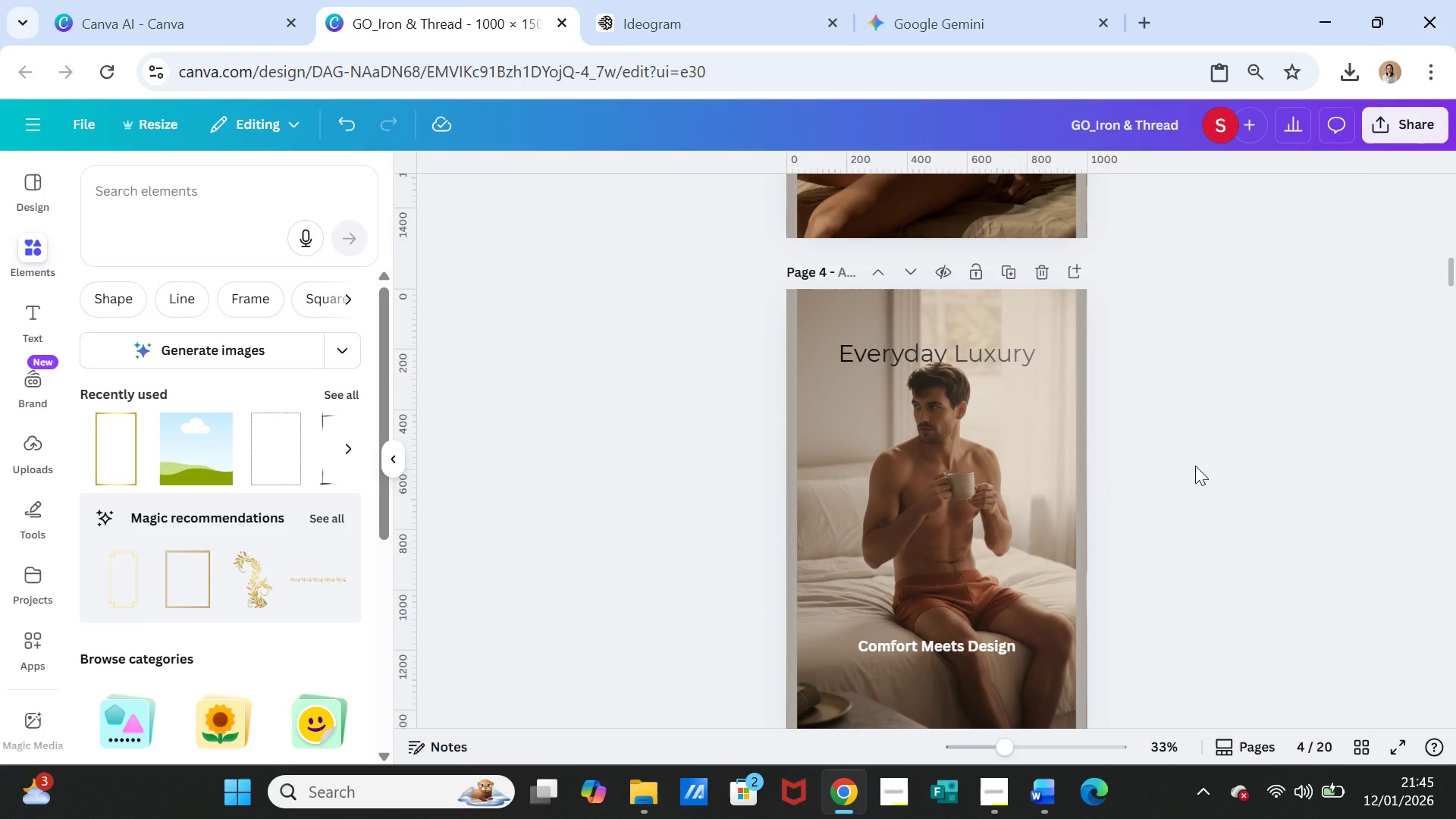 
scroll: coordinate [1195, 466], scroll_direction: down, amount: 2.0
 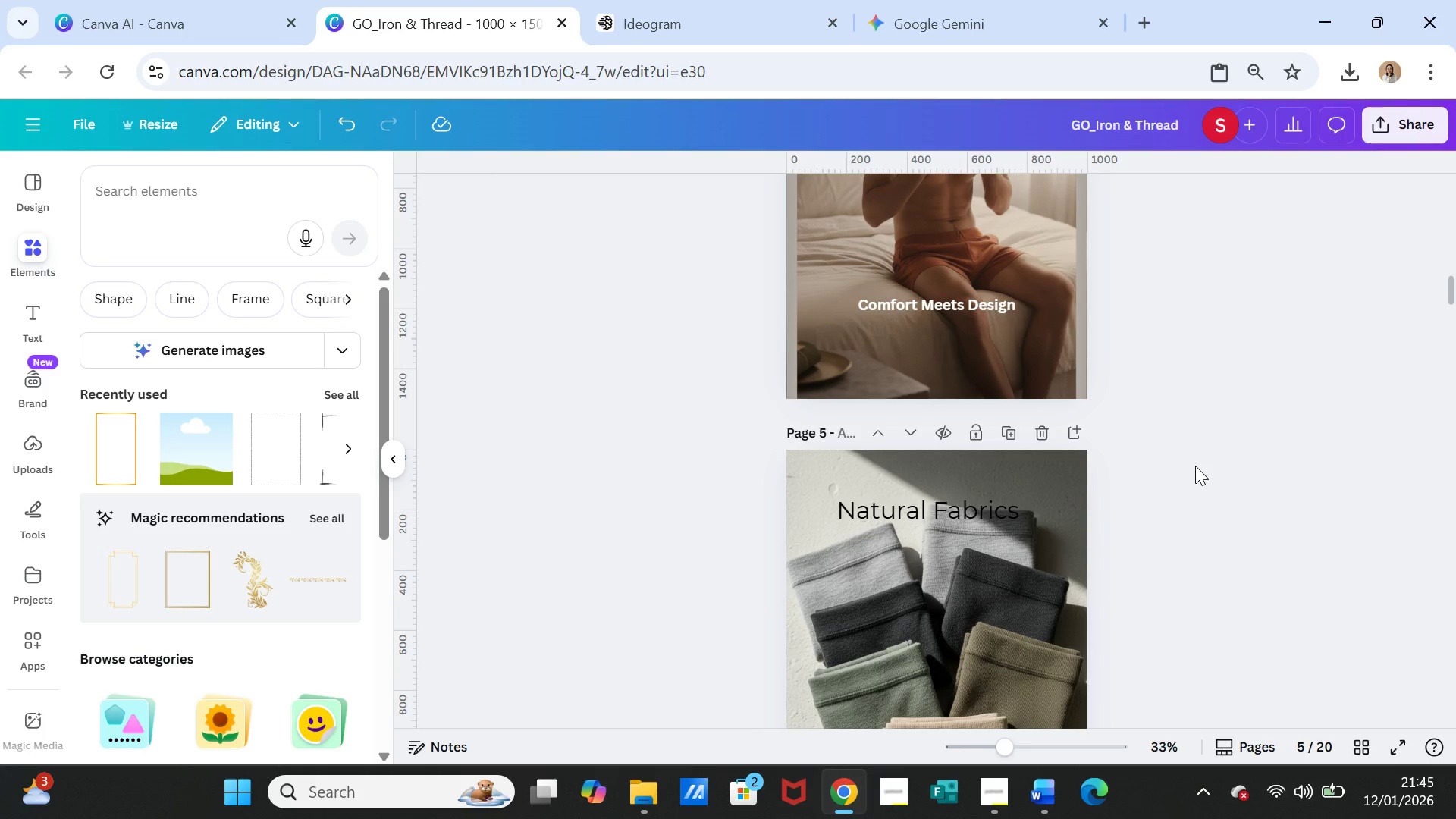 
scroll: coordinate [1201, 458], scroll_direction: up, amount: 16.0
 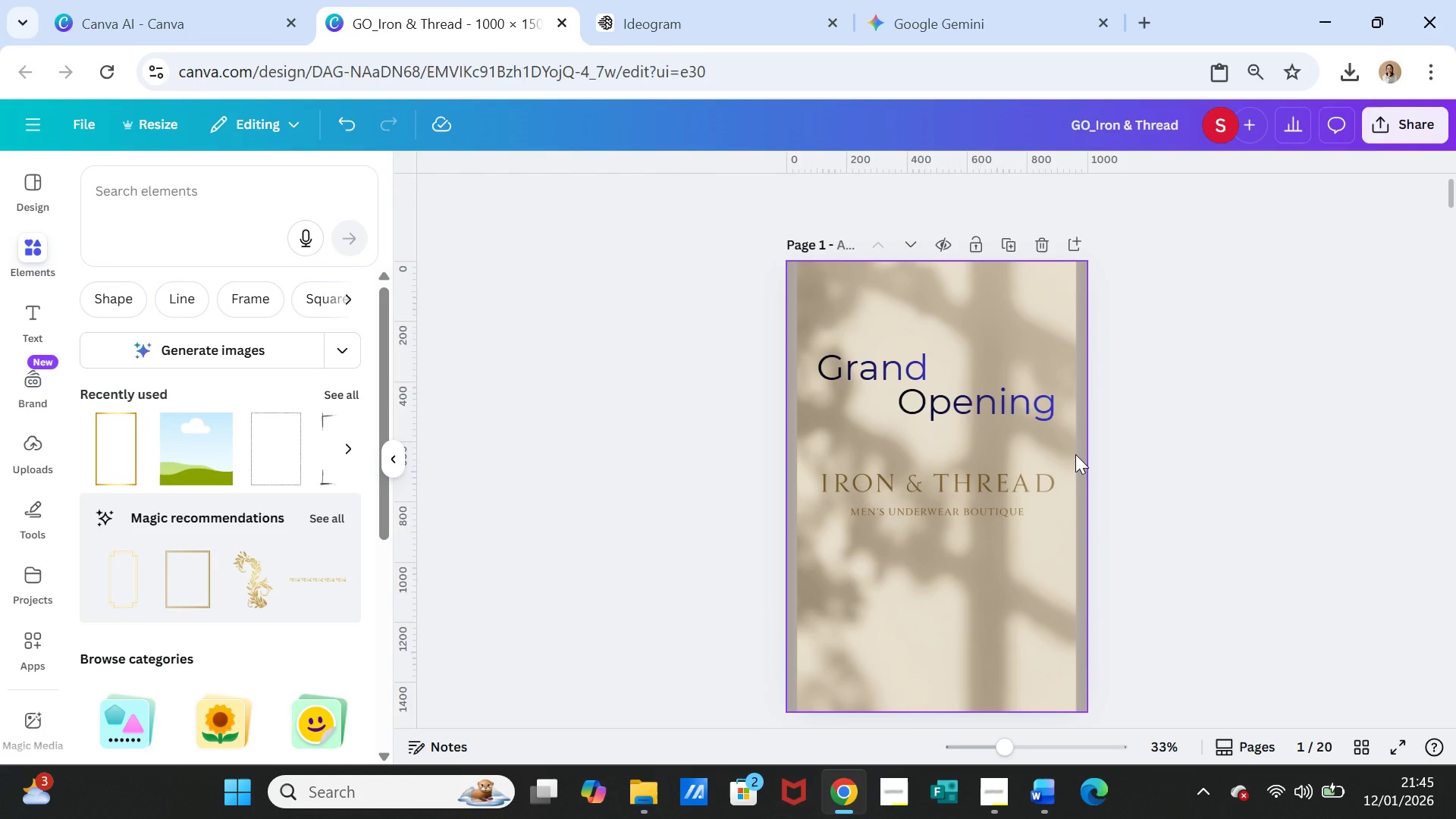 
left_click([1075, 454])
 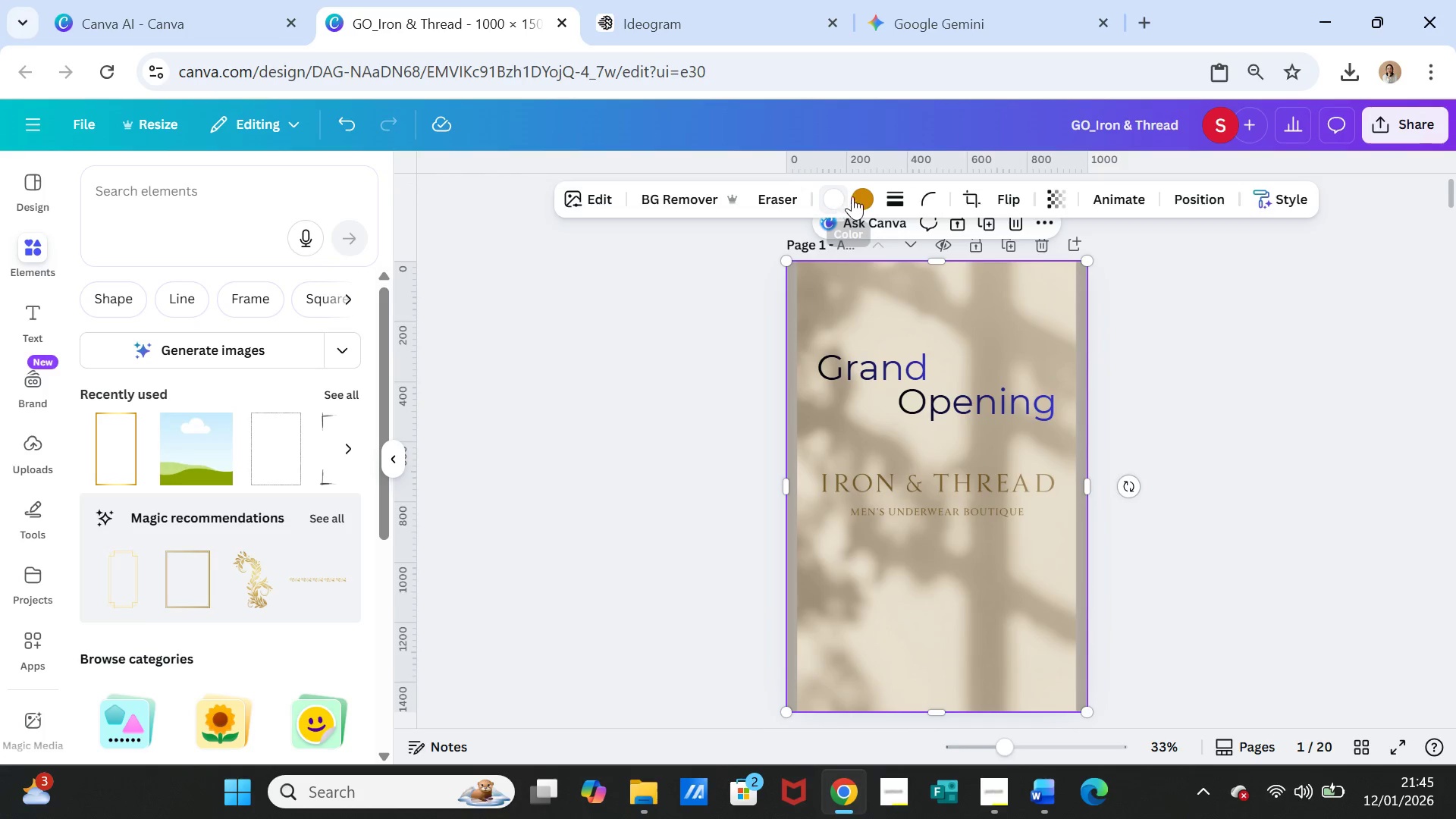 
left_click([860, 197])
 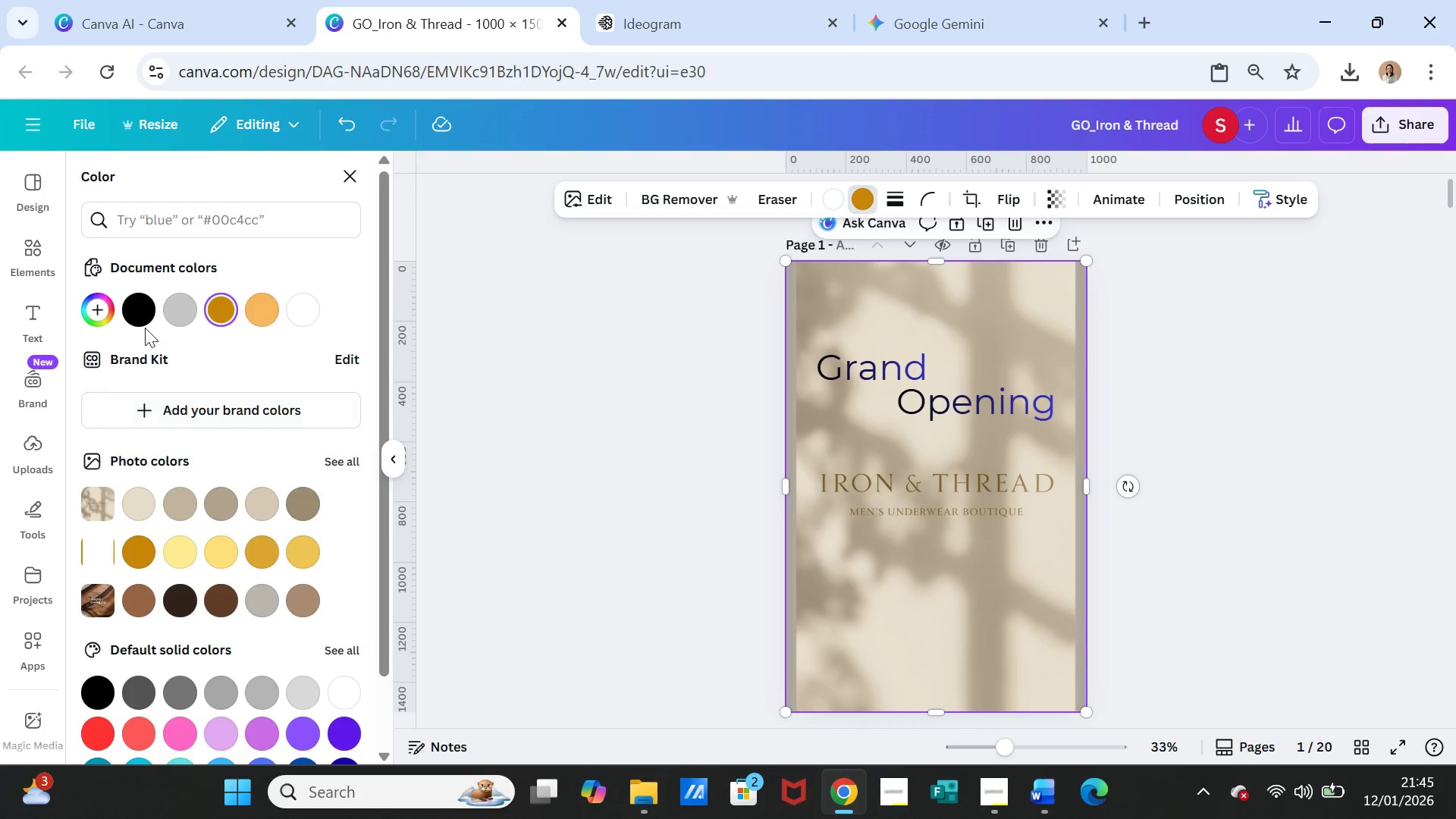 
left_click([143, 304])
 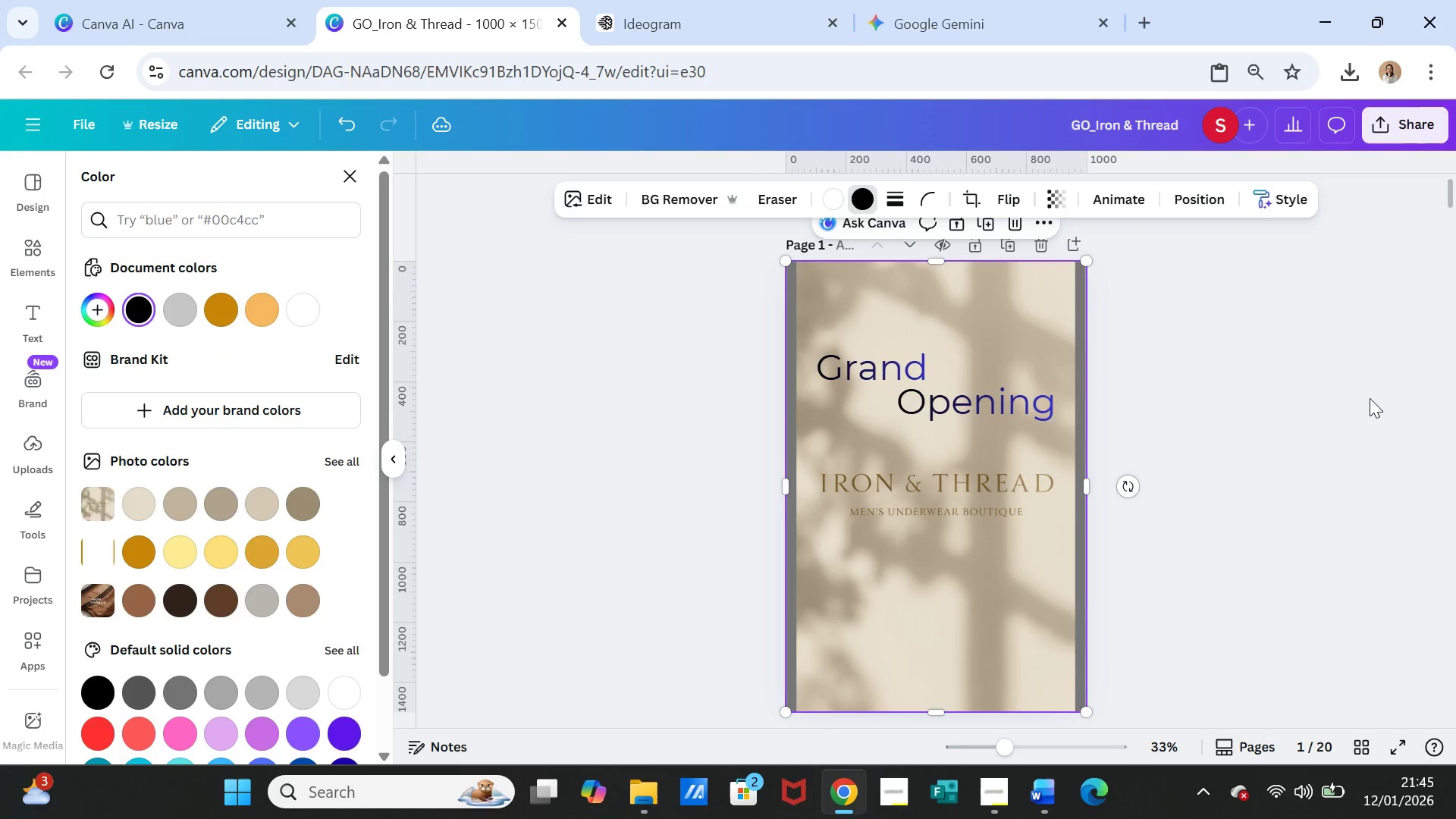 
double_click([1265, 405])
 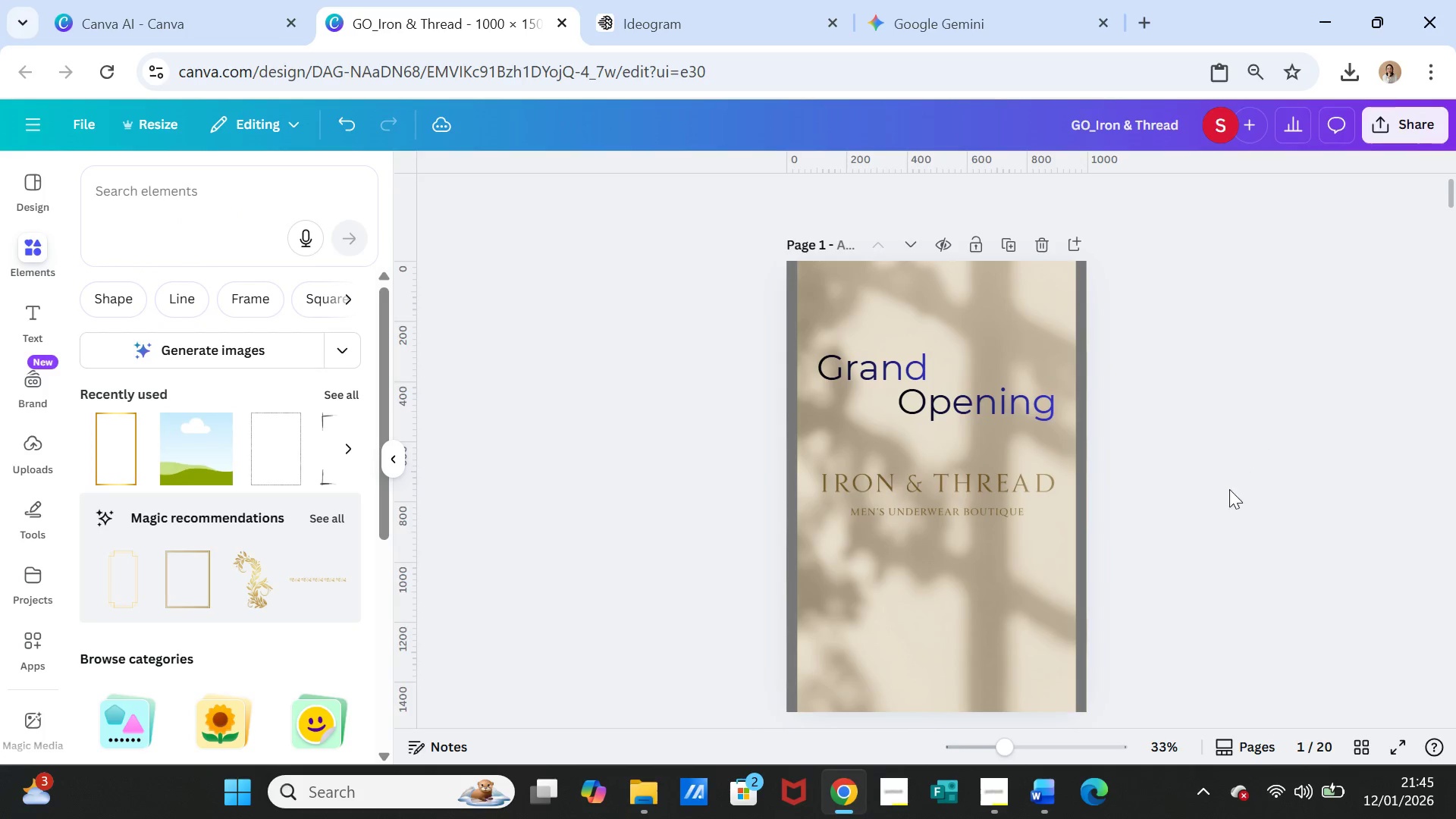 
scroll: coordinate [1229, 510], scroll_direction: down, amount: 4.0
 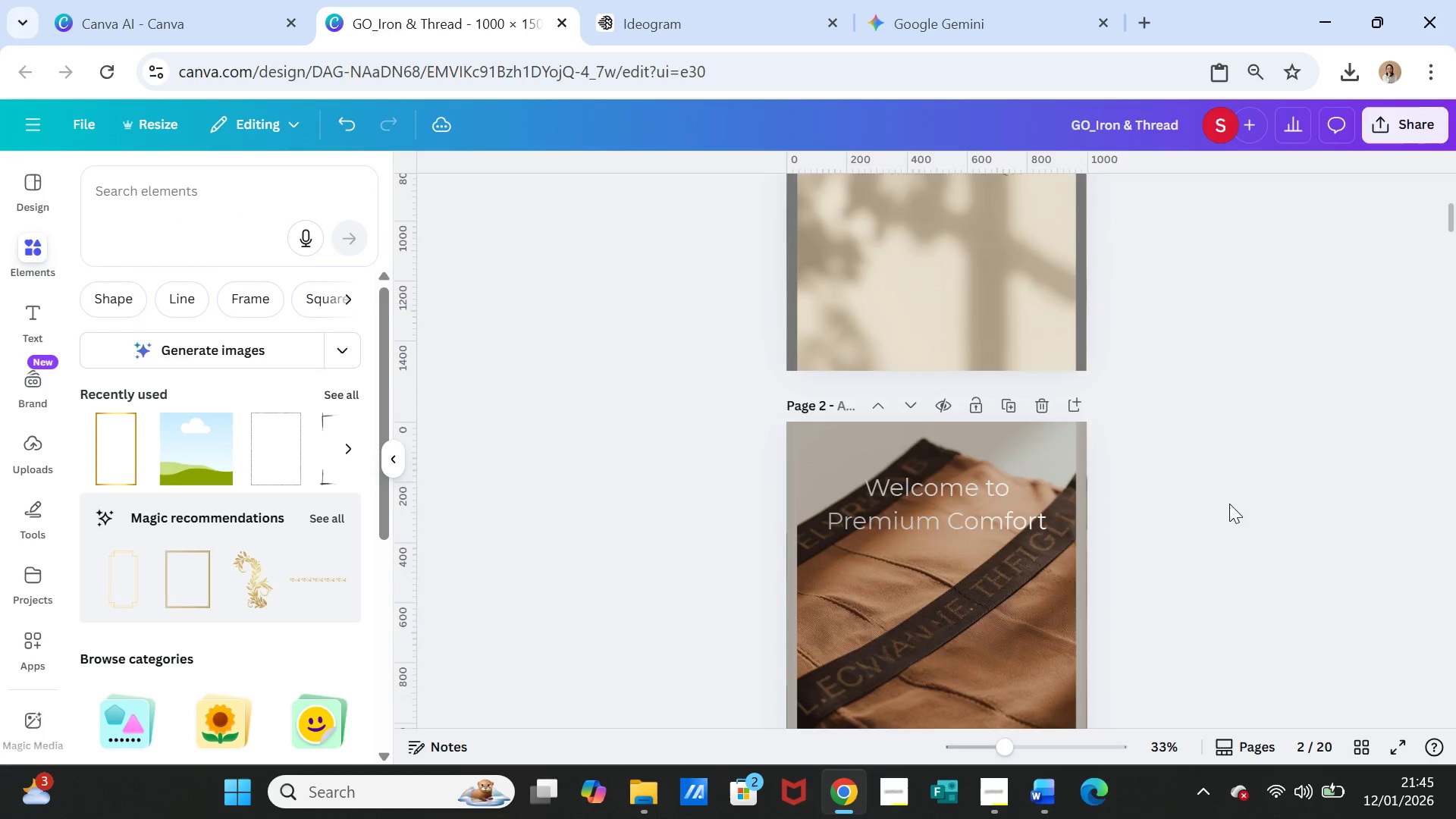 
scroll: coordinate [1229, 503], scroll_direction: up, amount: 5.0
 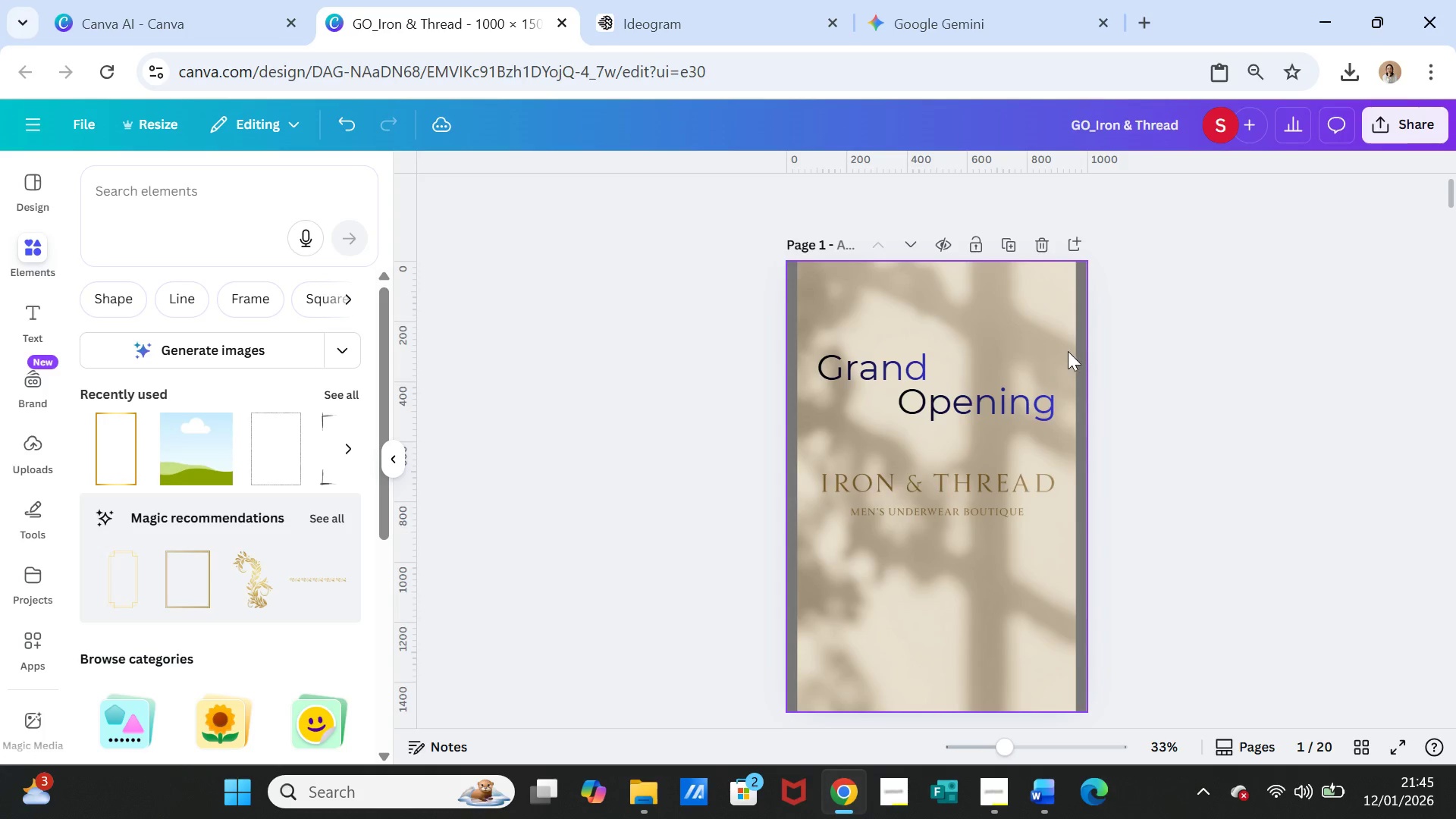 
left_click([1068, 350])
 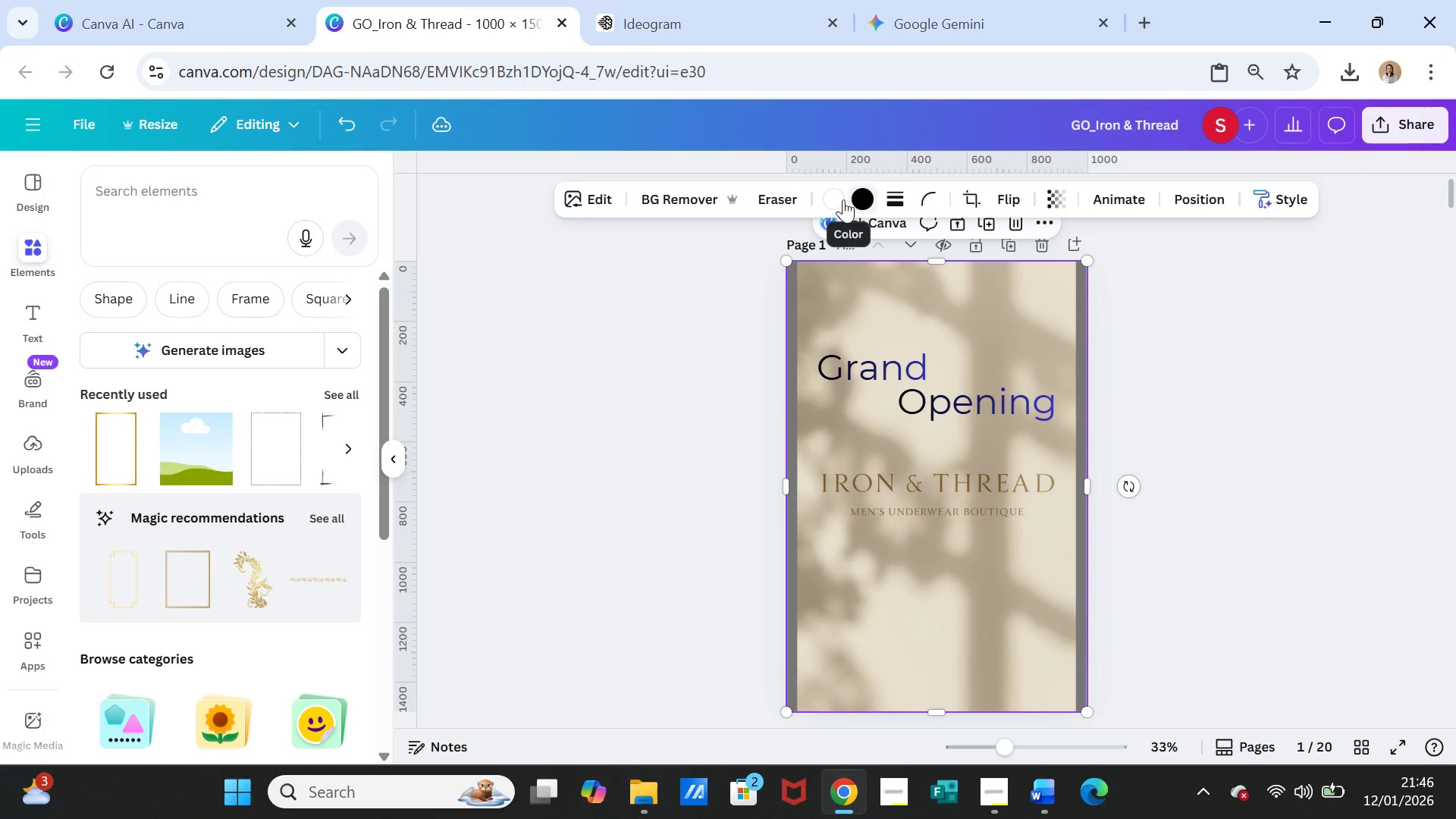 
left_click([839, 199])
 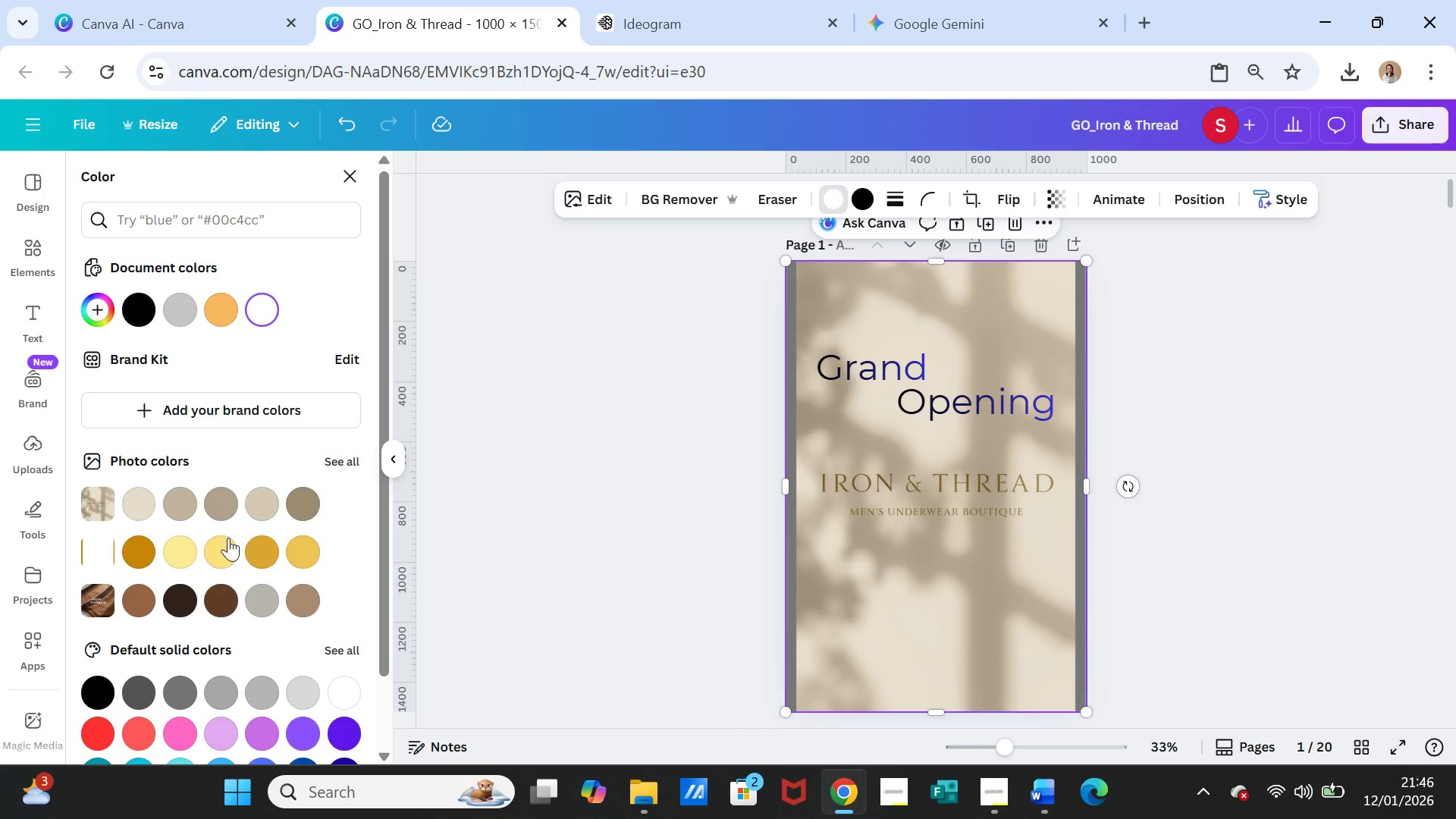 
left_click([220, 505])
 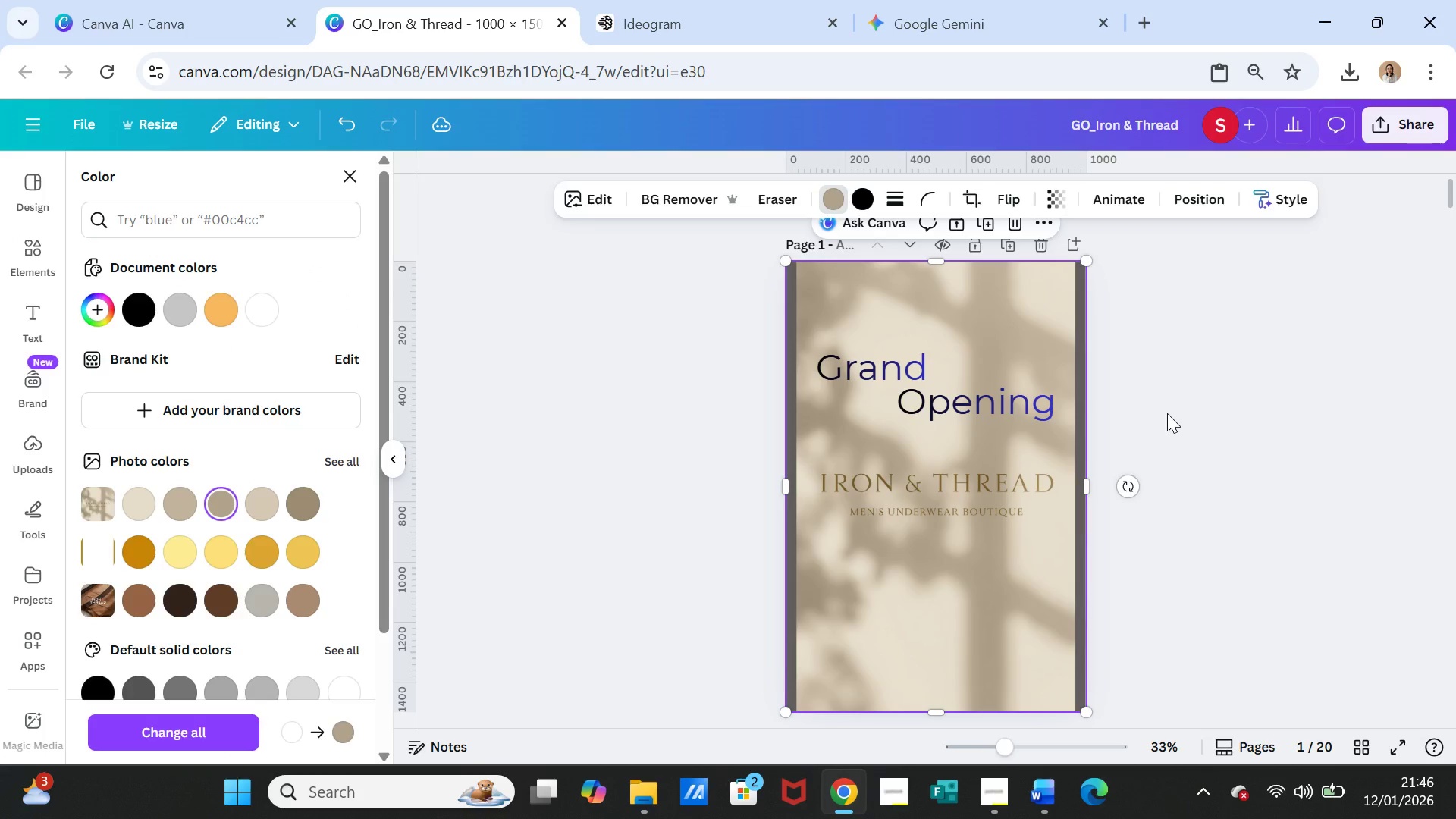 
double_click([1190, 405])
 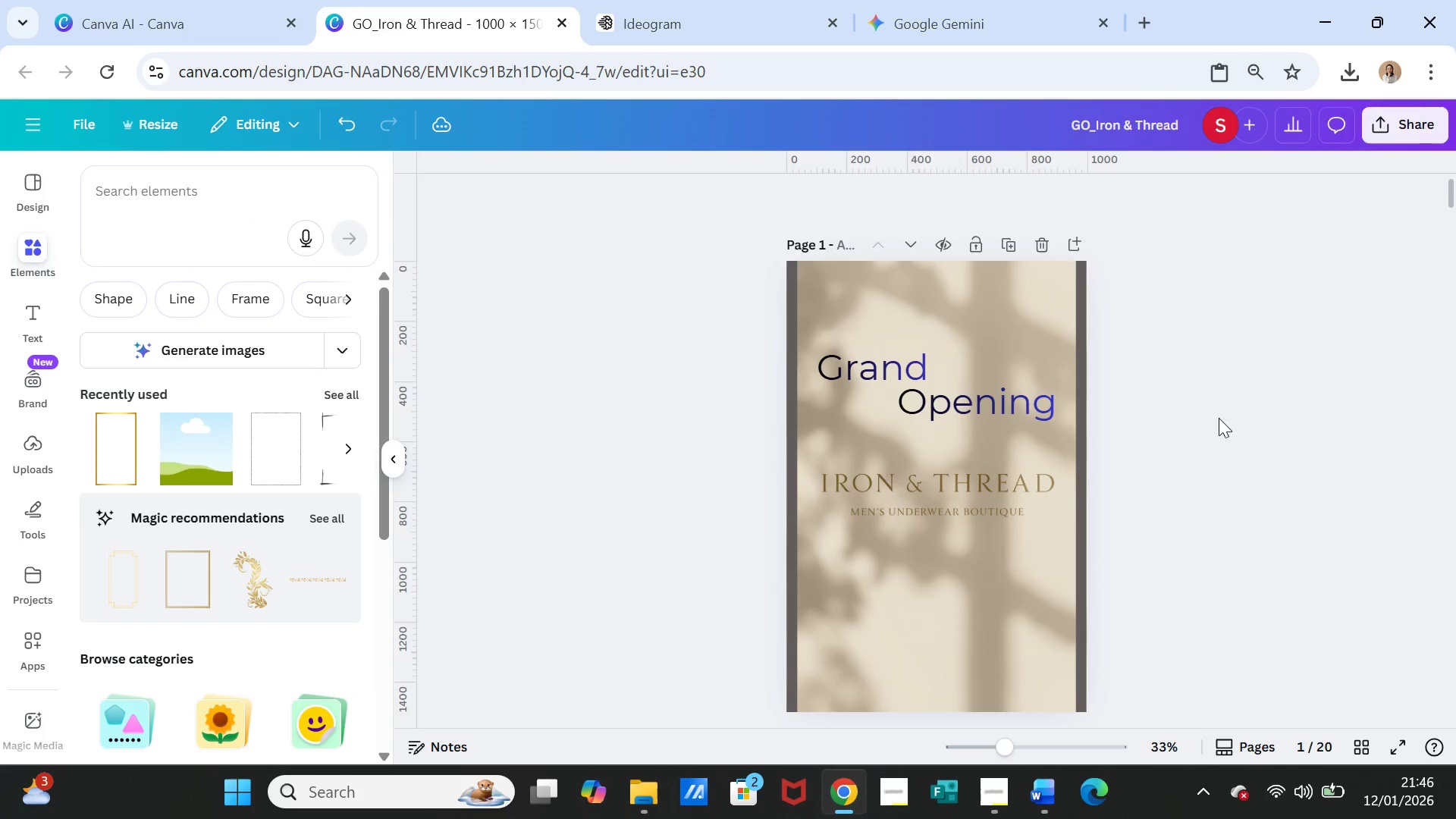 
scroll: coordinate [1219, 421], scroll_direction: down, amount: 4.0
 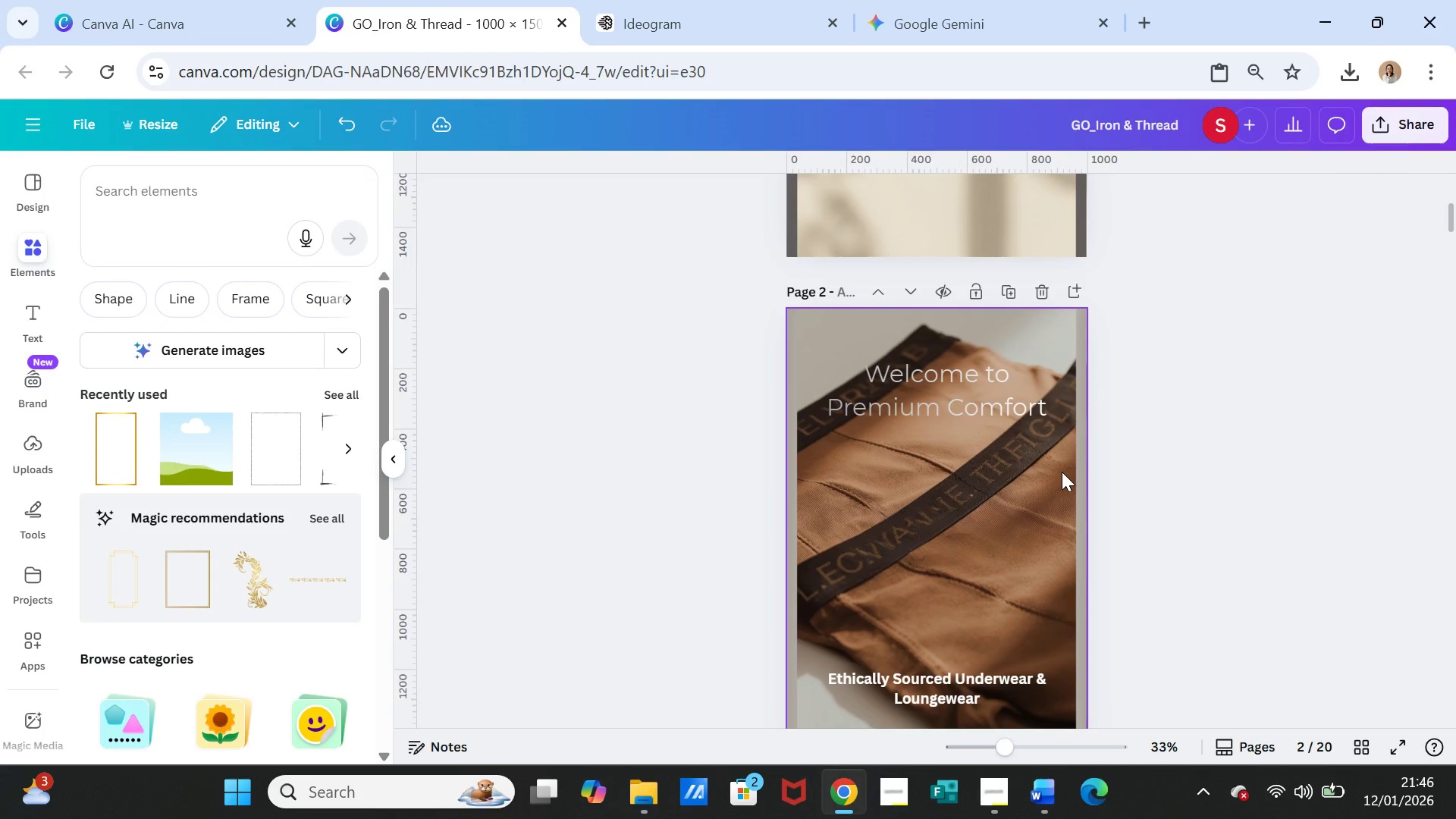 
left_click([1062, 472])
 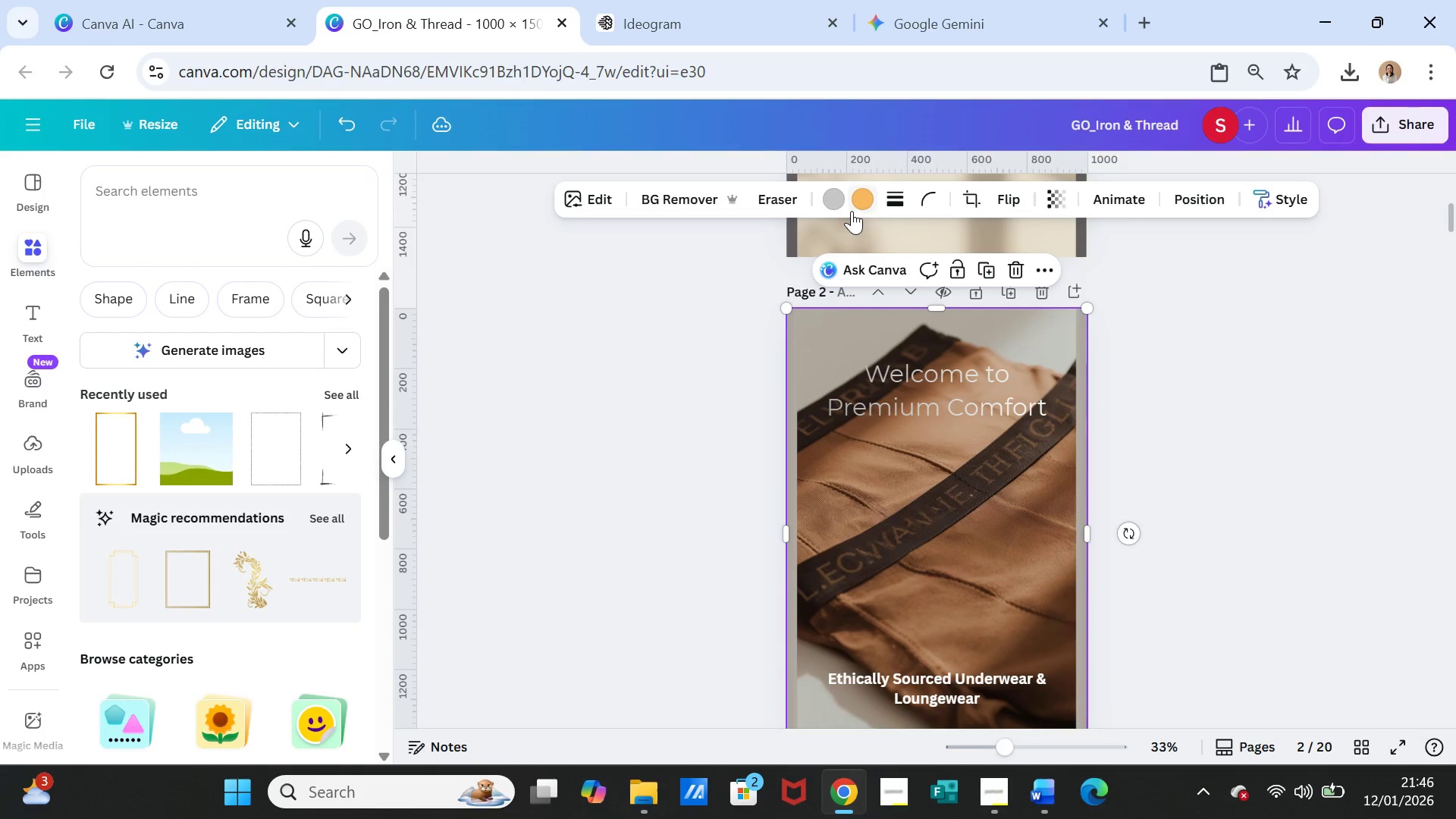 
left_click([867, 200])
 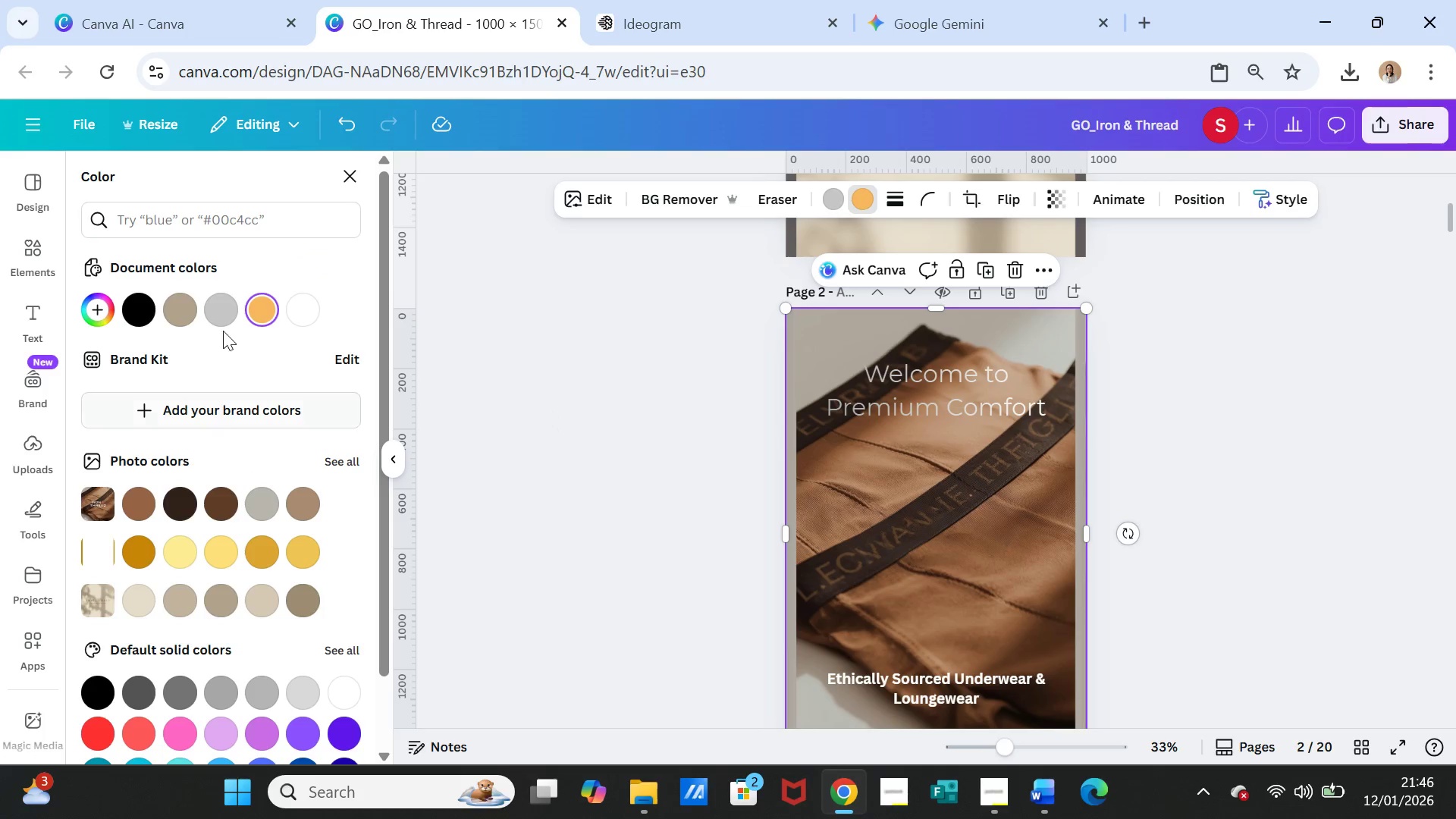 
left_click_drag(start_coordinate=[158, 313], to_coordinate=[136, 303])
 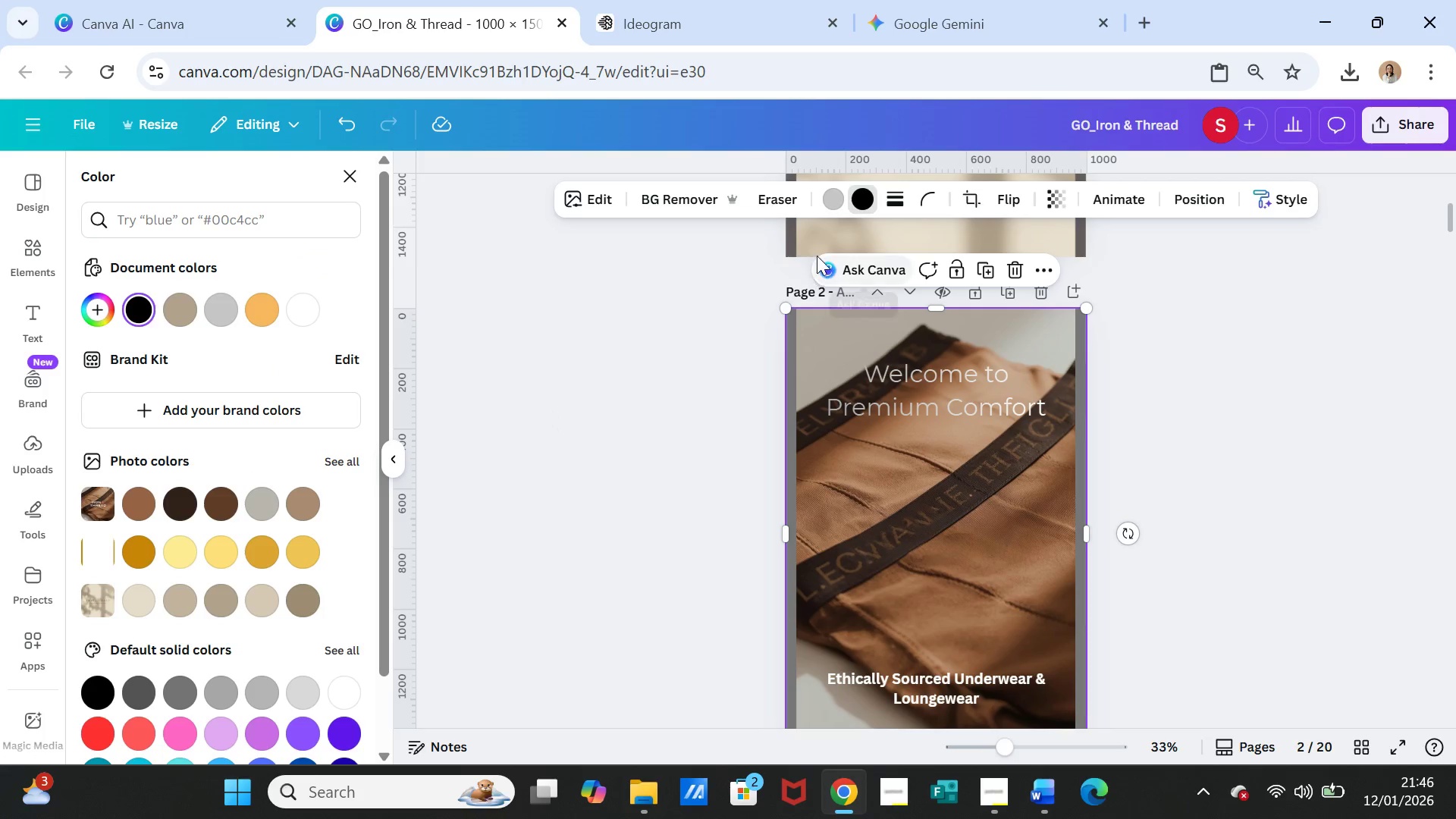 
double_click([136, 303])
 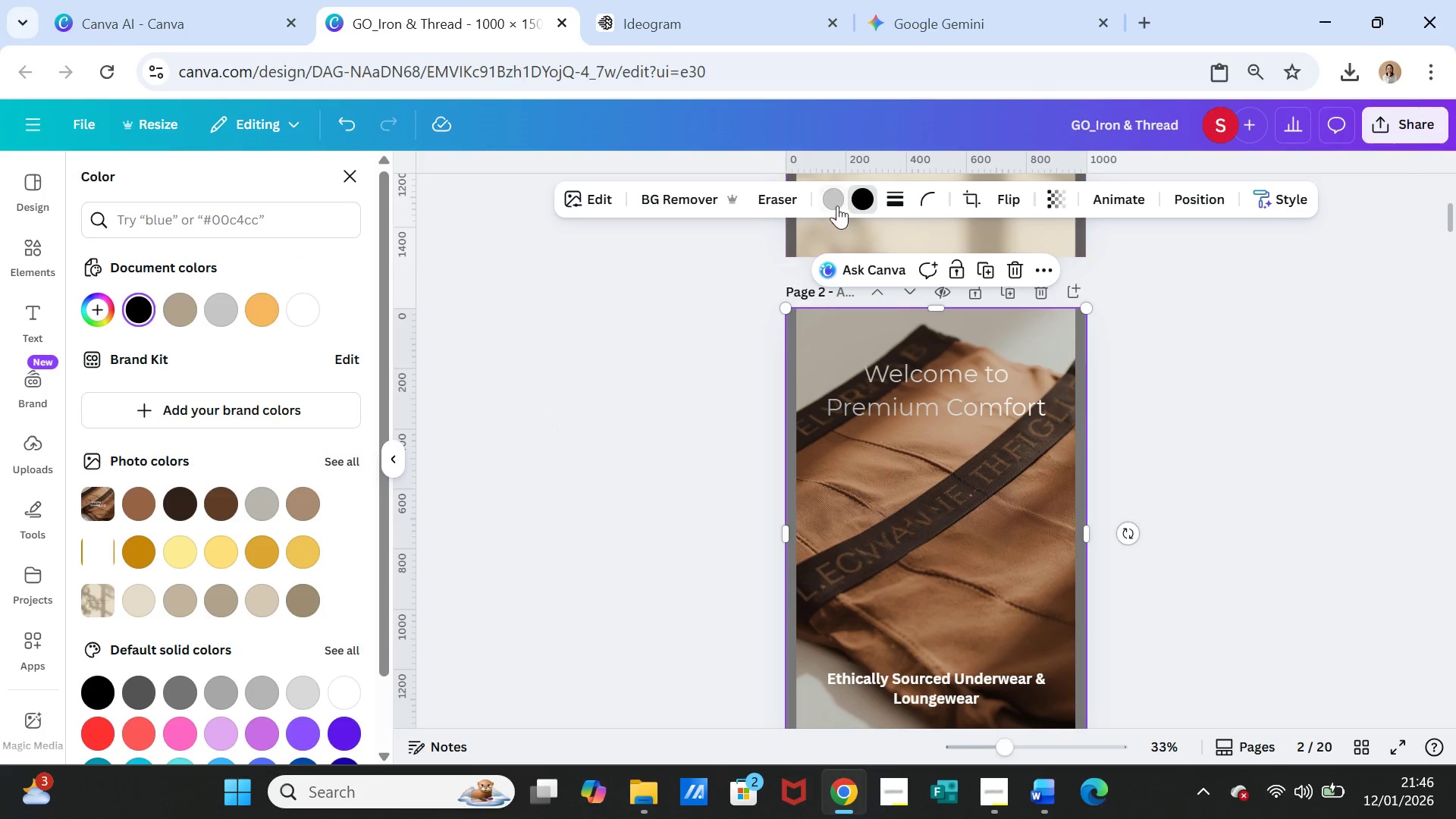 
left_click([837, 199])
 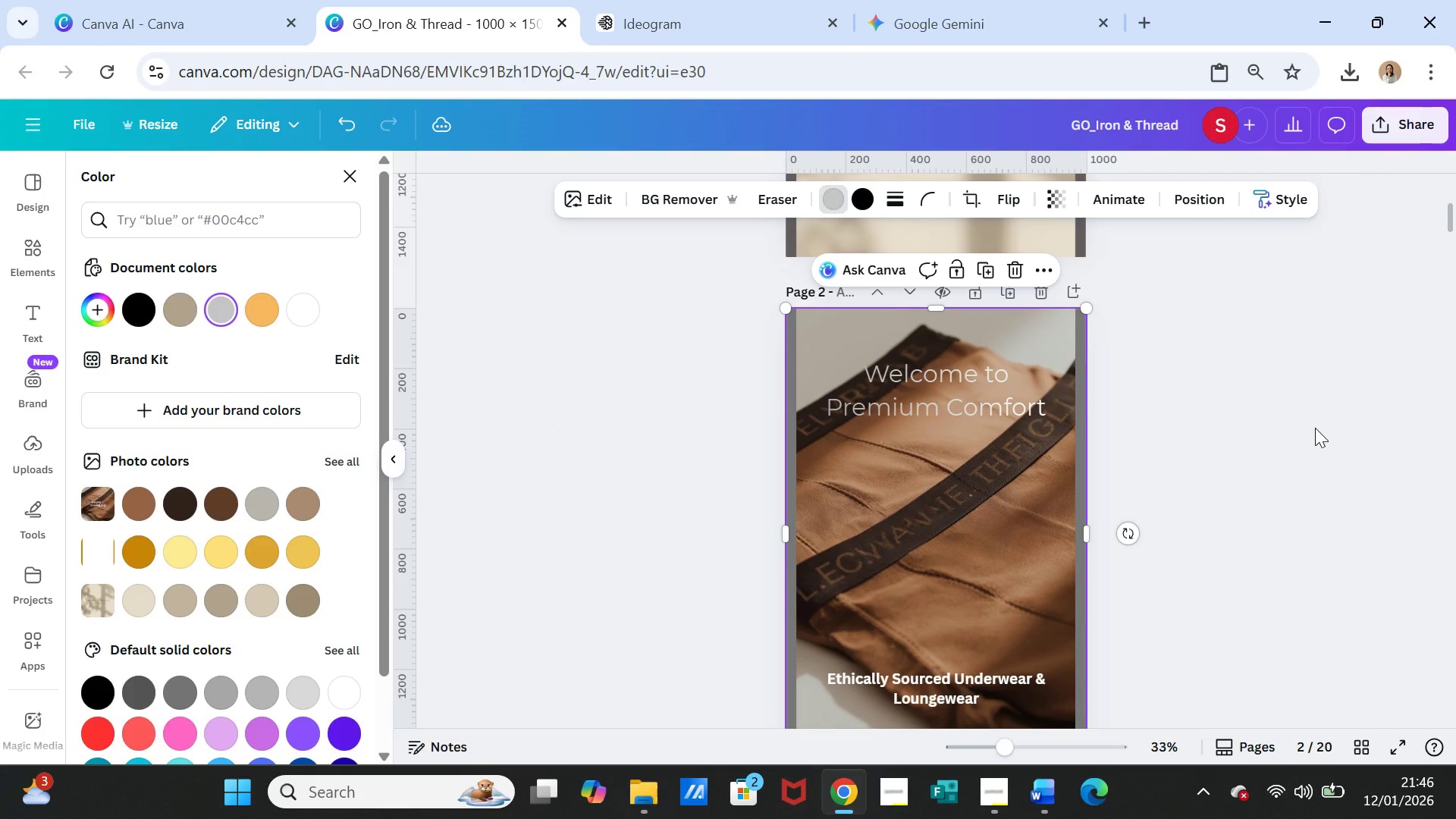 
double_click([1315, 428])
 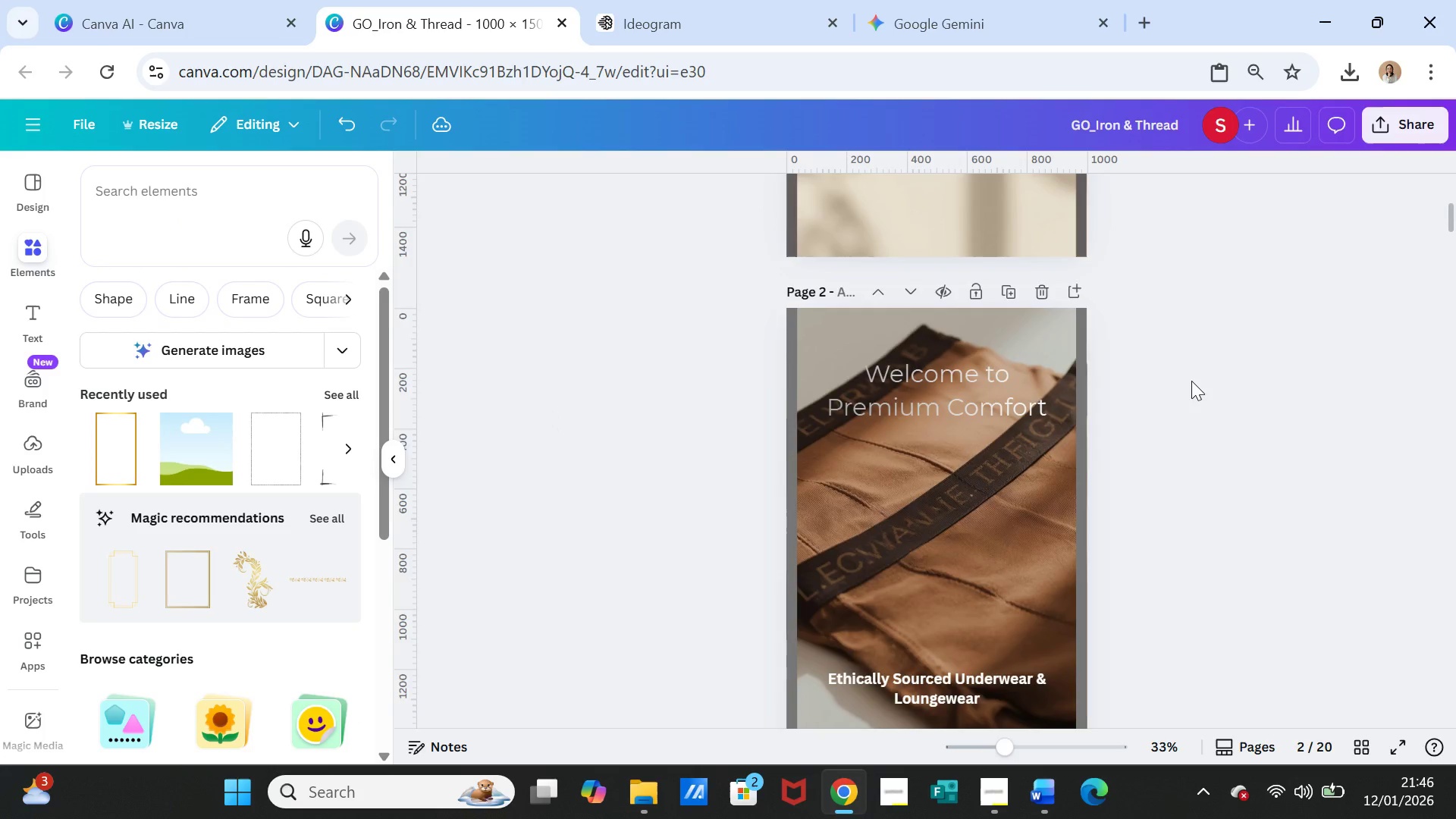 
scroll: coordinate [1191, 381], scroll_direction: up, amount: 2.0
 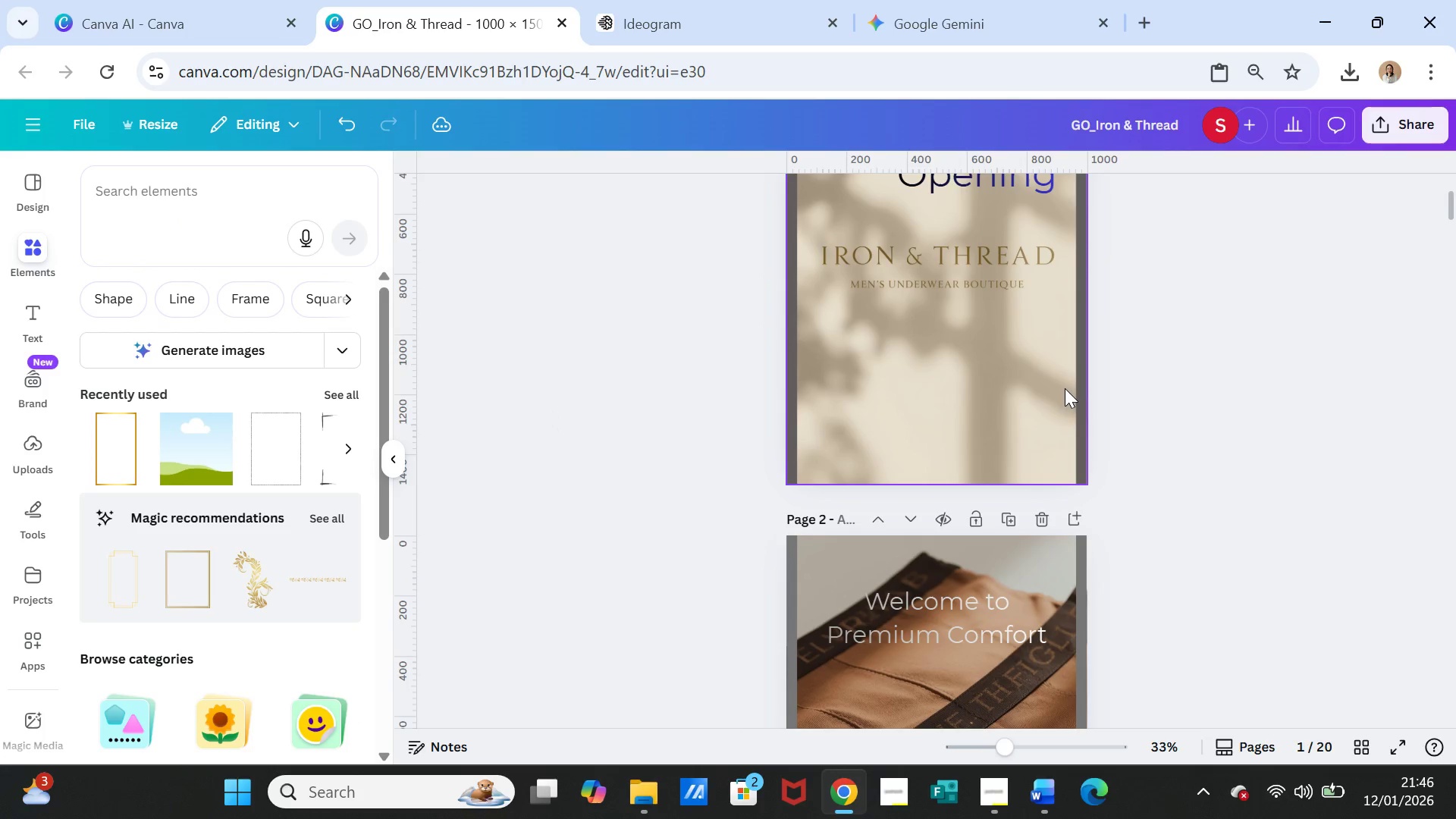 
left_click([1065, 388])
 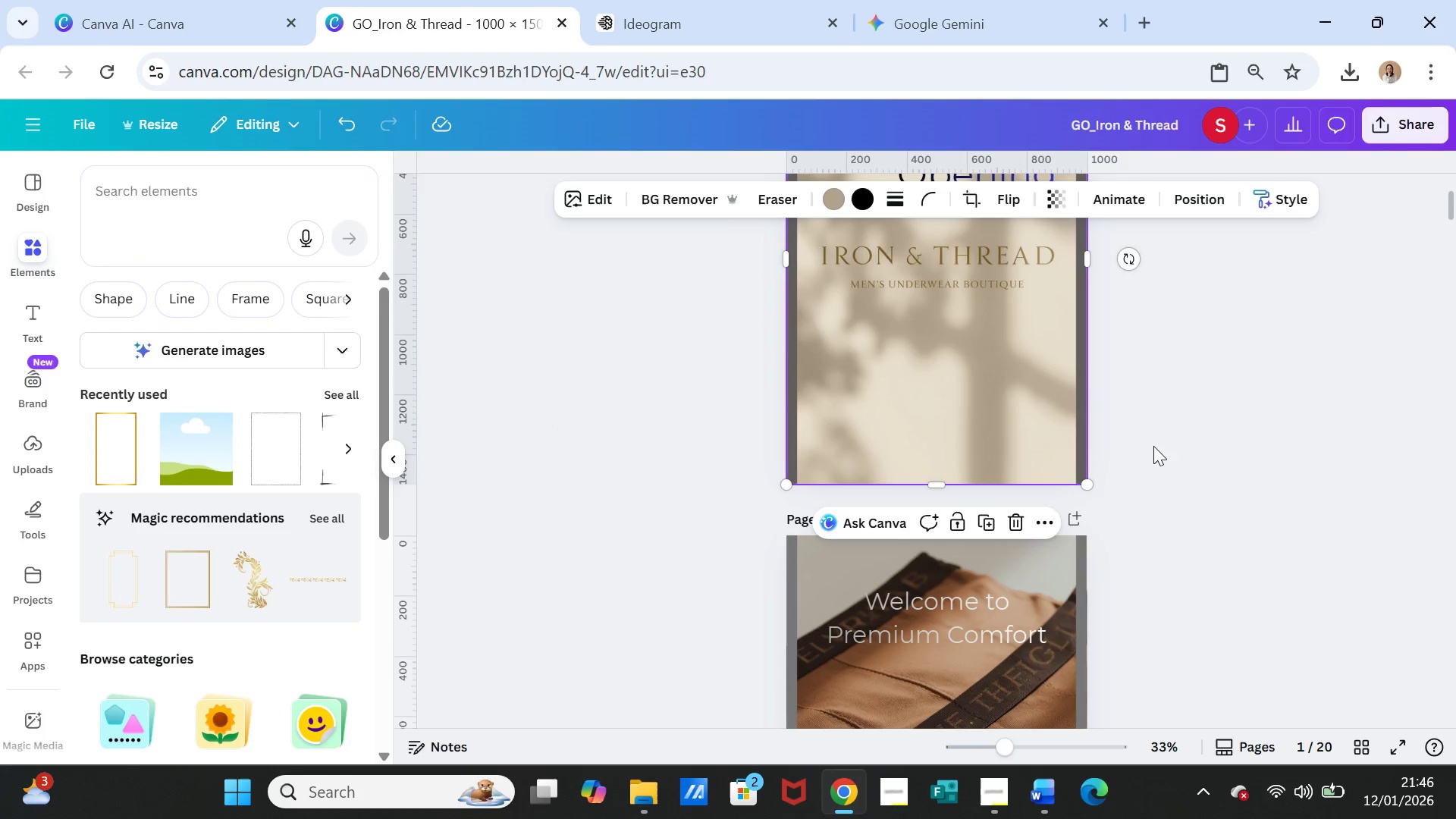 
scroll: coordinate [1157, 467], scroll_direction: down, amount: 2.0
 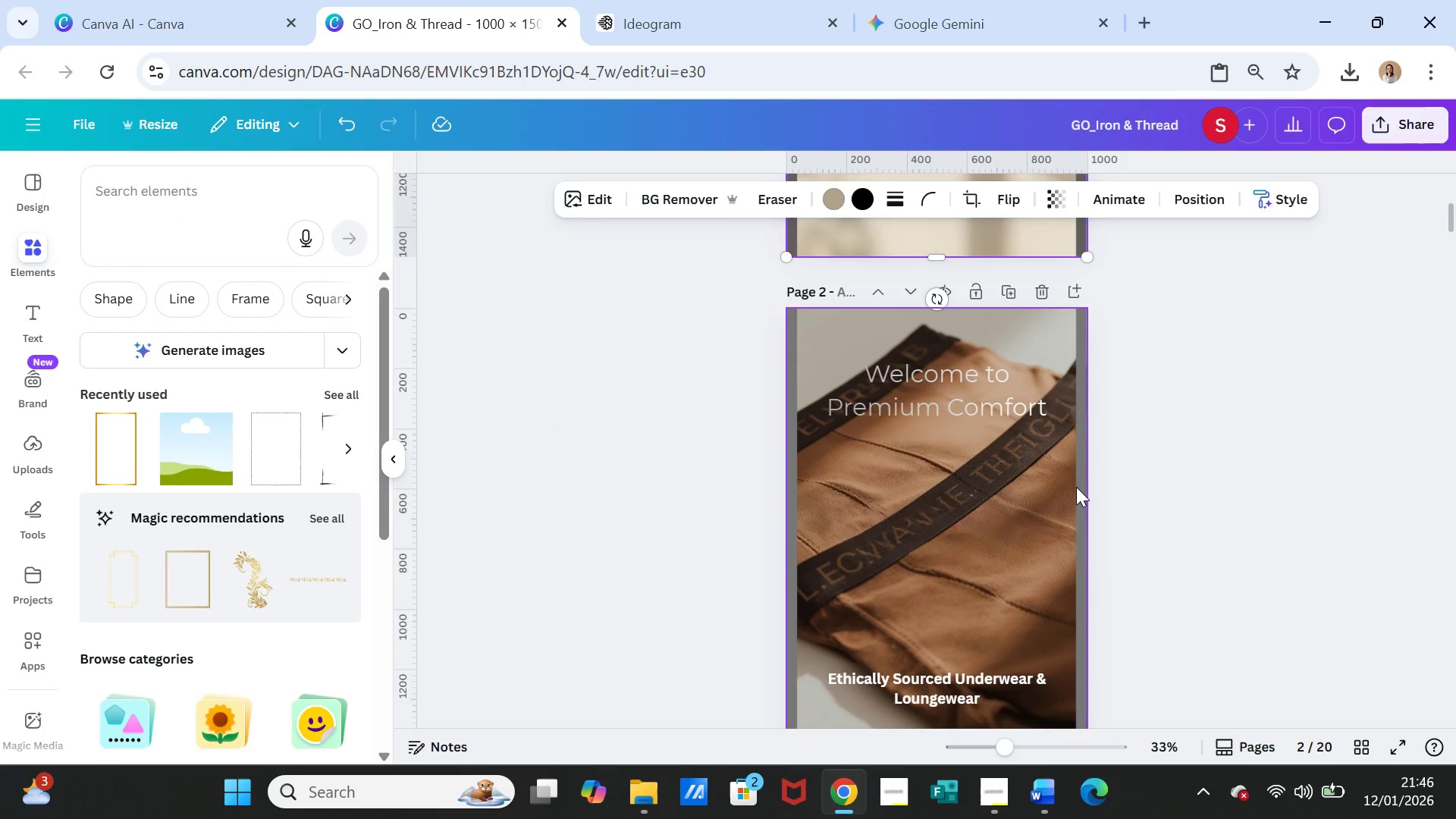 
left_click([1076, 487])
 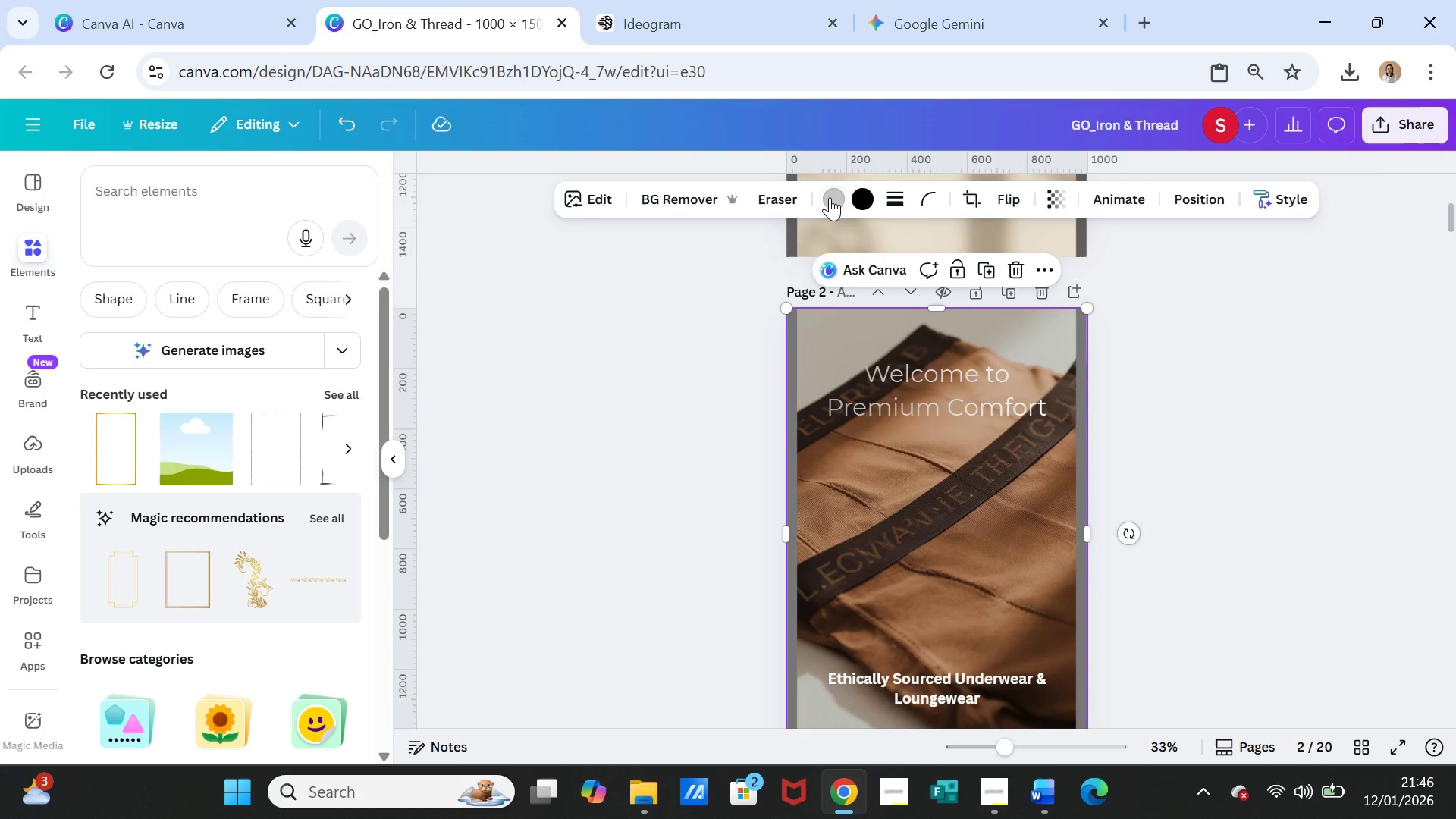 
left_click([830, 197])
 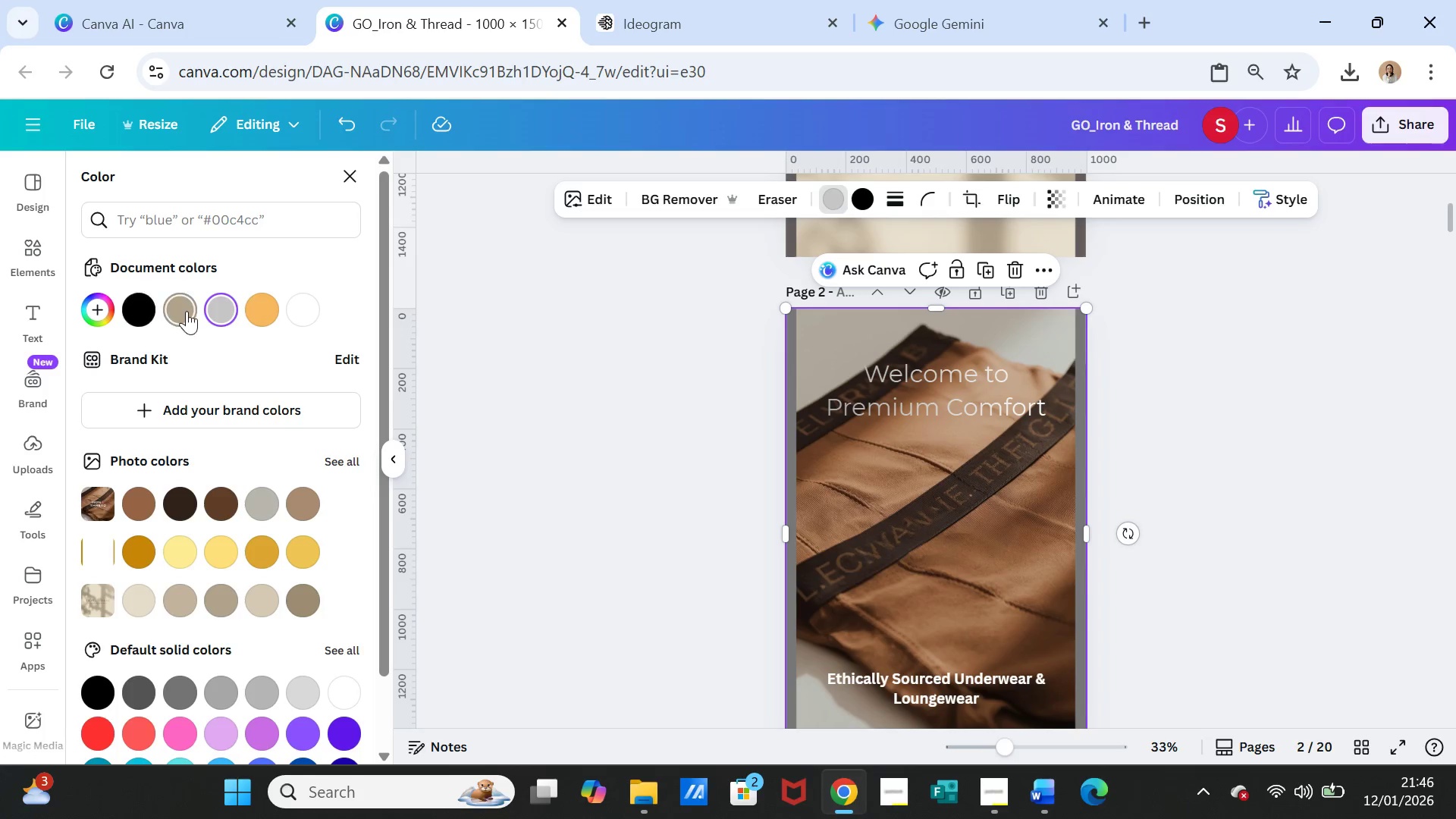 
left_click([187, 311])
 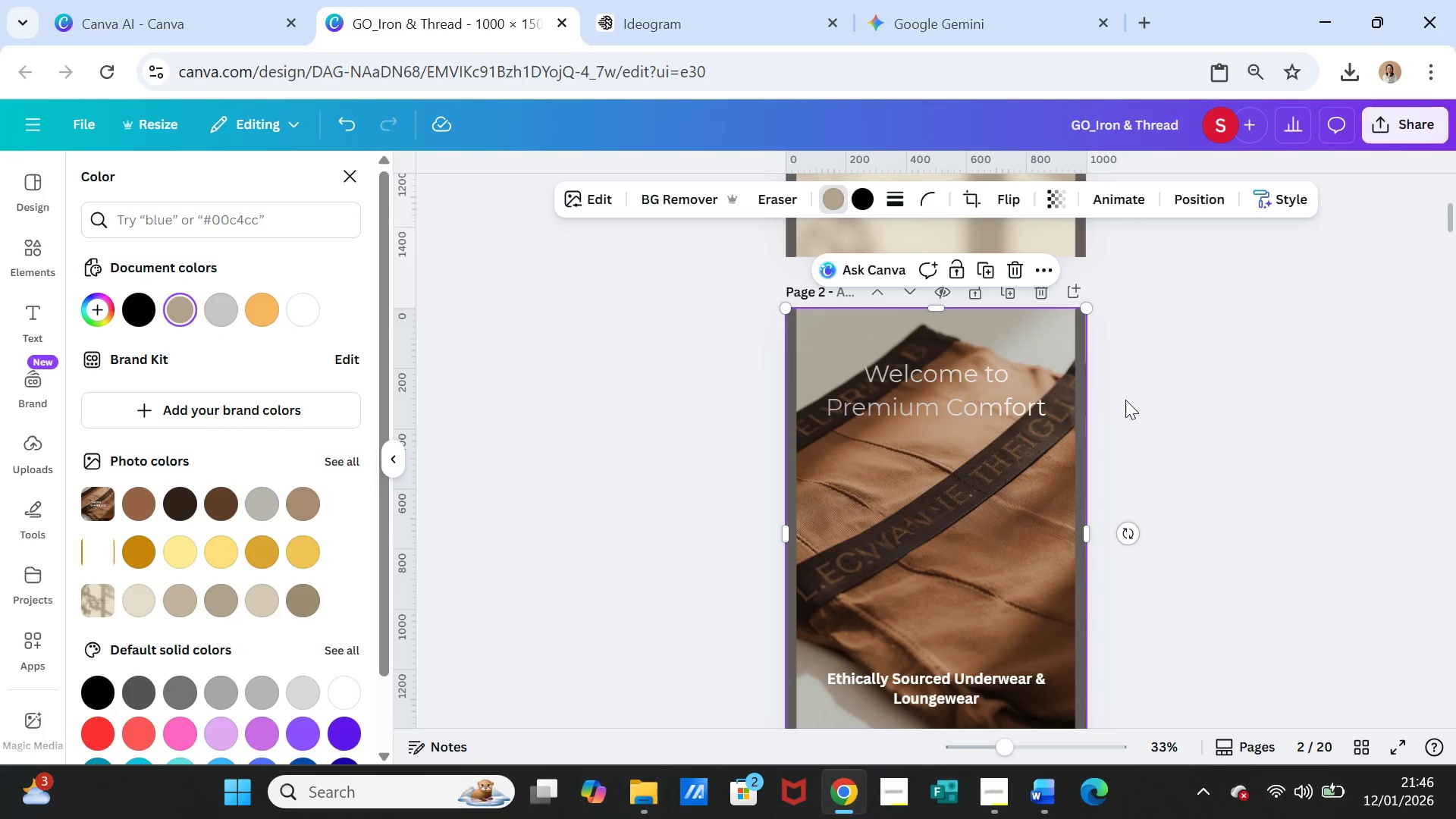 
left_click([1125, 411])
 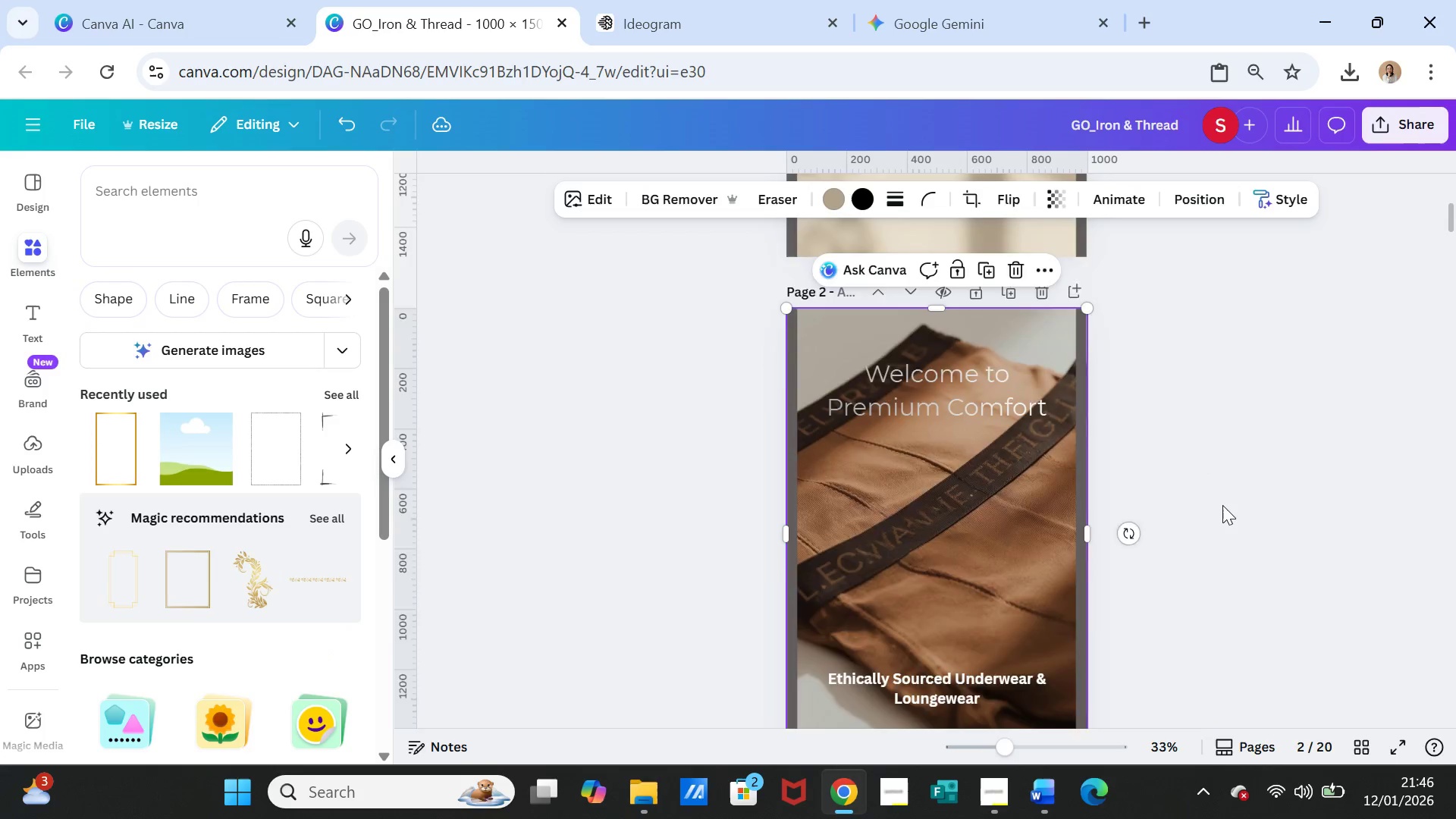 
scroll: coordinate [1222, 506], scroll_direction: down, amount: 5.0
 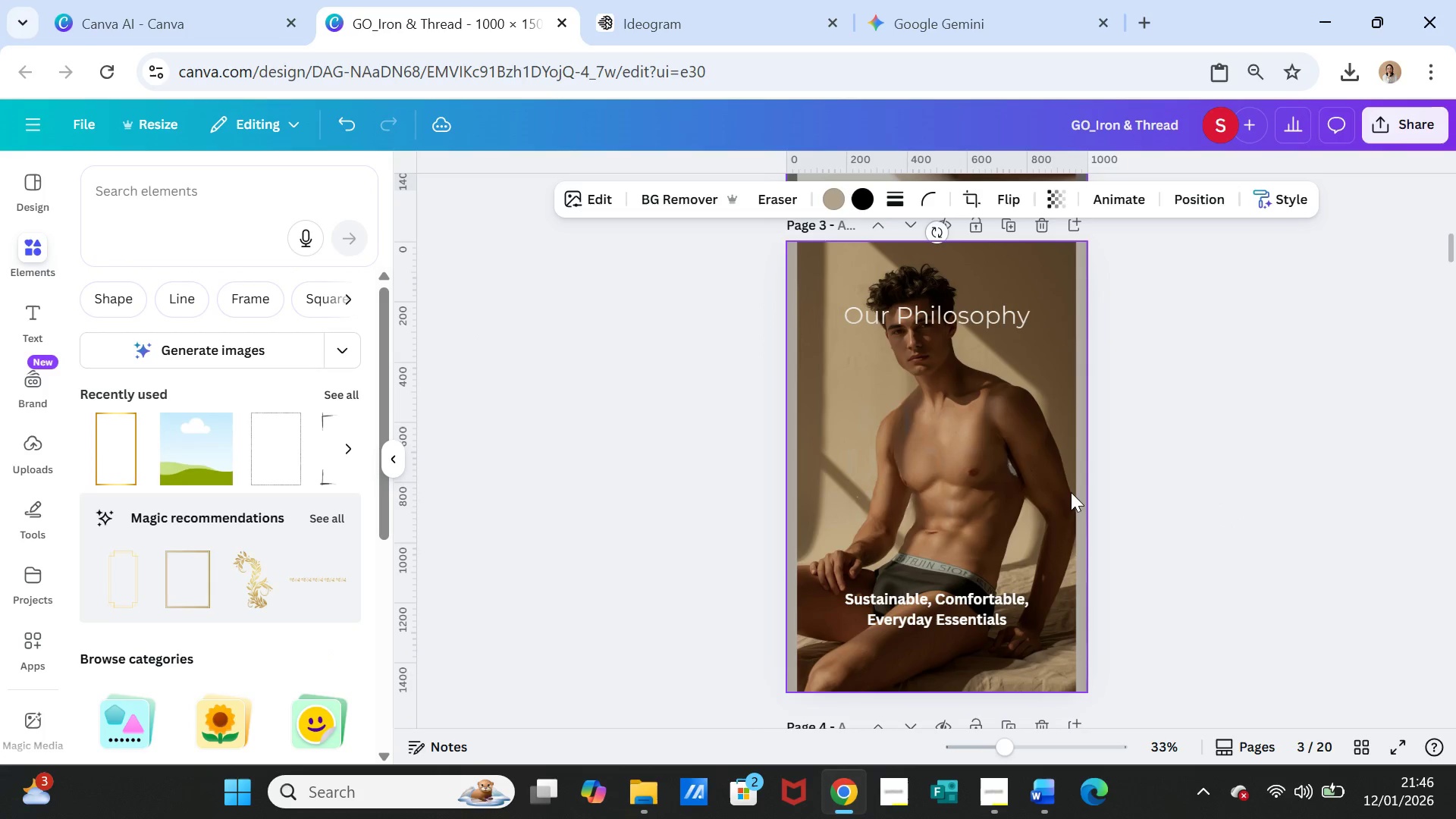 
left_click([1068, 492])
 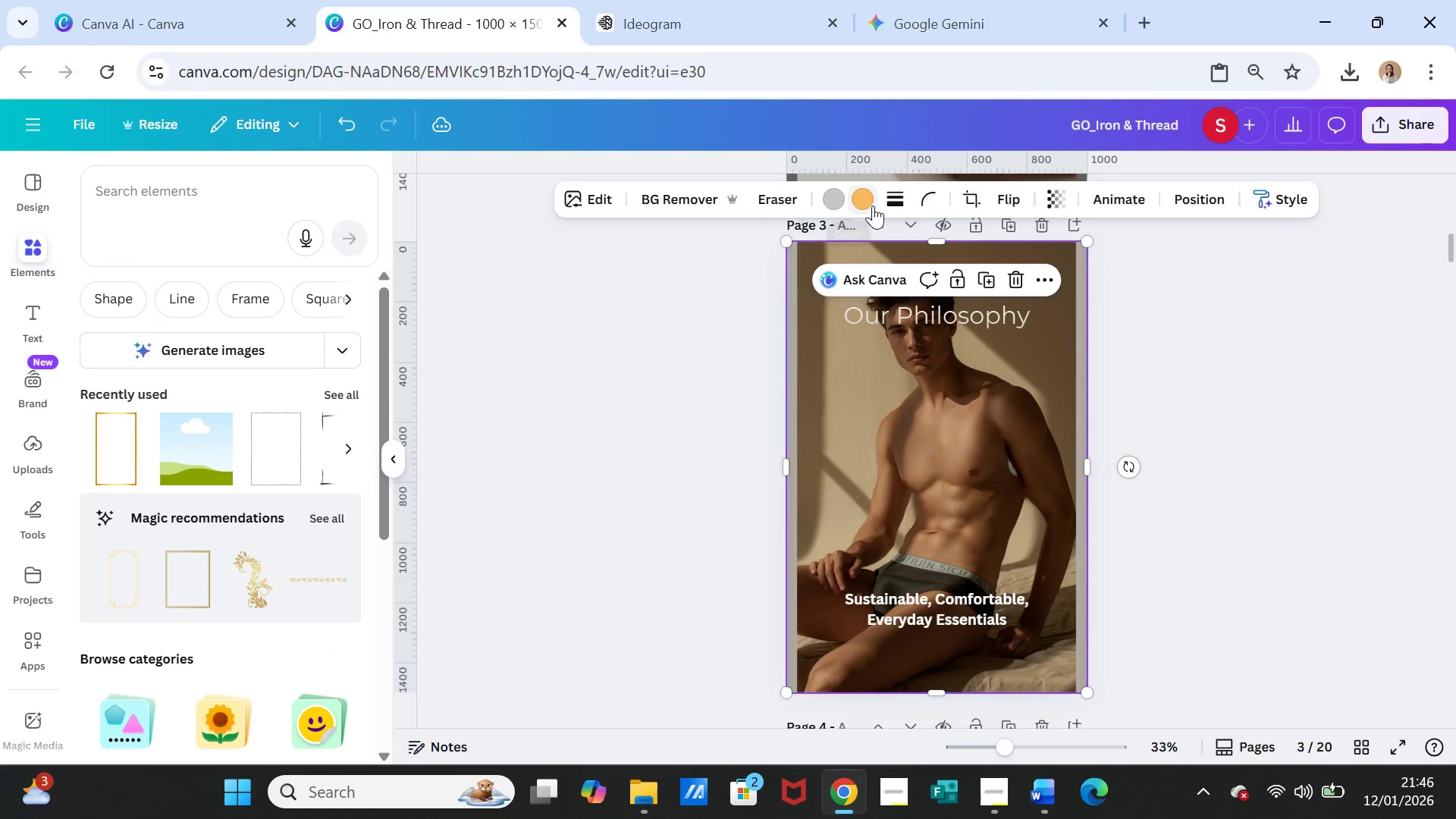 
left_click([871, 201])
 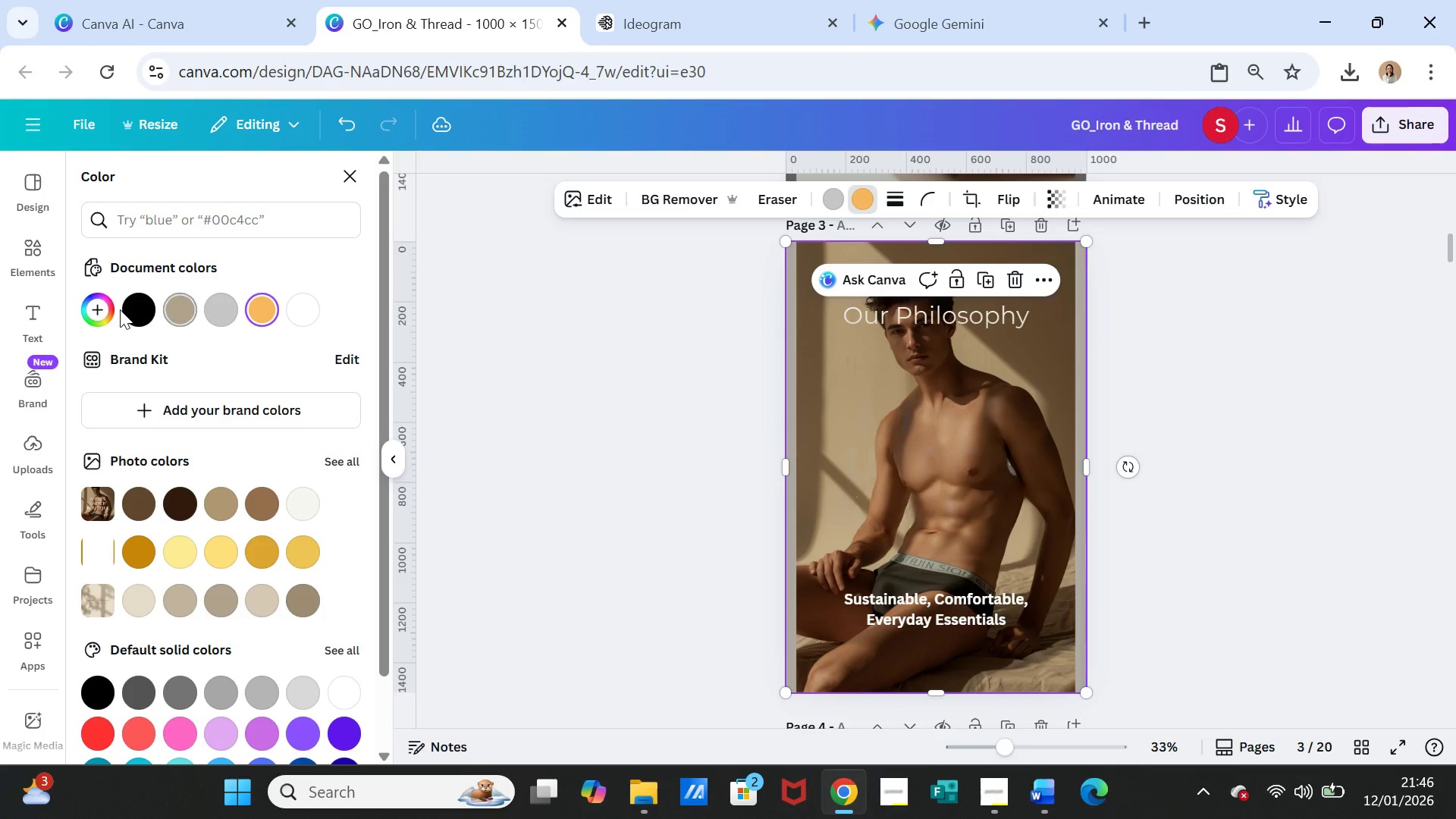 
left_click([144, 307])
 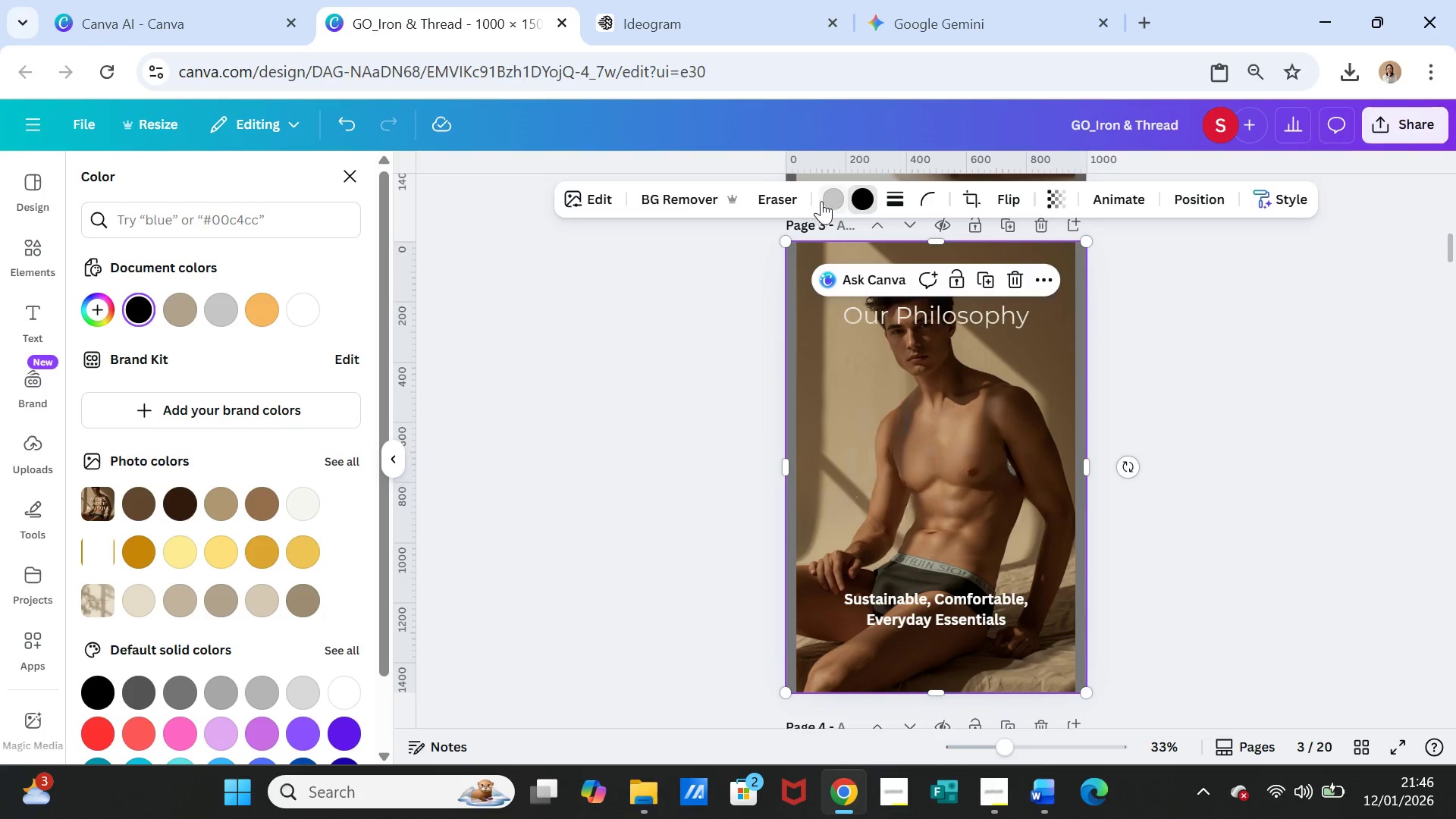 
left_click([835, 196])
 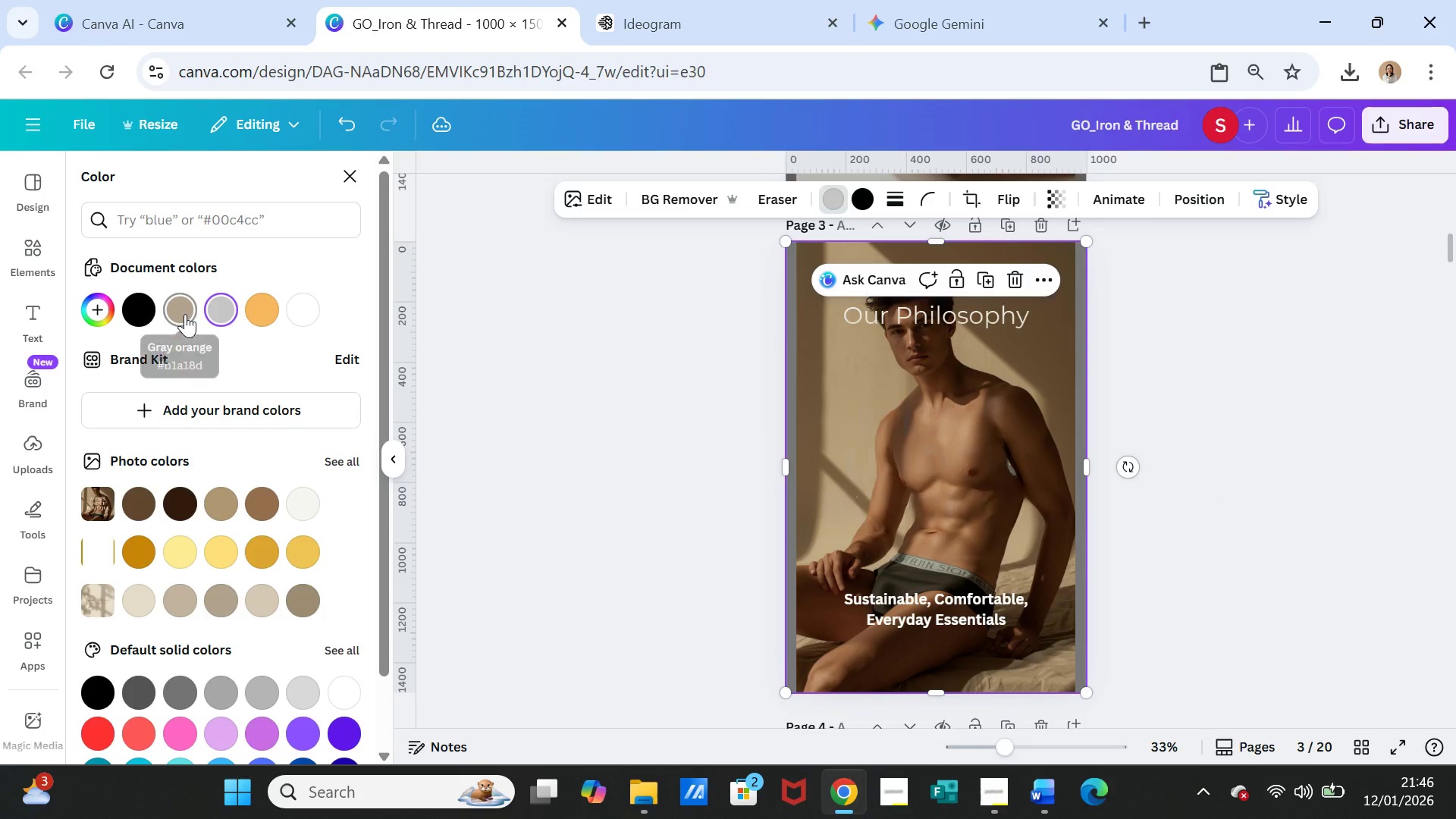 
left_click([184, 313])
 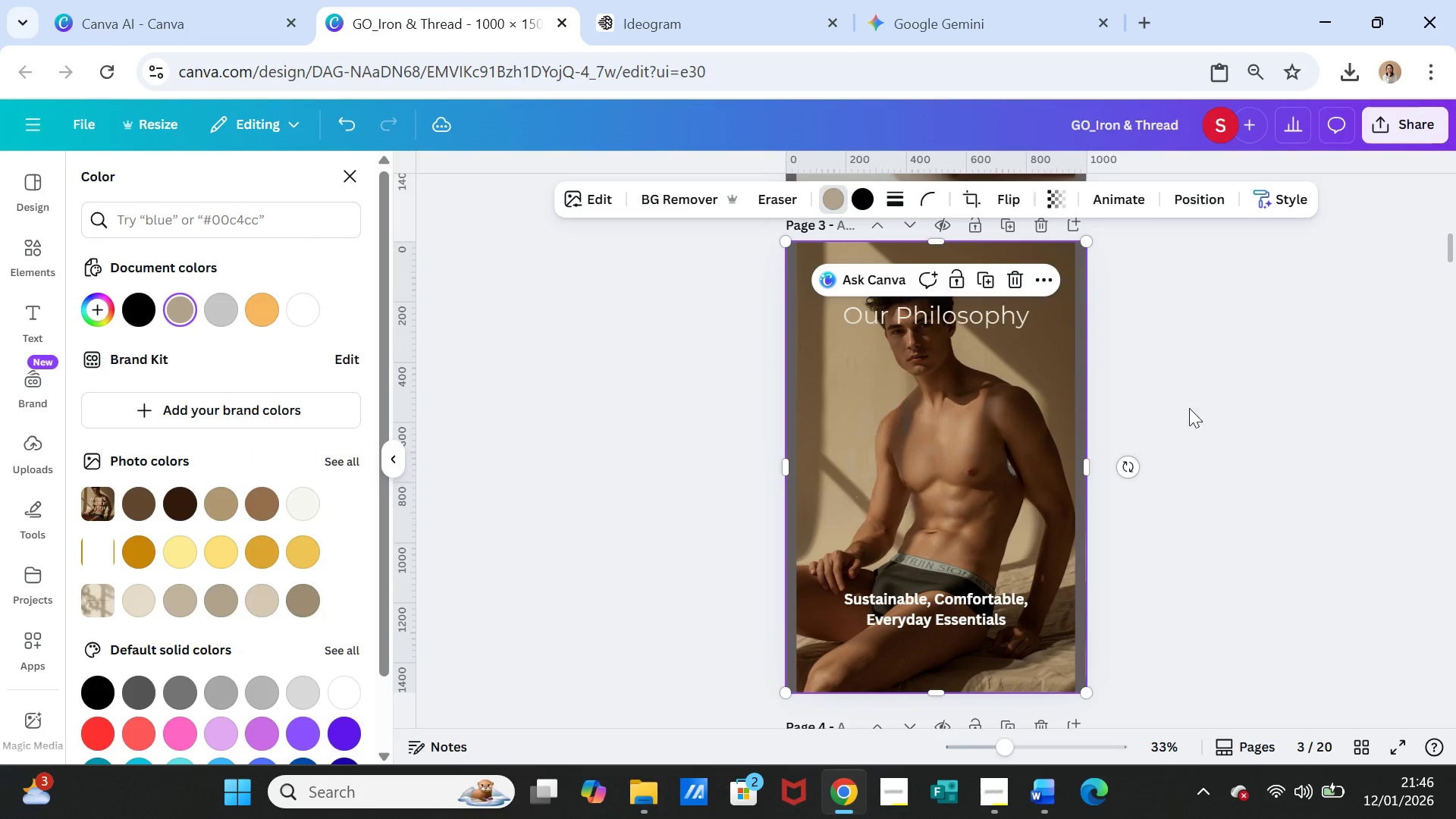 
double_click([1211, 449])
 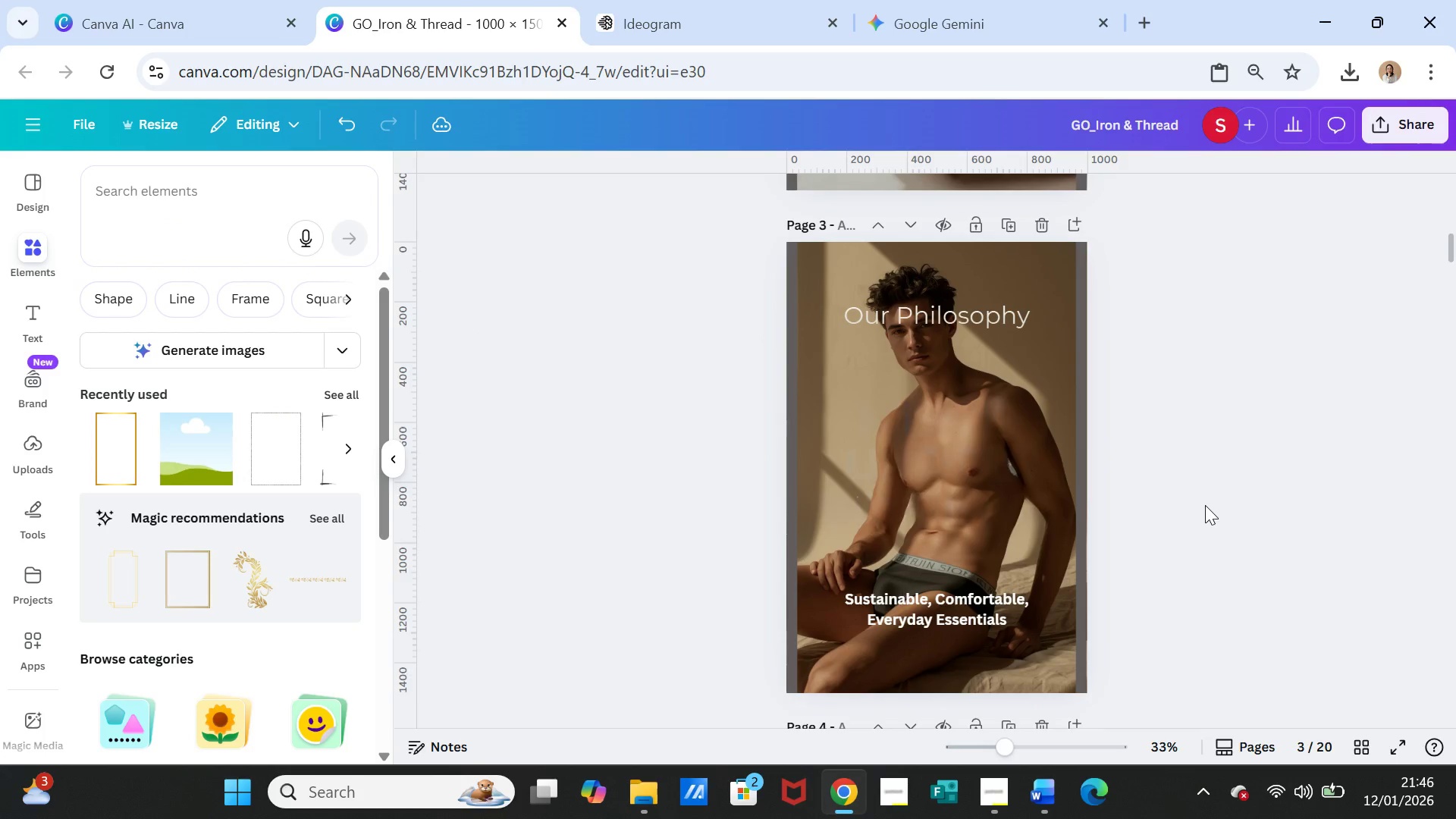 
scroll: coordinate [1205, 506], scroll_direction: down, amount: 4.0
 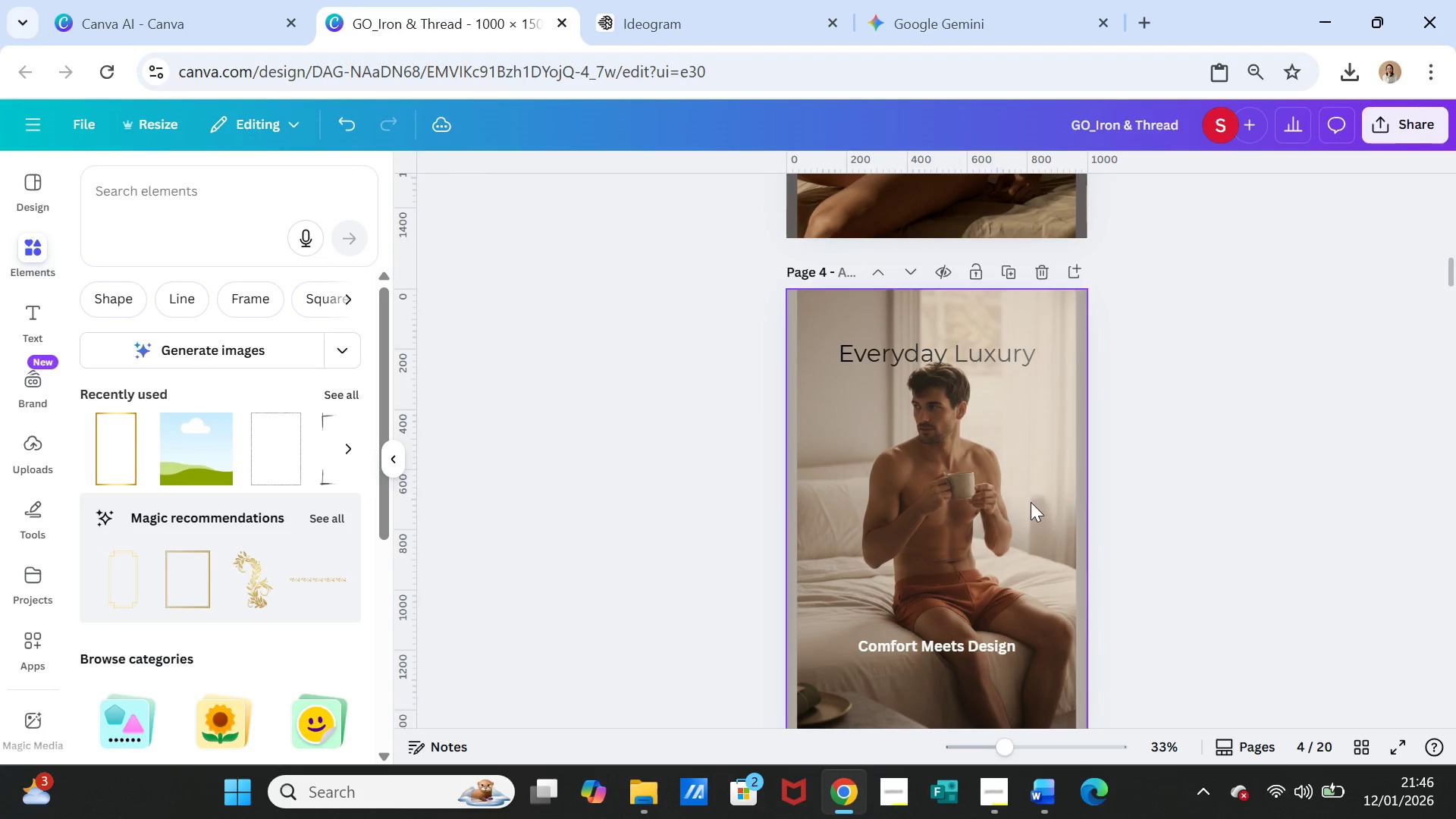 
left_click([1031, 502])
 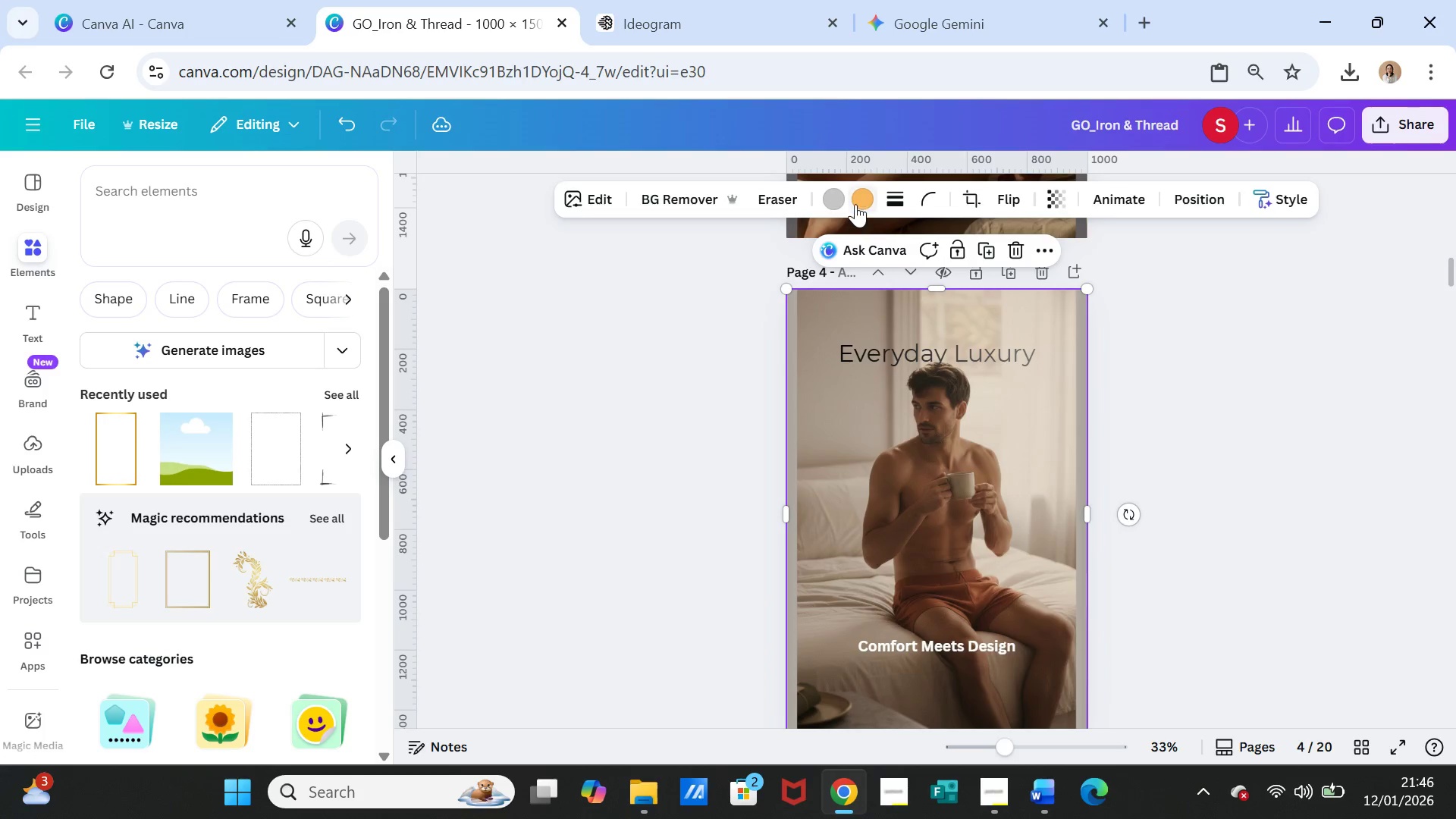 
left_click([856, 203])
 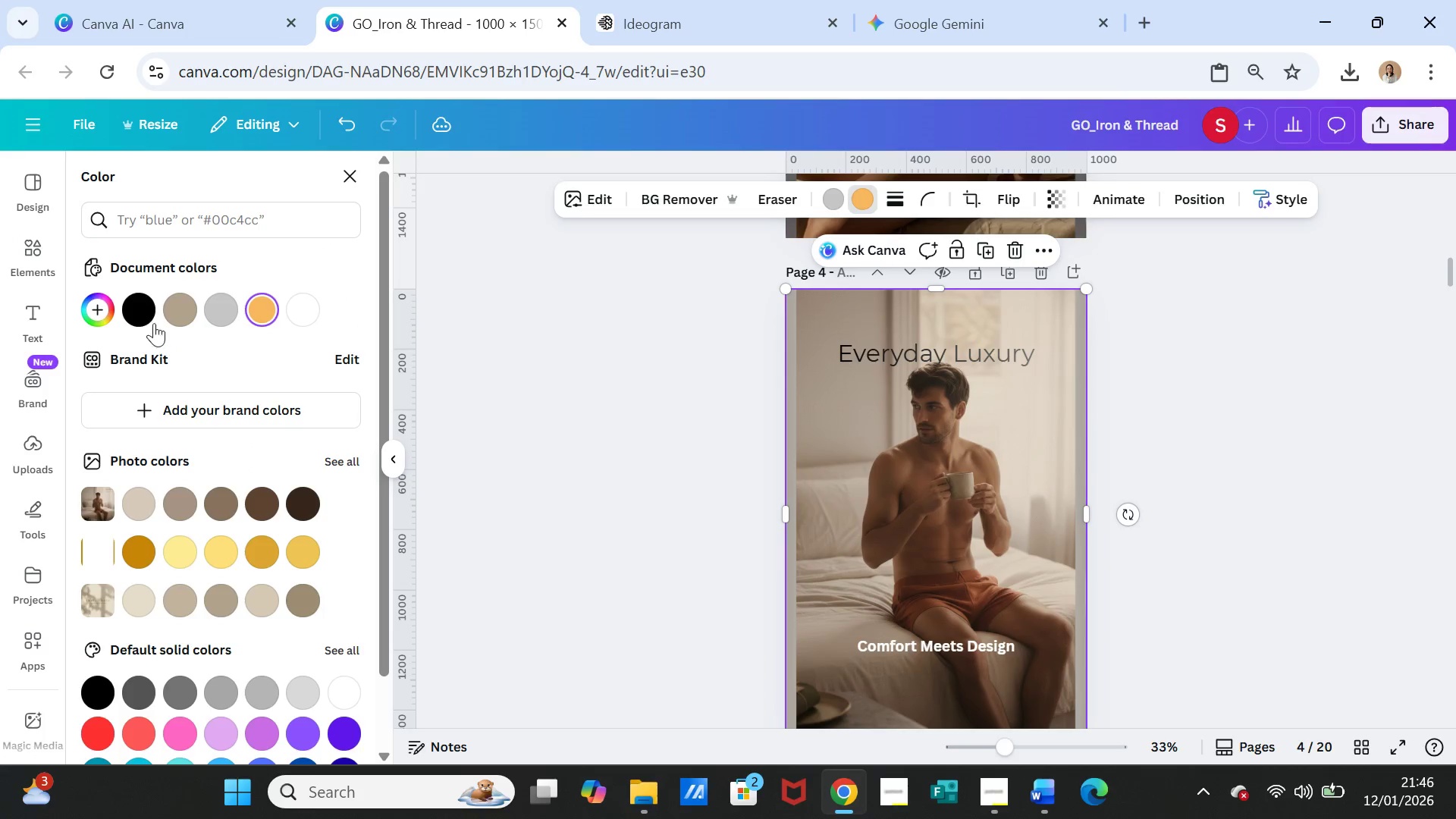 
left_click([128, 308])
 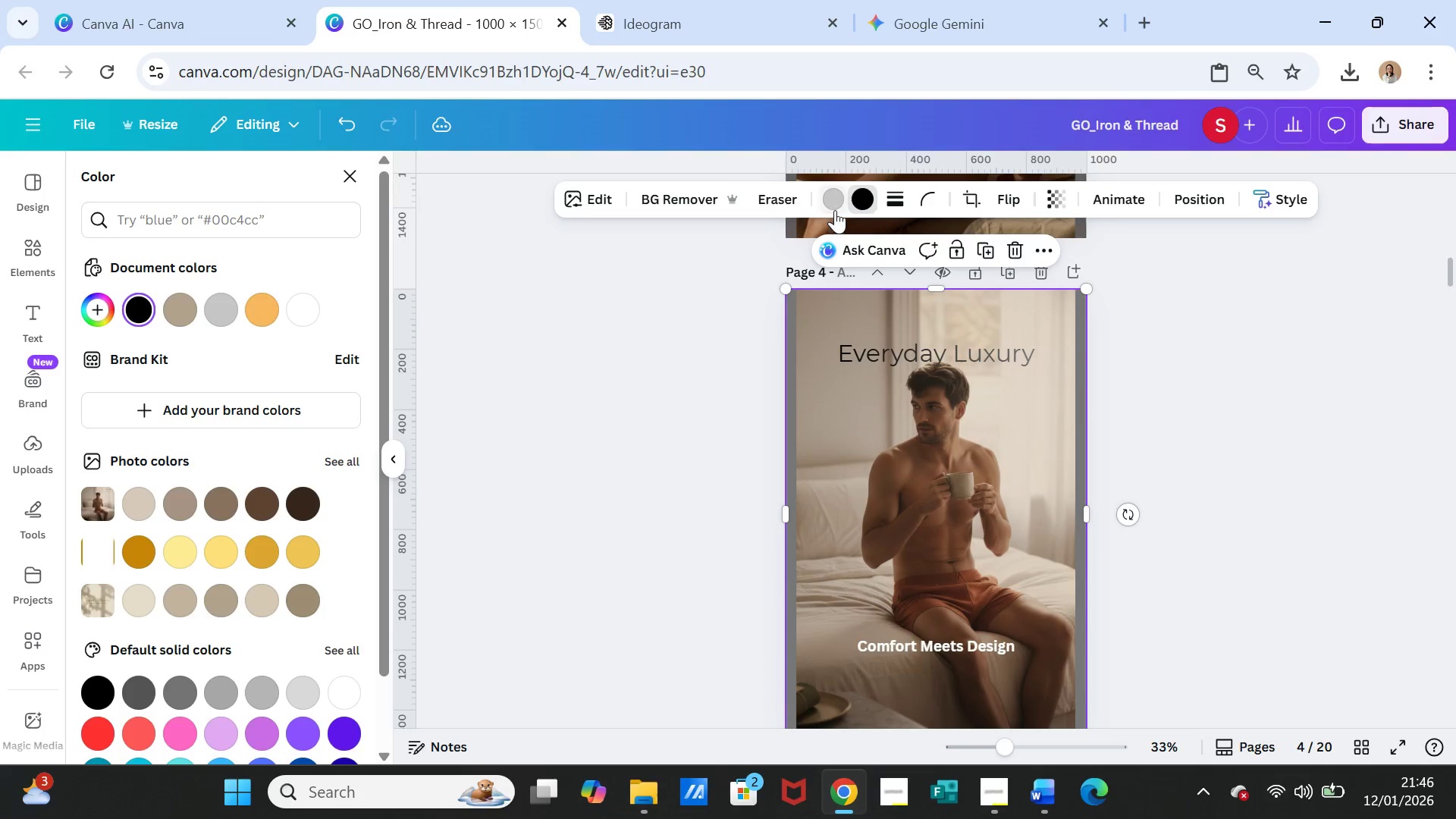 
left_click([835, 206])
 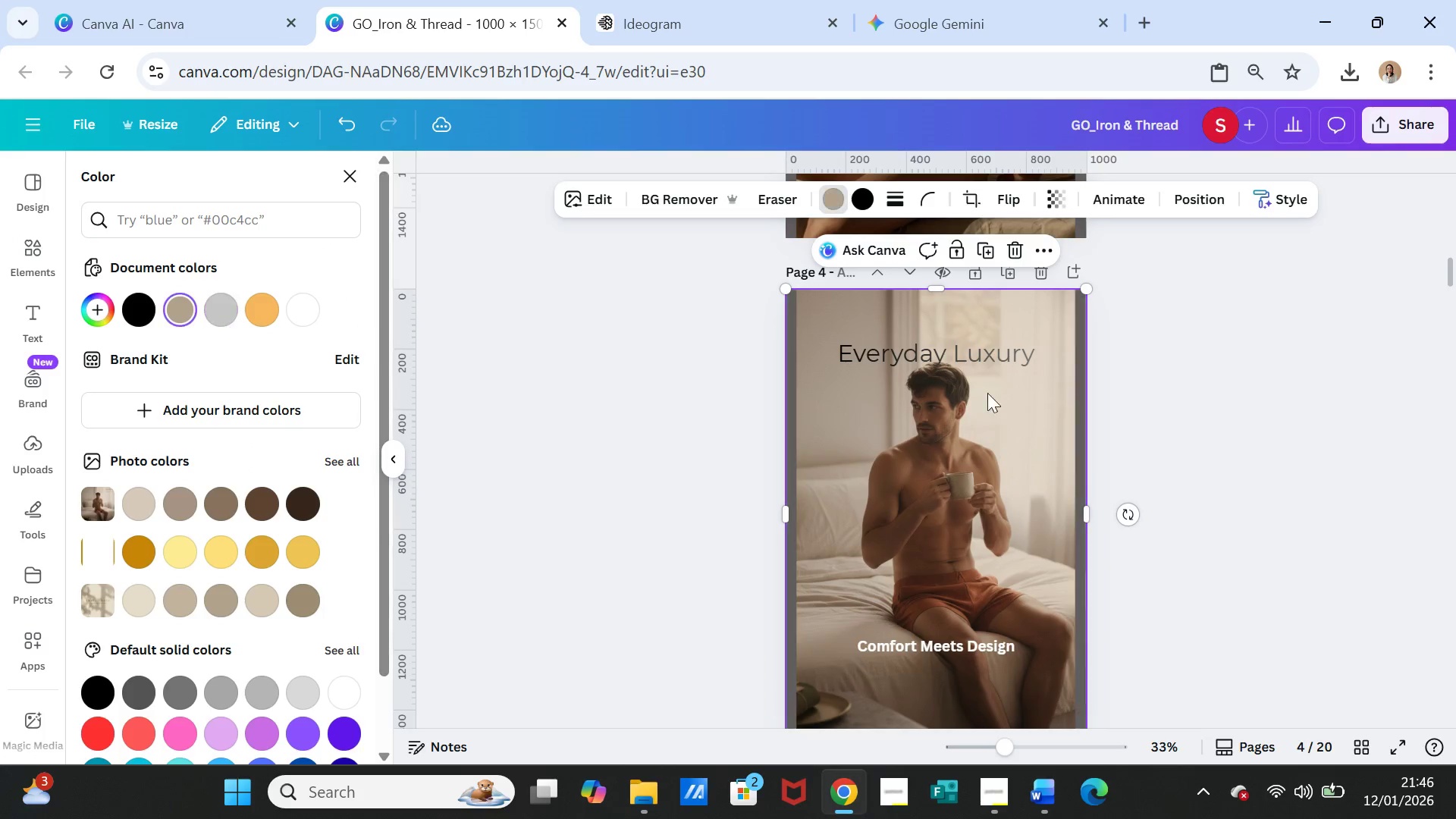 
left_click([1229, 444])
 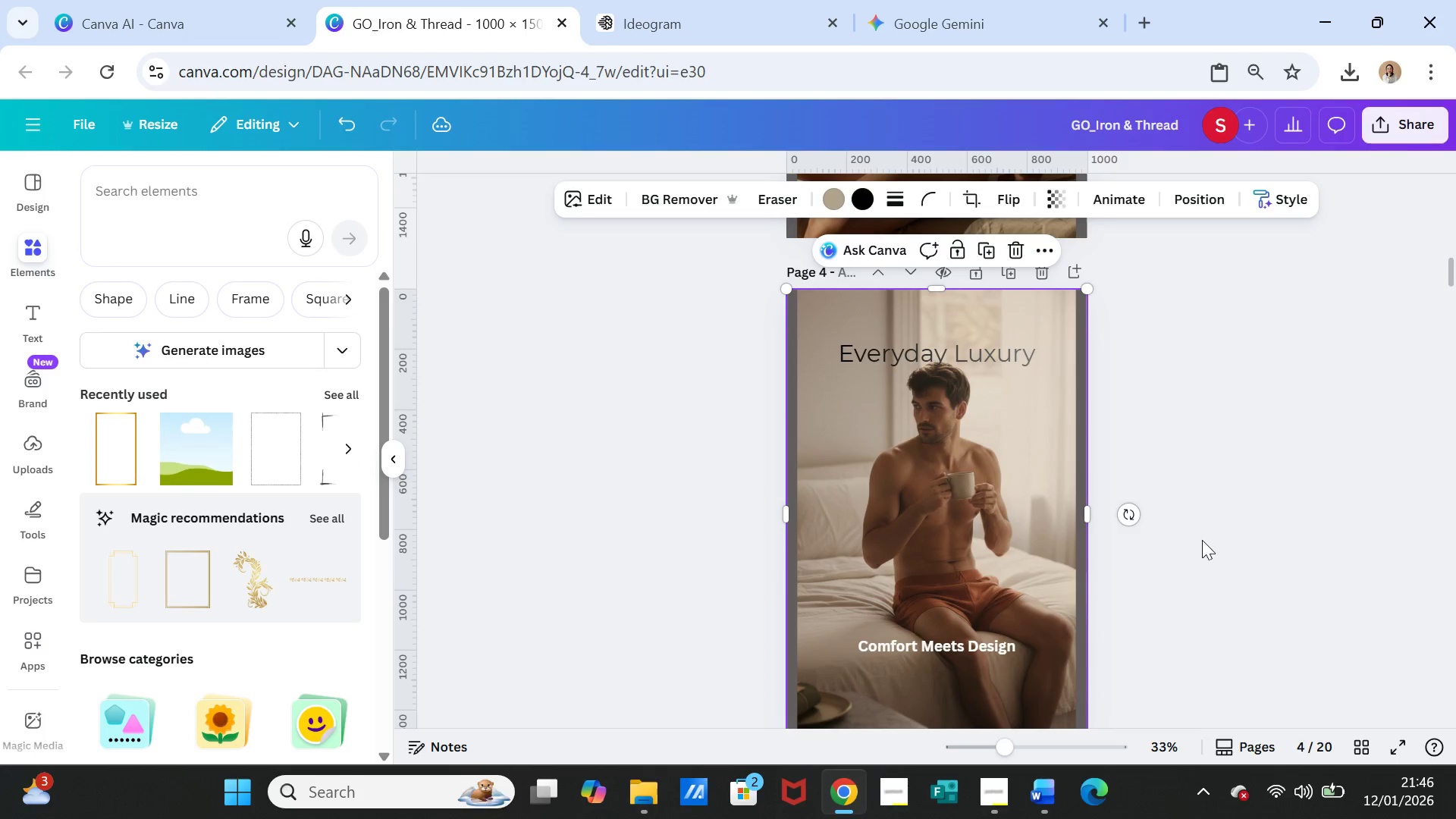 
scroll: coordinate [1208, 552], scroll_direction: down, amount: 5.0
 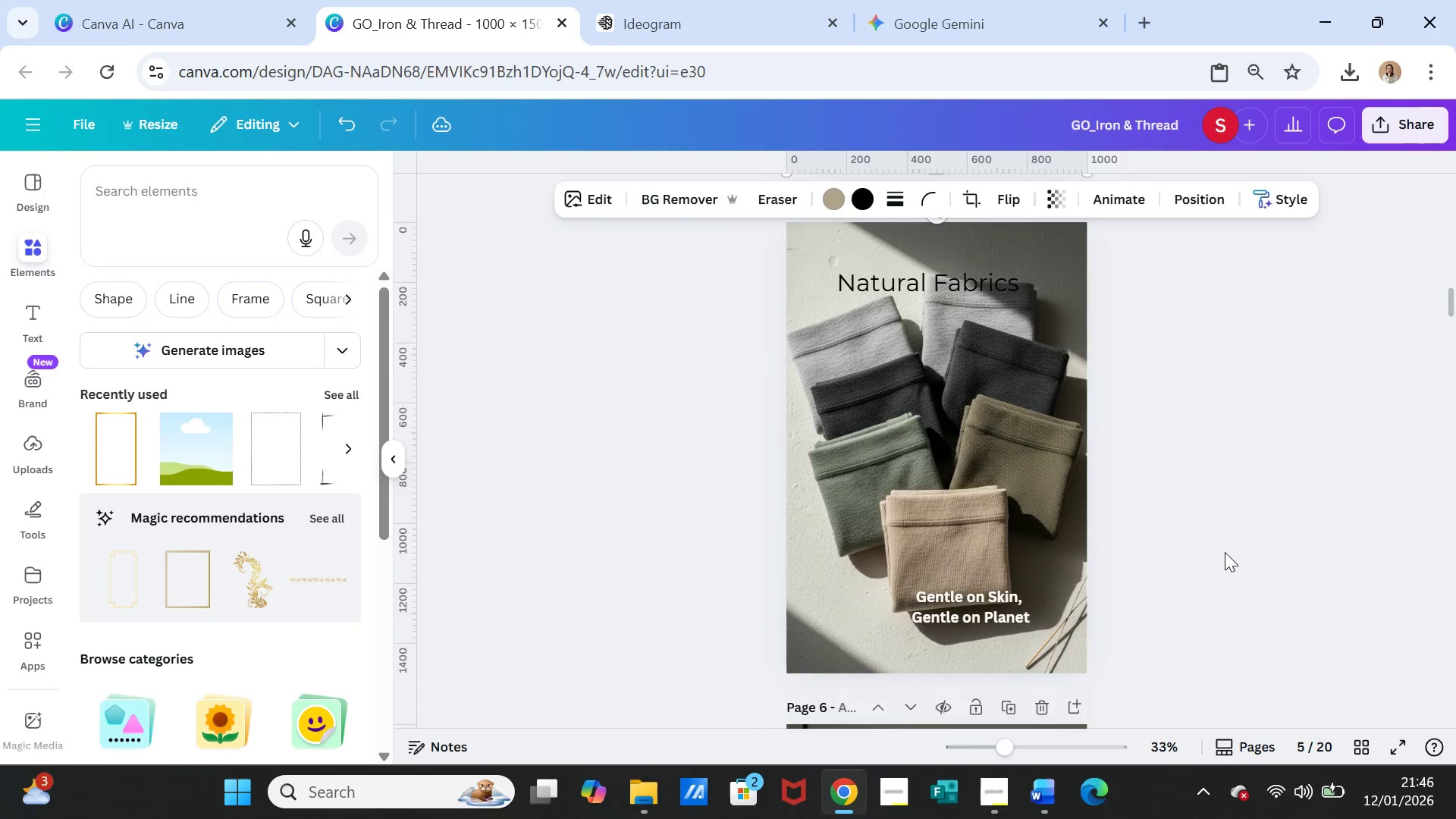 
scroll: coordinate [1228, 552], scroll_direction: up, amount: 4.0
 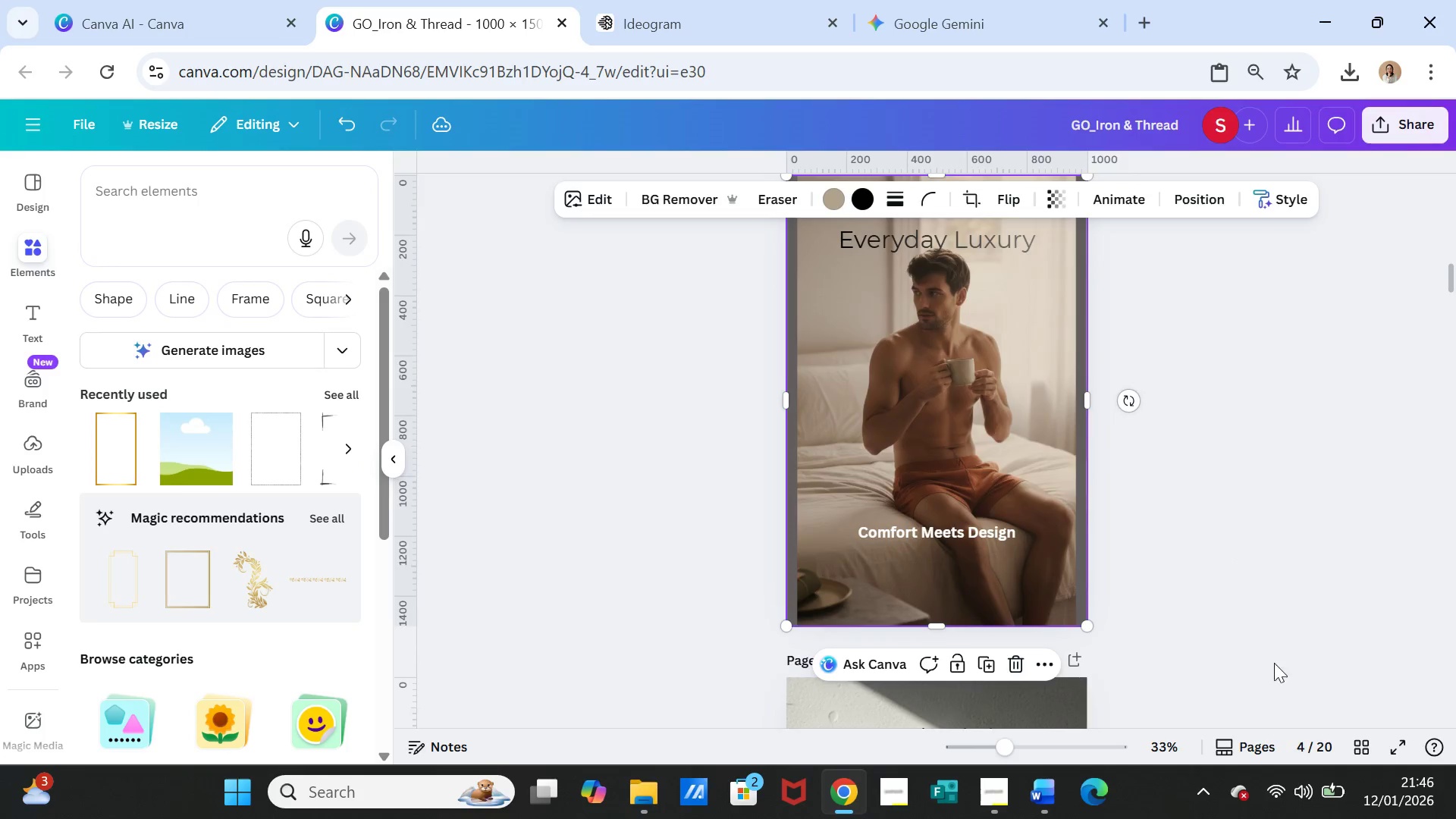 
scroll: coordinate [1274, 664], scroll_direction: down, amount: 3.0
 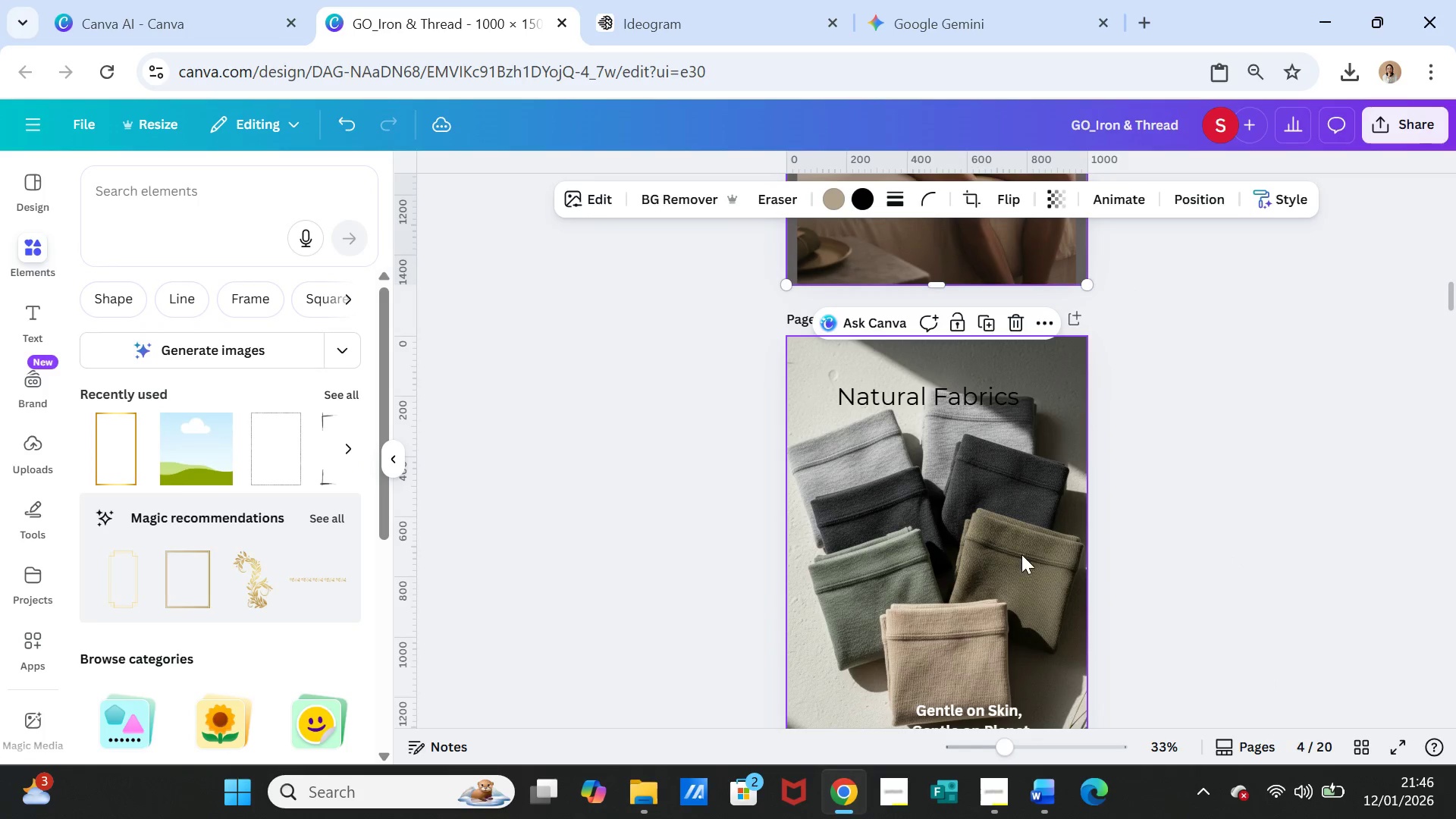 
left_click([1018, 552])
 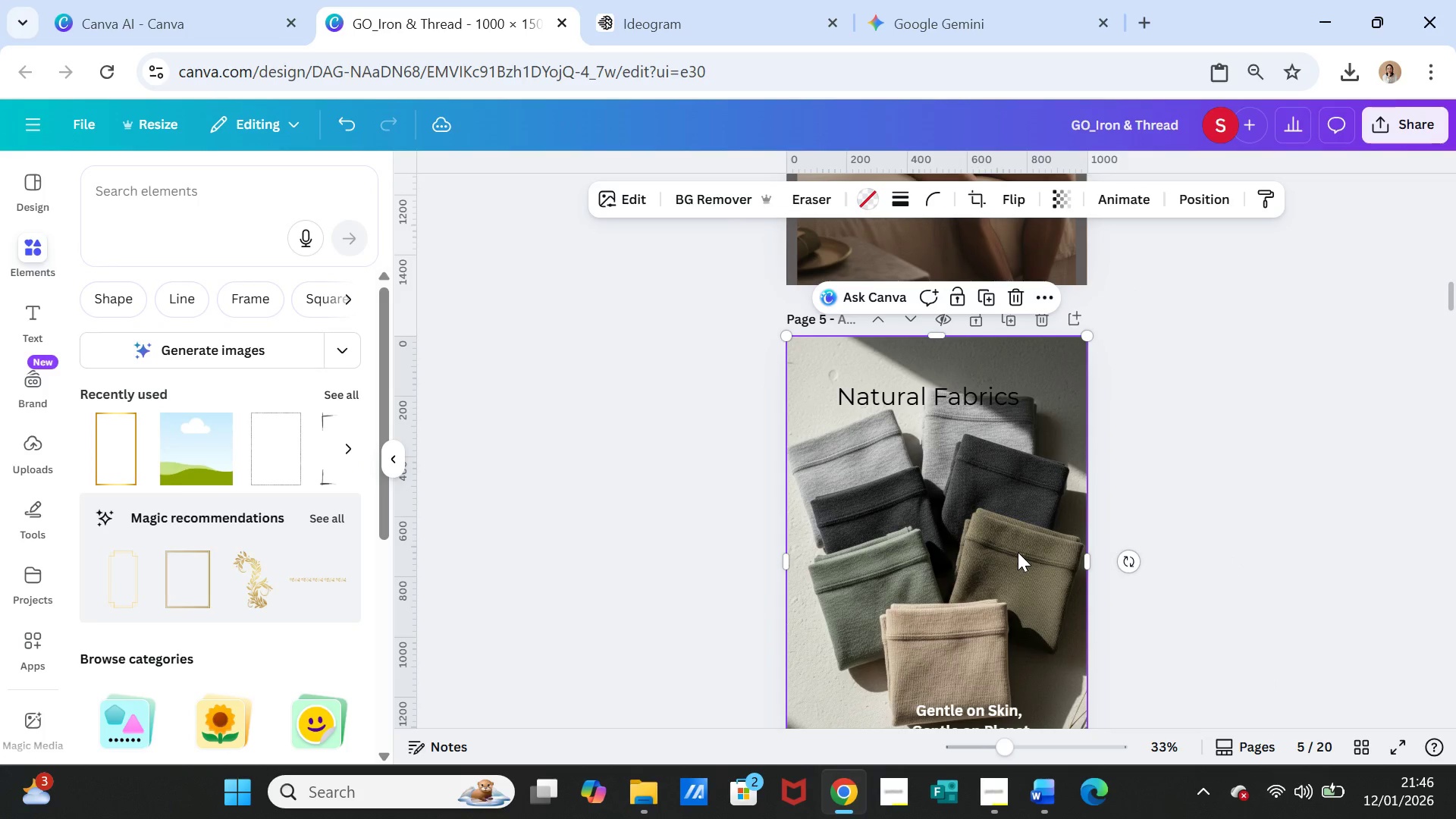 
right_click([1018, 552])
 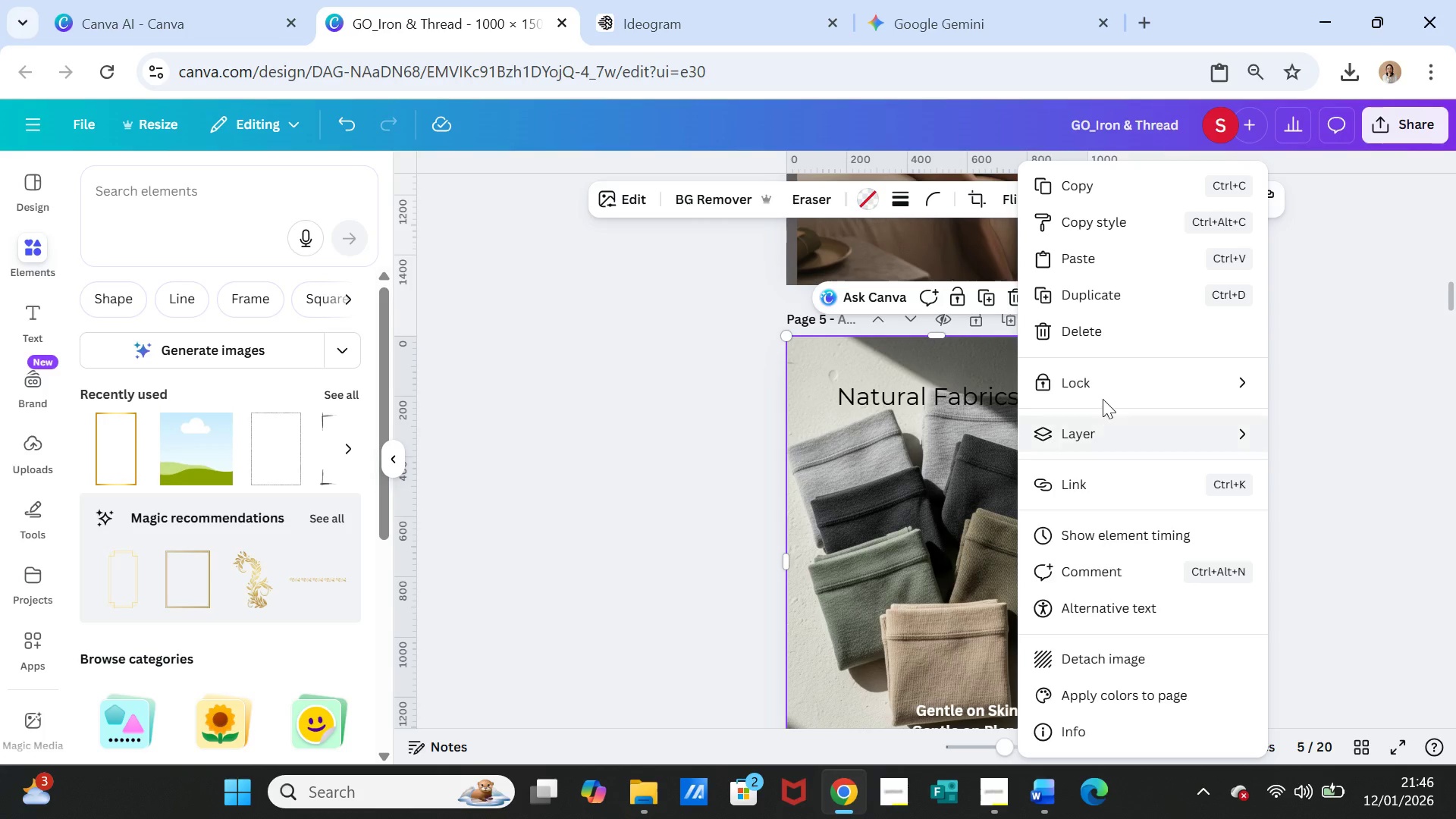 
left_click([1103, 384])
 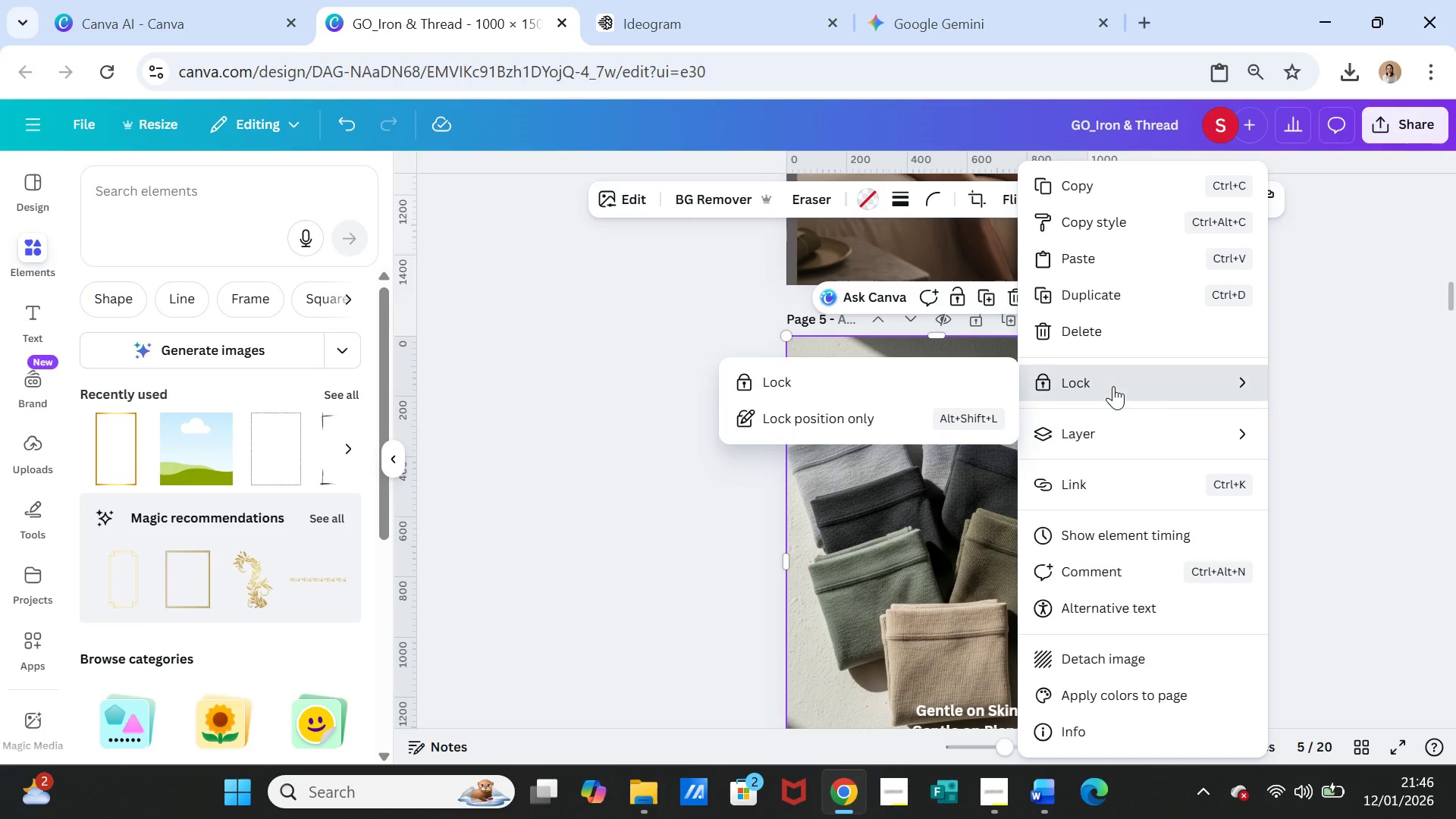 
left_click([1113, 384])
 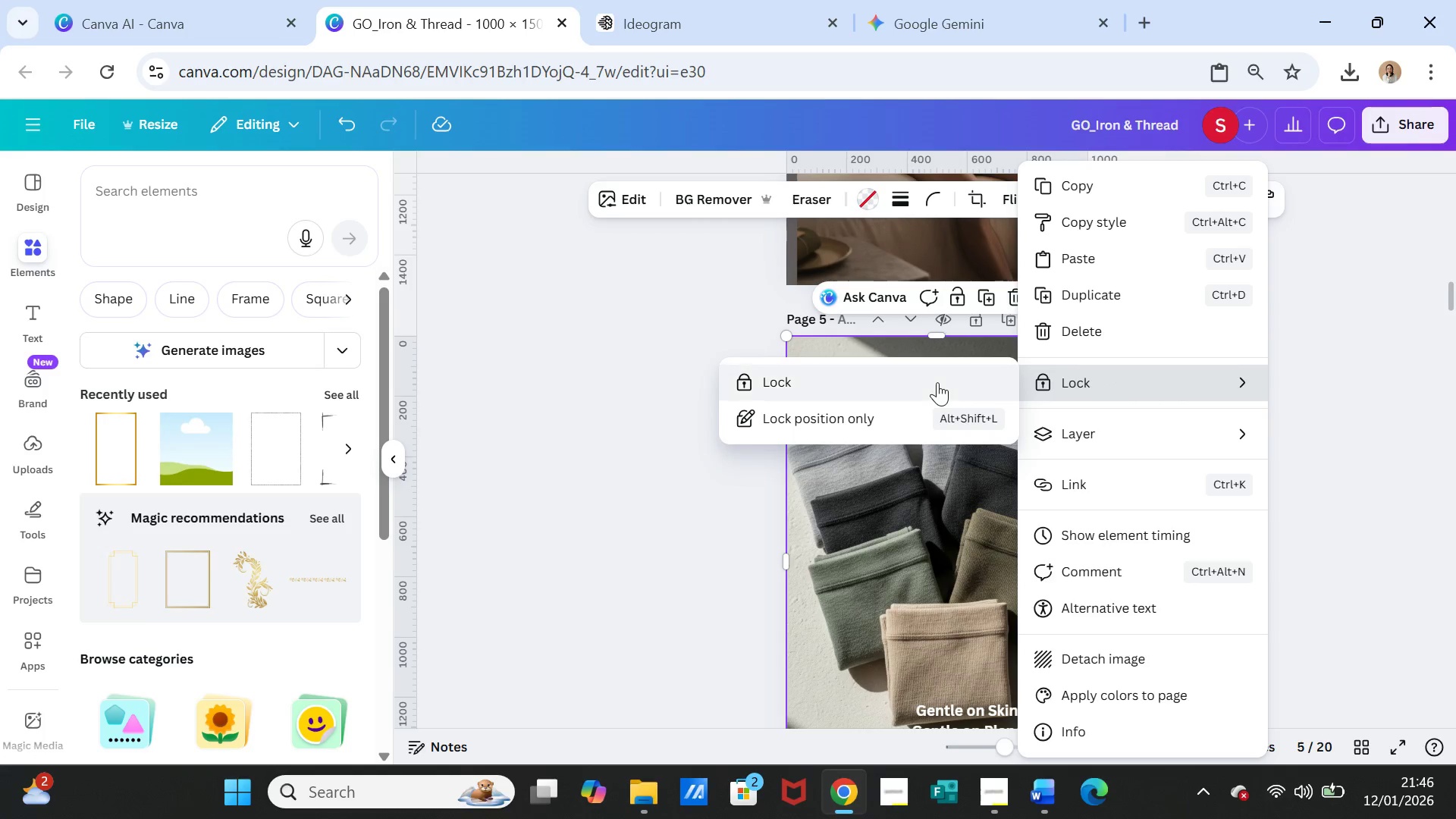 
left_click([937, 382])
 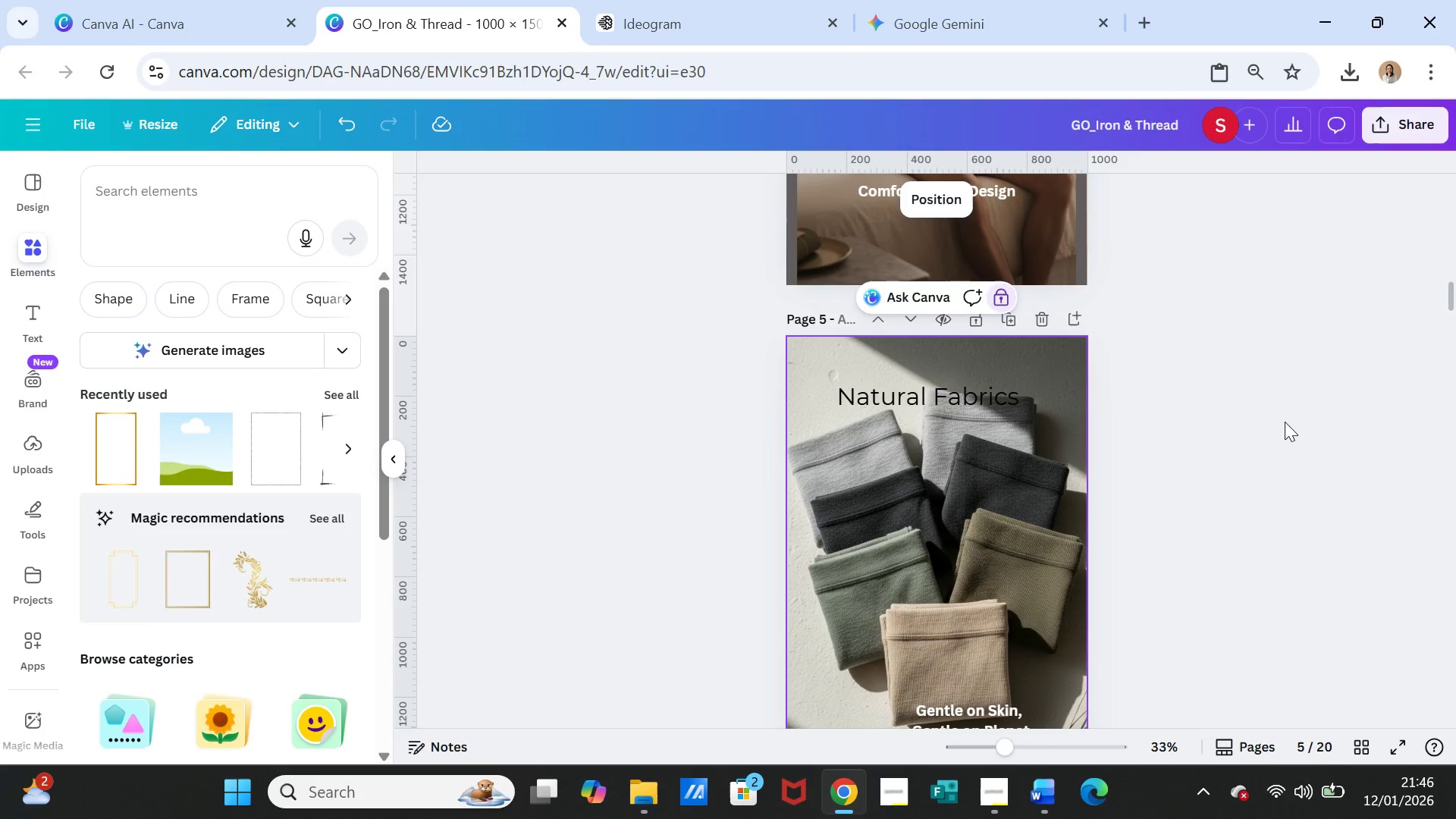 
left_click([1285, 422])
 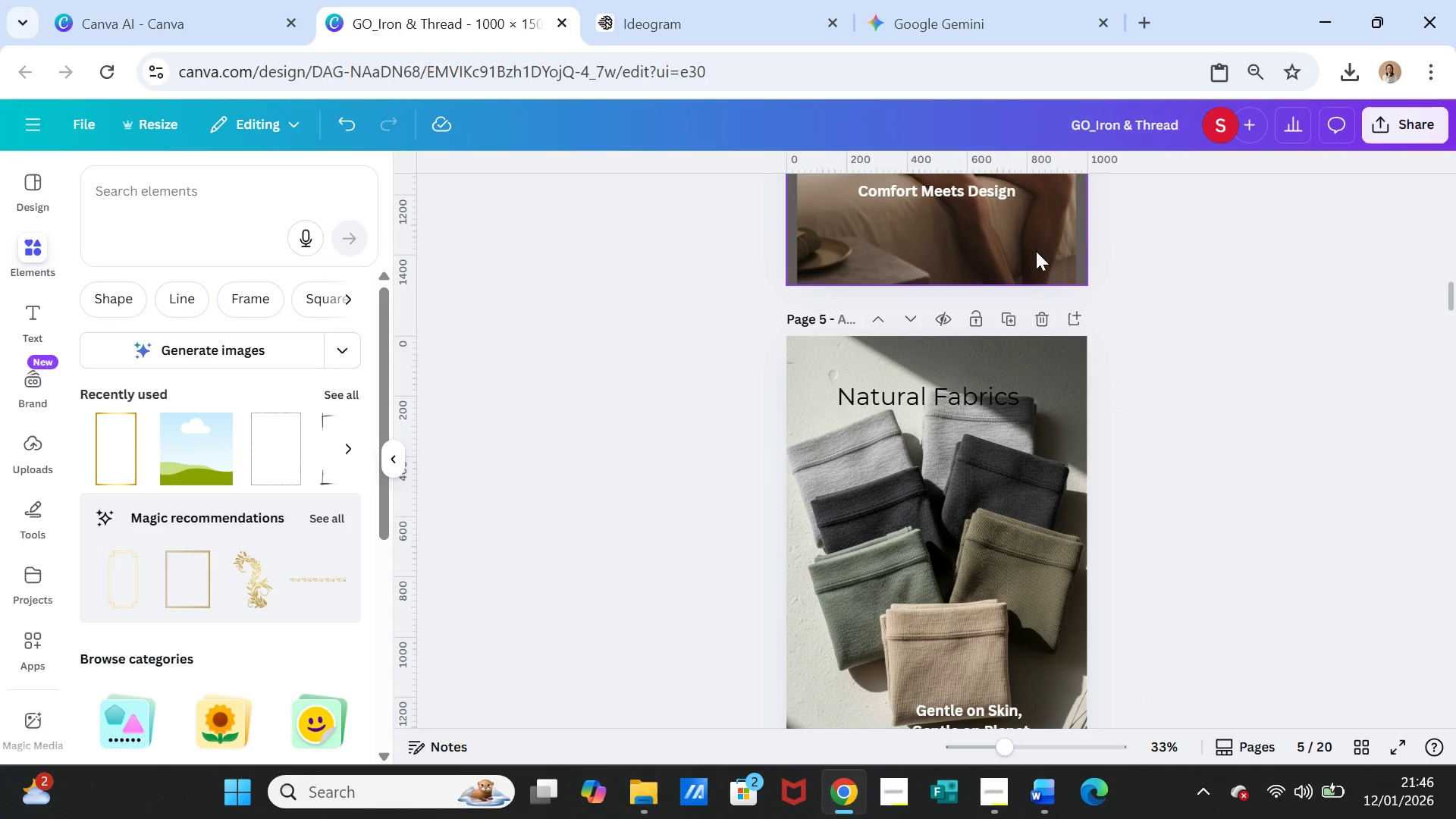 
left_click([1035, 251])
 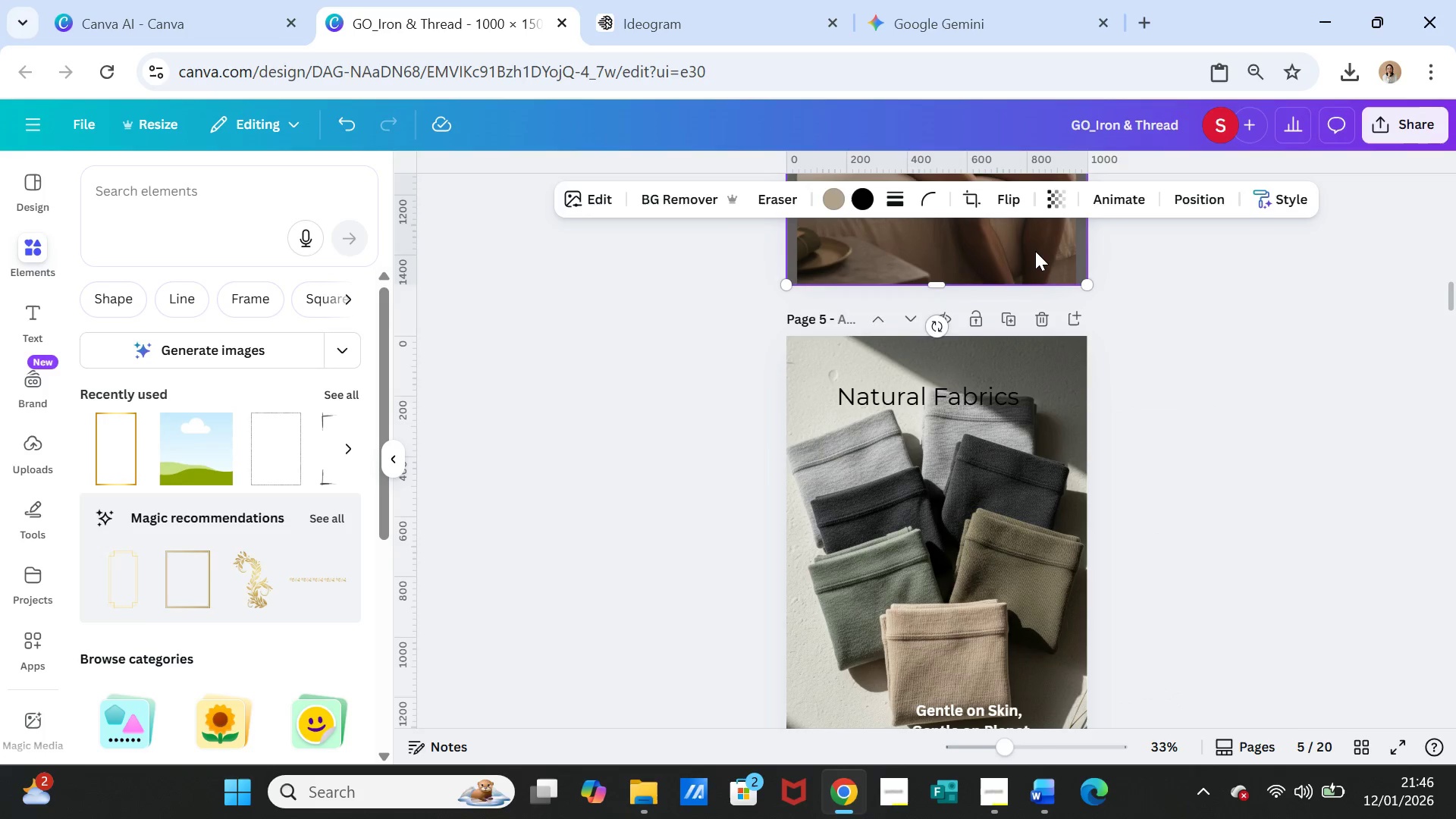 
key(Control+C)
 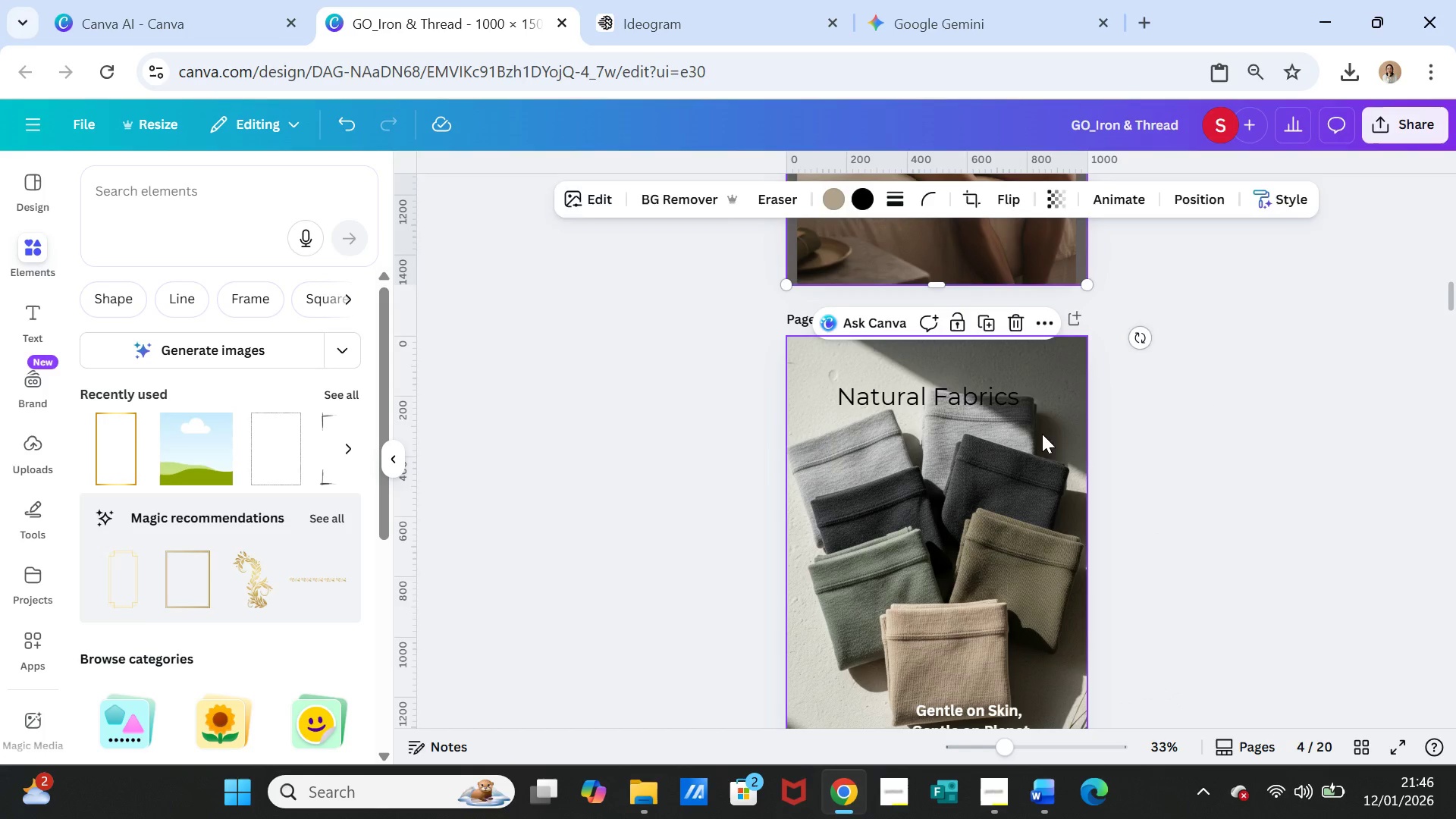 
left_click([1038, 433])
 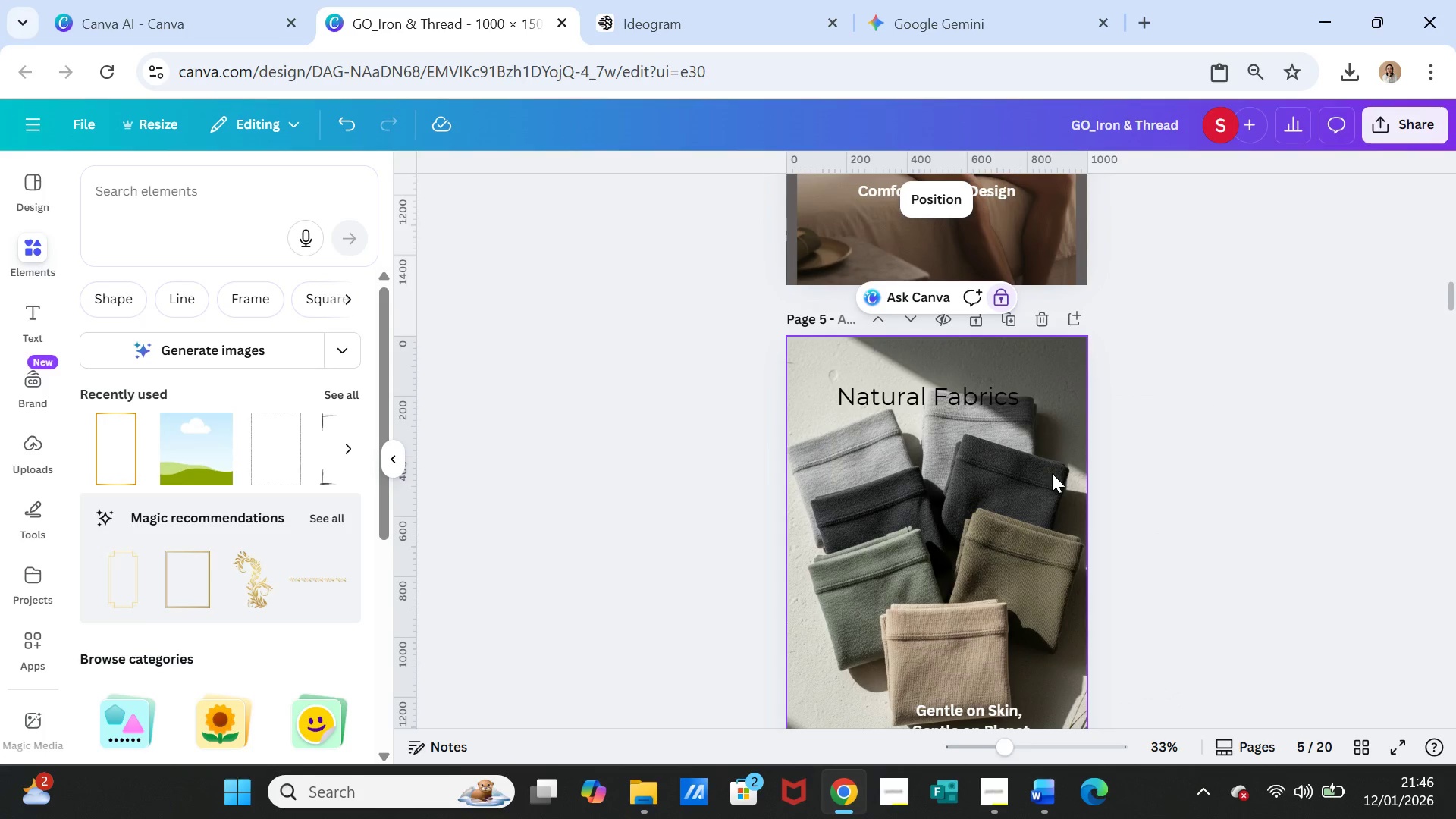 
left_click([1052, 473])
 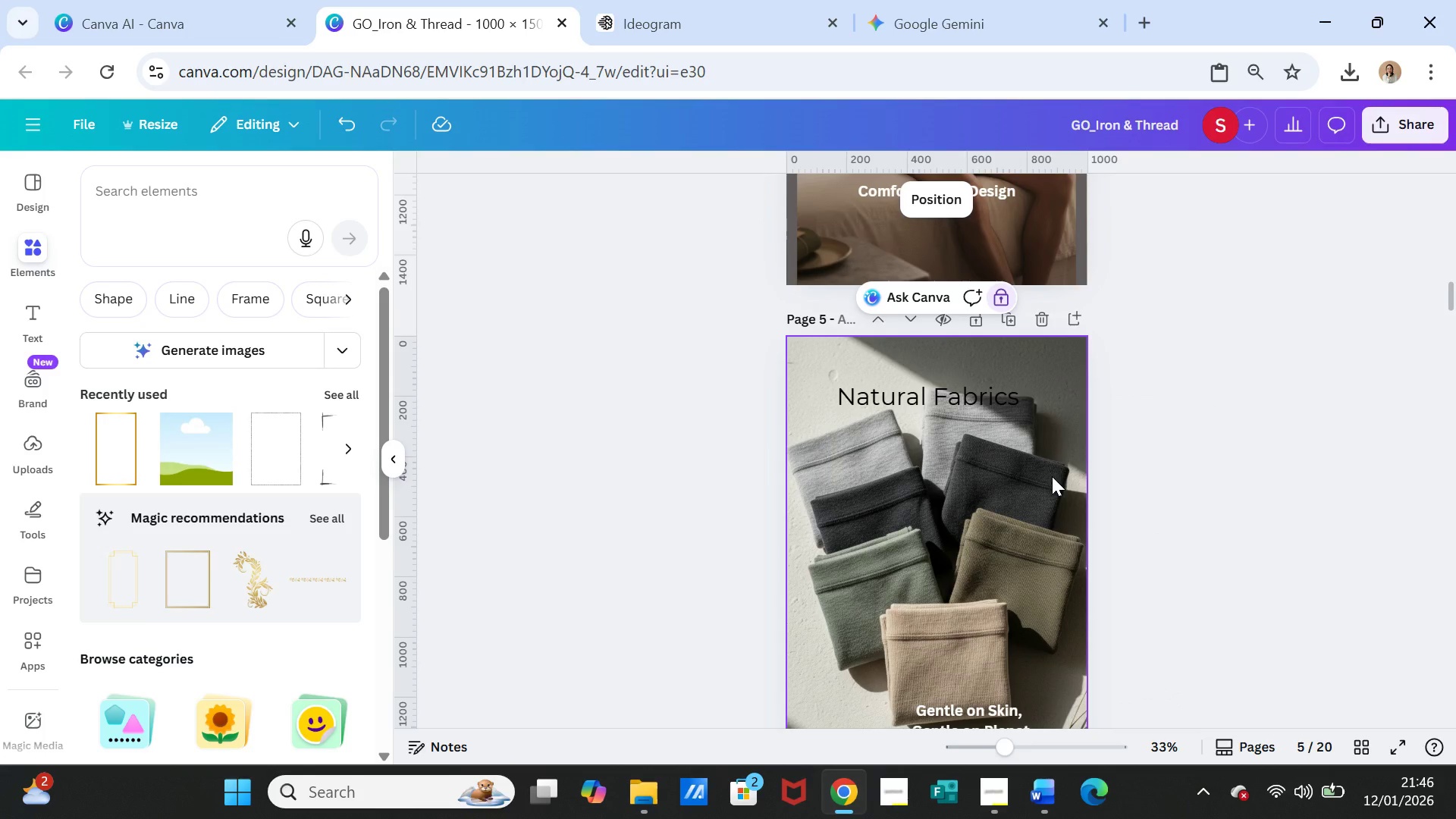 
key(Control+V)
 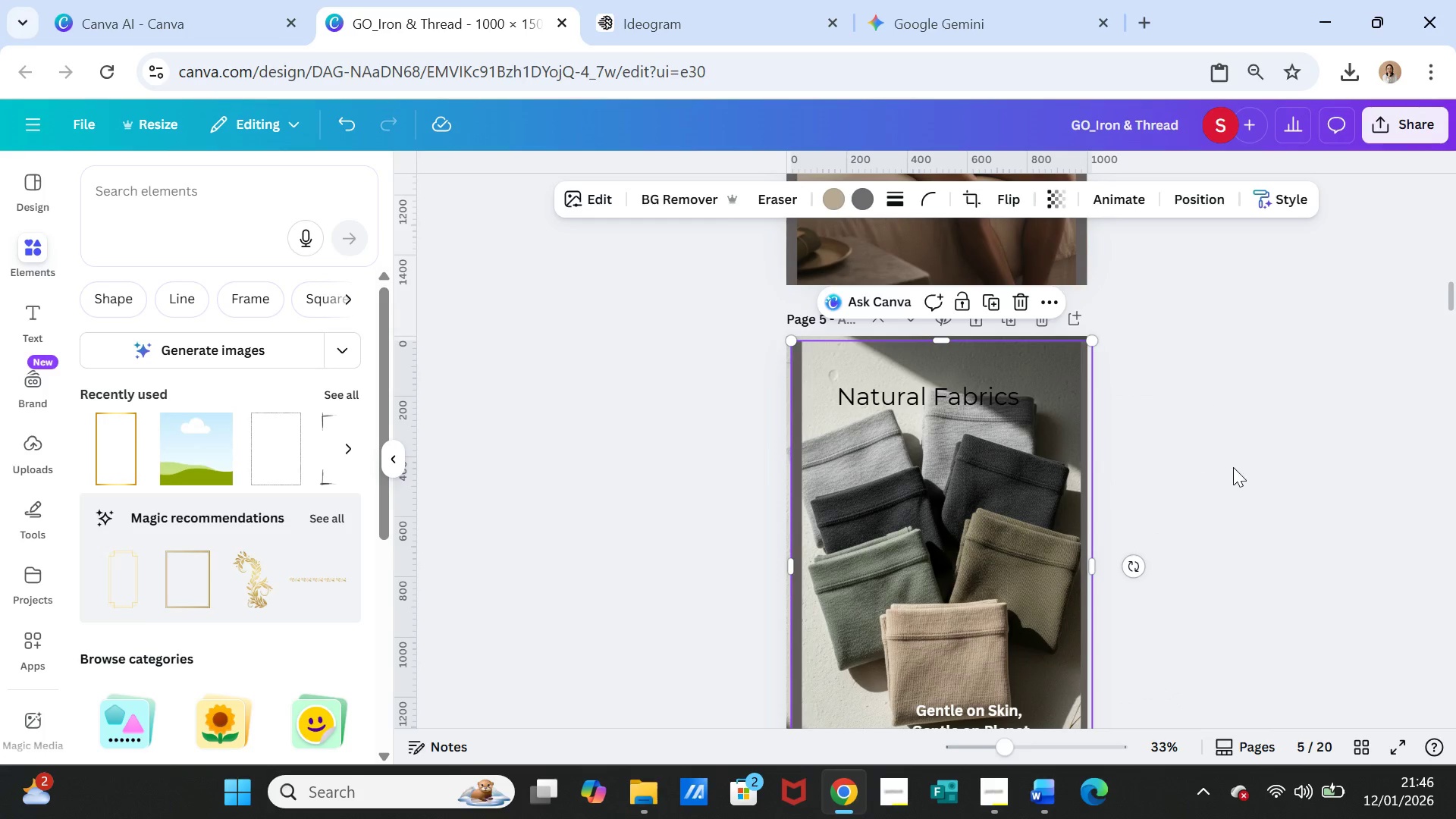 
left_click([1233, 467])
 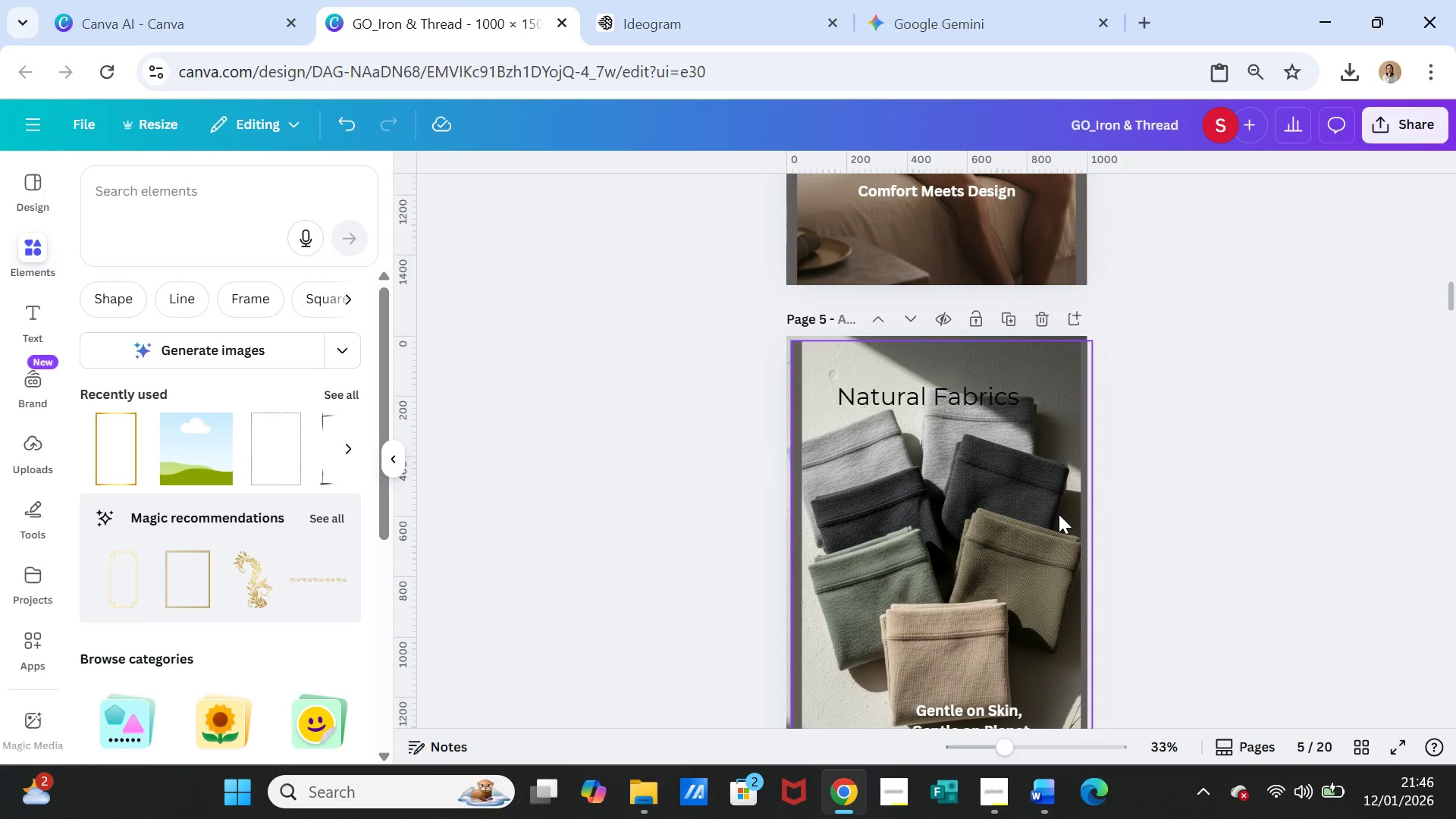 
left_click_drag(start_coordinate=[1059, 514], to_coordinate=[1055, 508])
 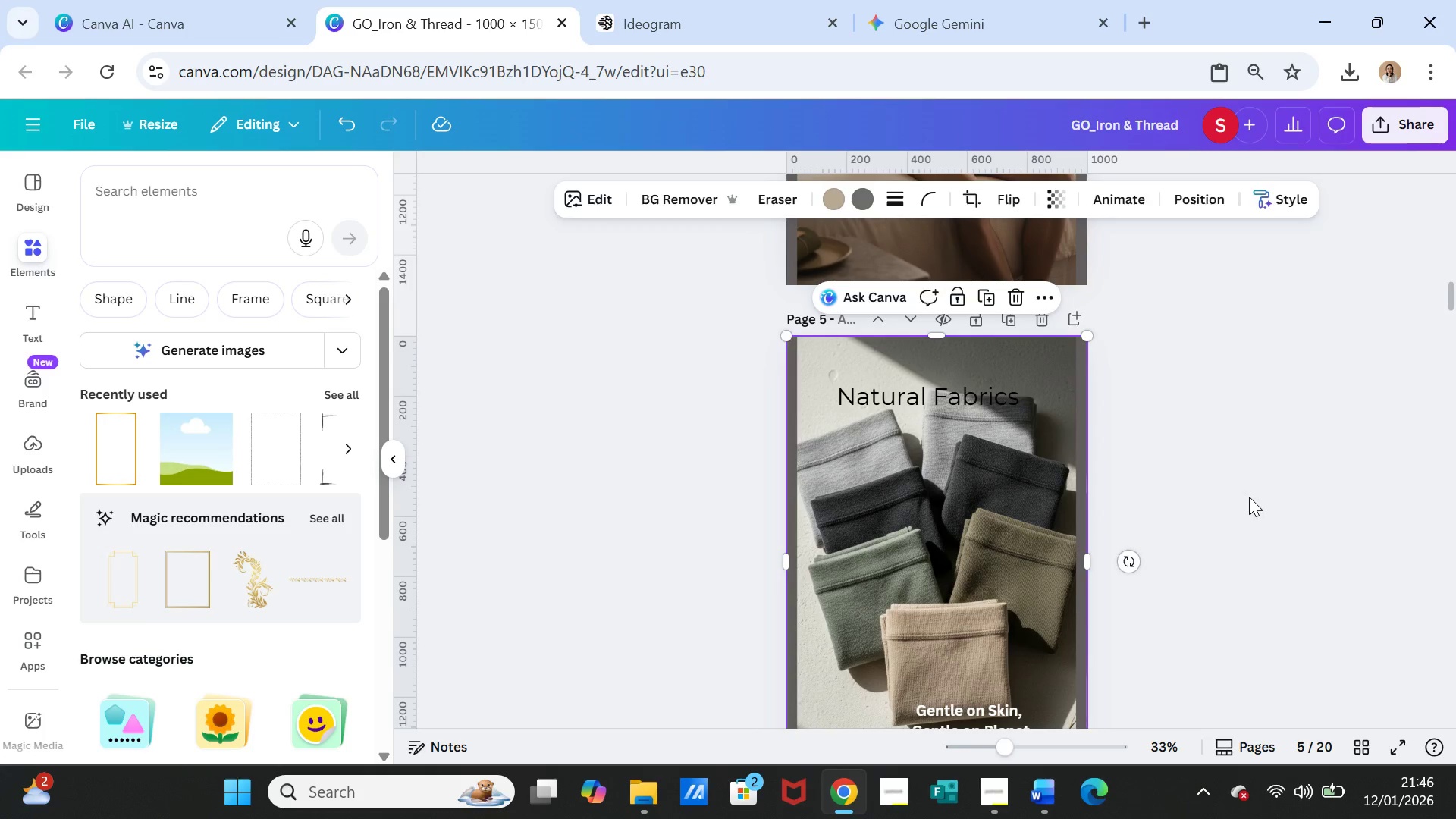 
left_click([1249, 497])
 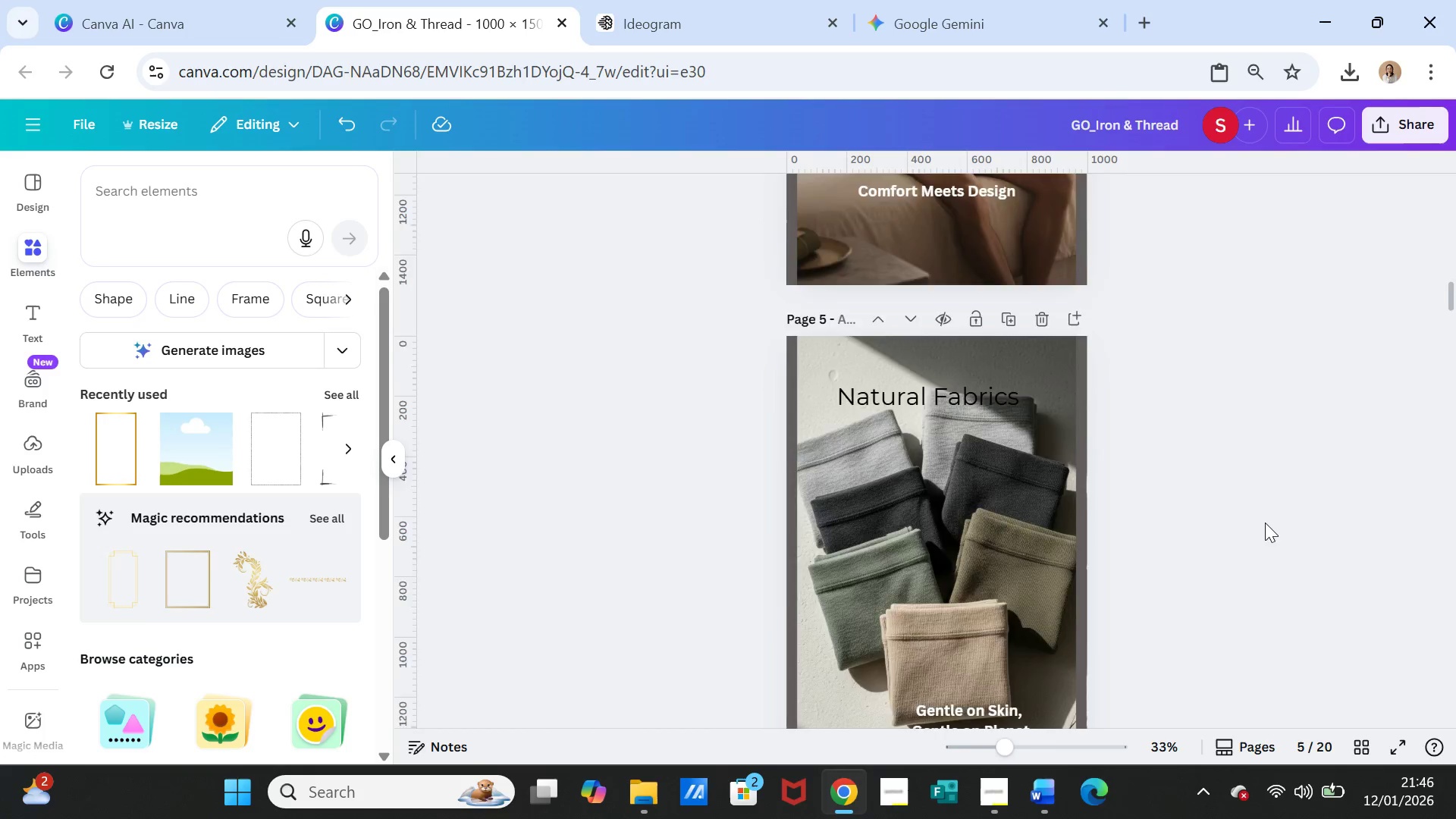 
scroll: coordinate [1265, 525], scroll_direction: down, amount: 2.0
 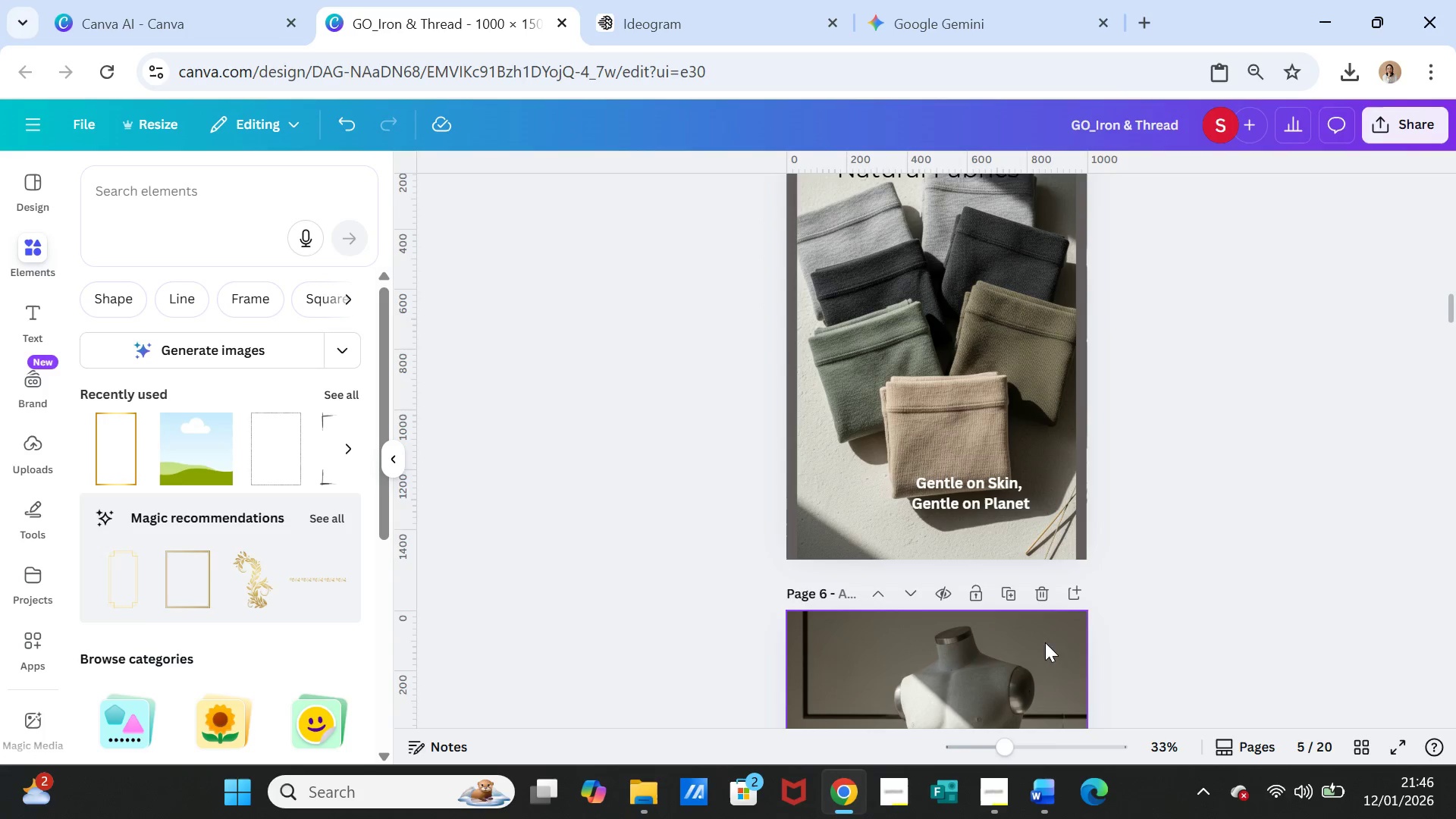 
left_click([1037, 508])
 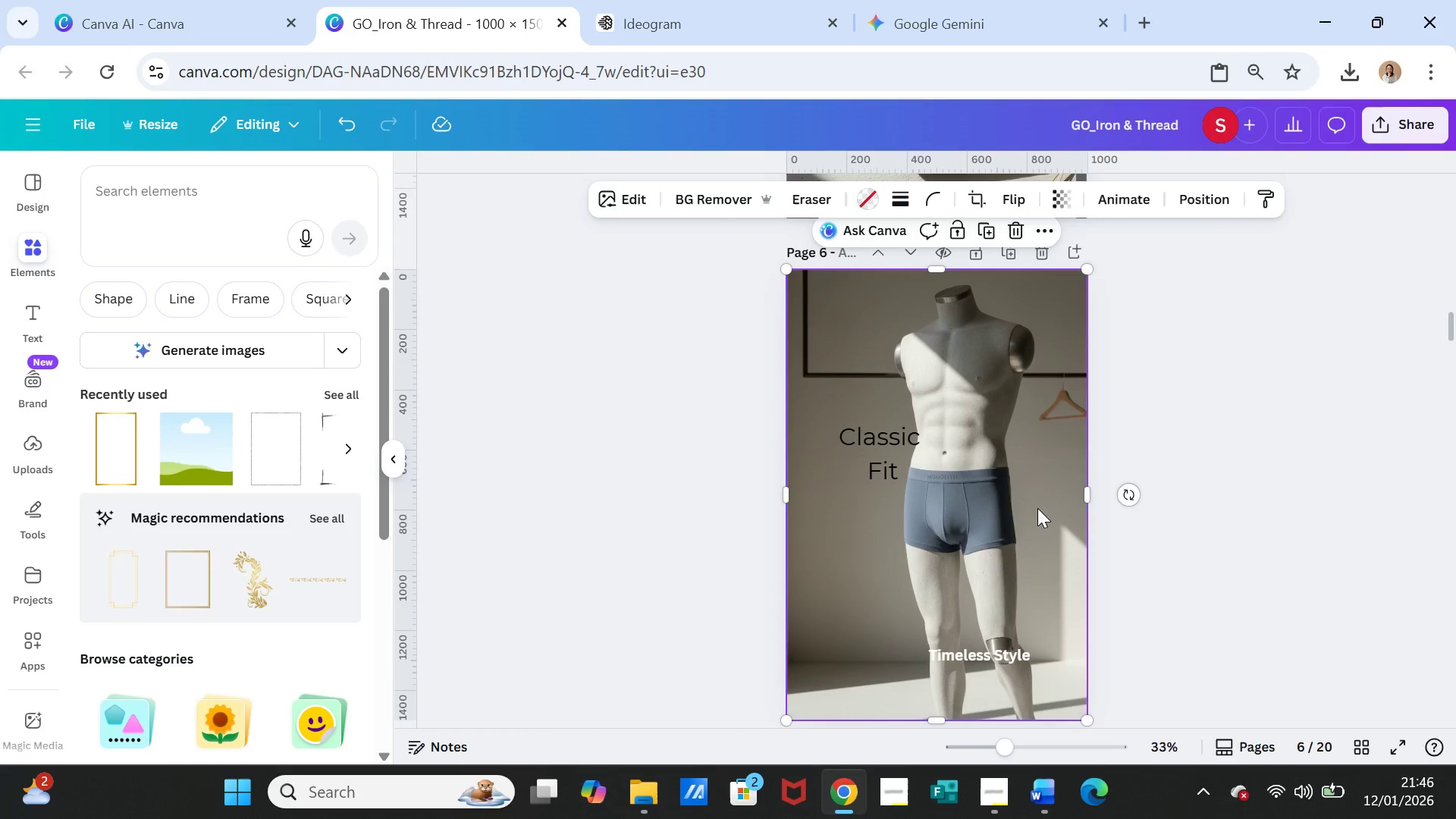 
scroll: coordinate [1143, 607], scroll_direction: down, amount: 3.0
 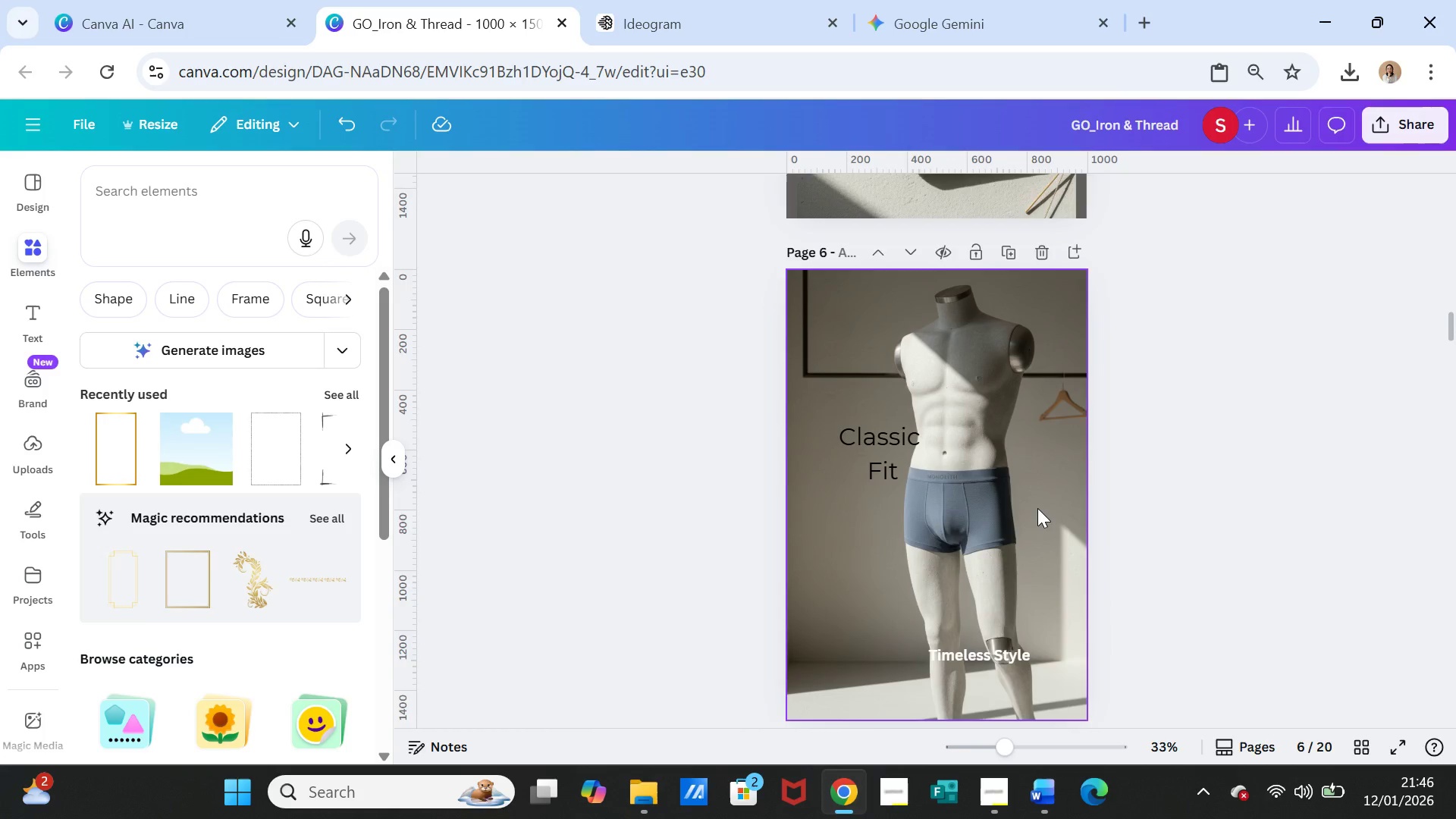 
right_click([1037, 508])
 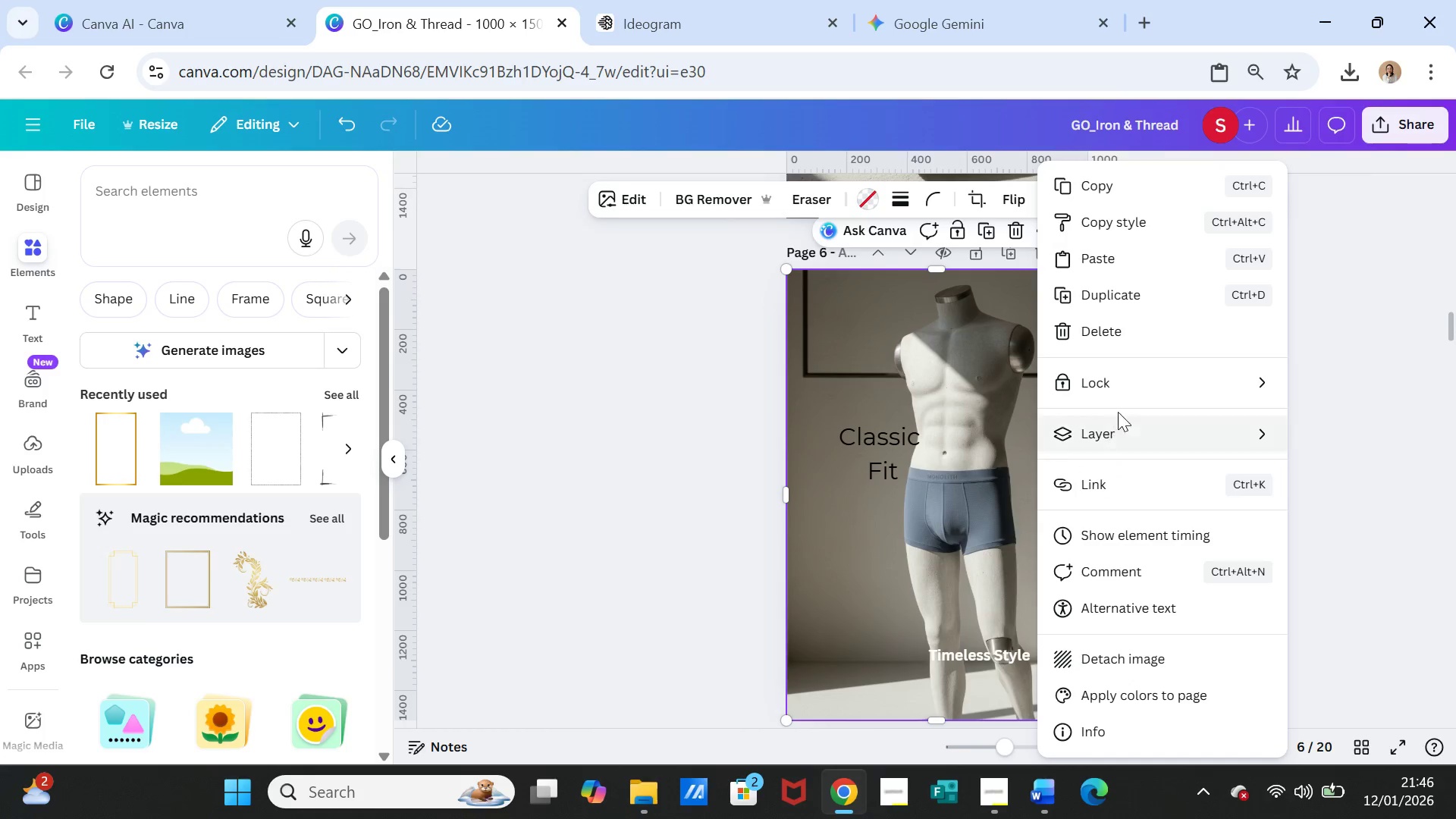 
left_click([1122, 385])
 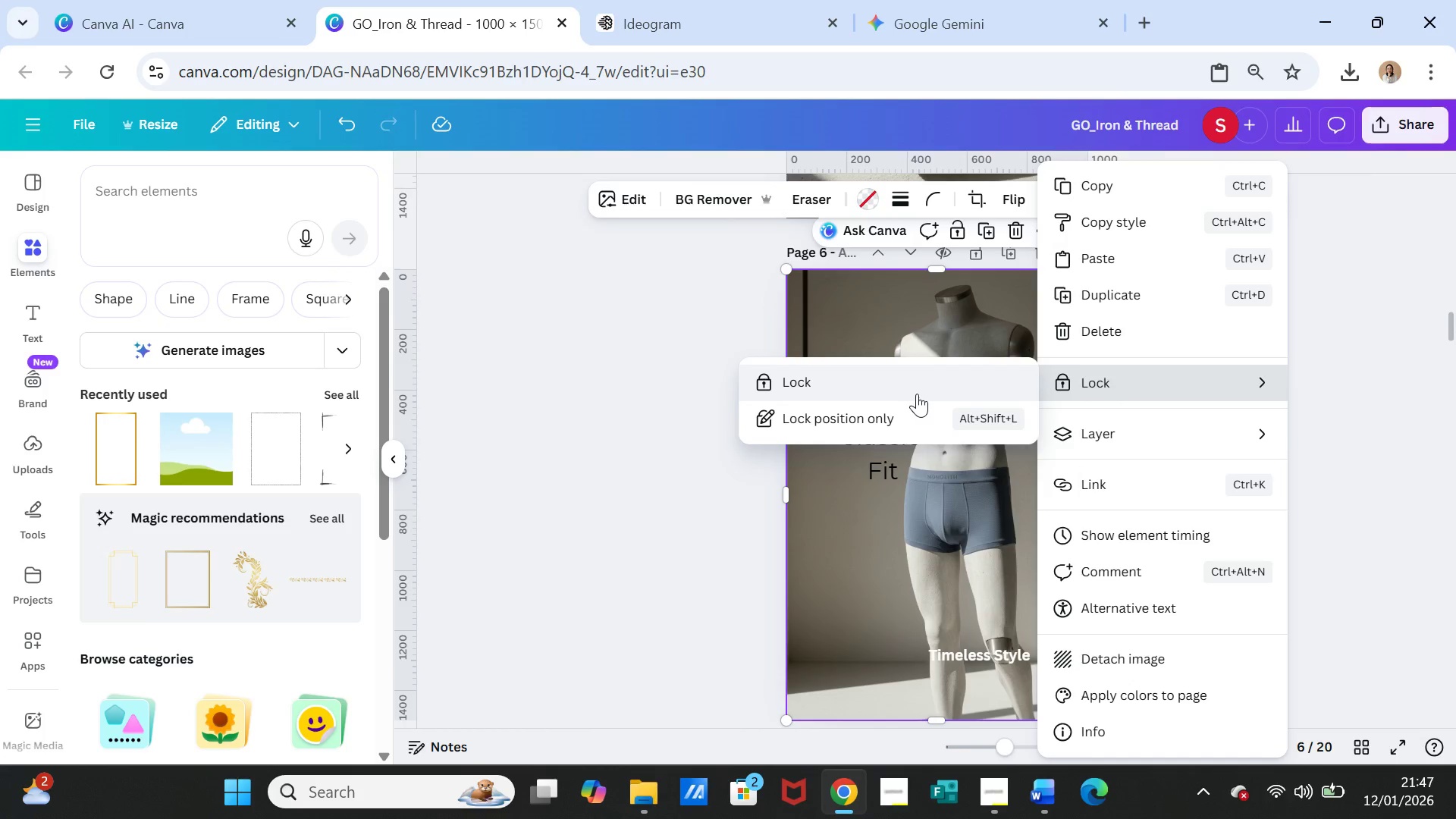 
left_click([917, 394])
 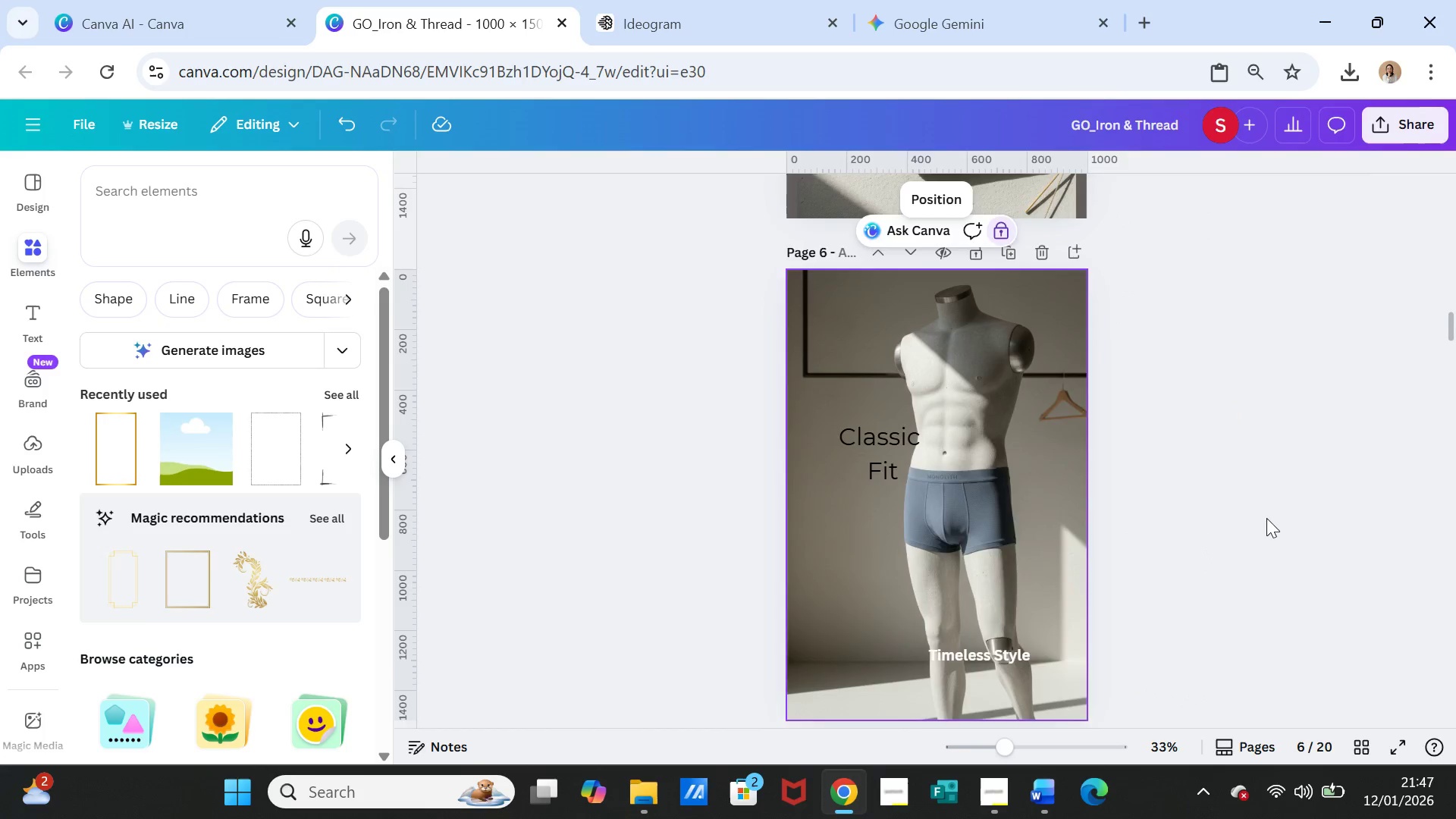 
scroll: coordinate [1267, 520], scroll_direction: up, amount: 2.0
 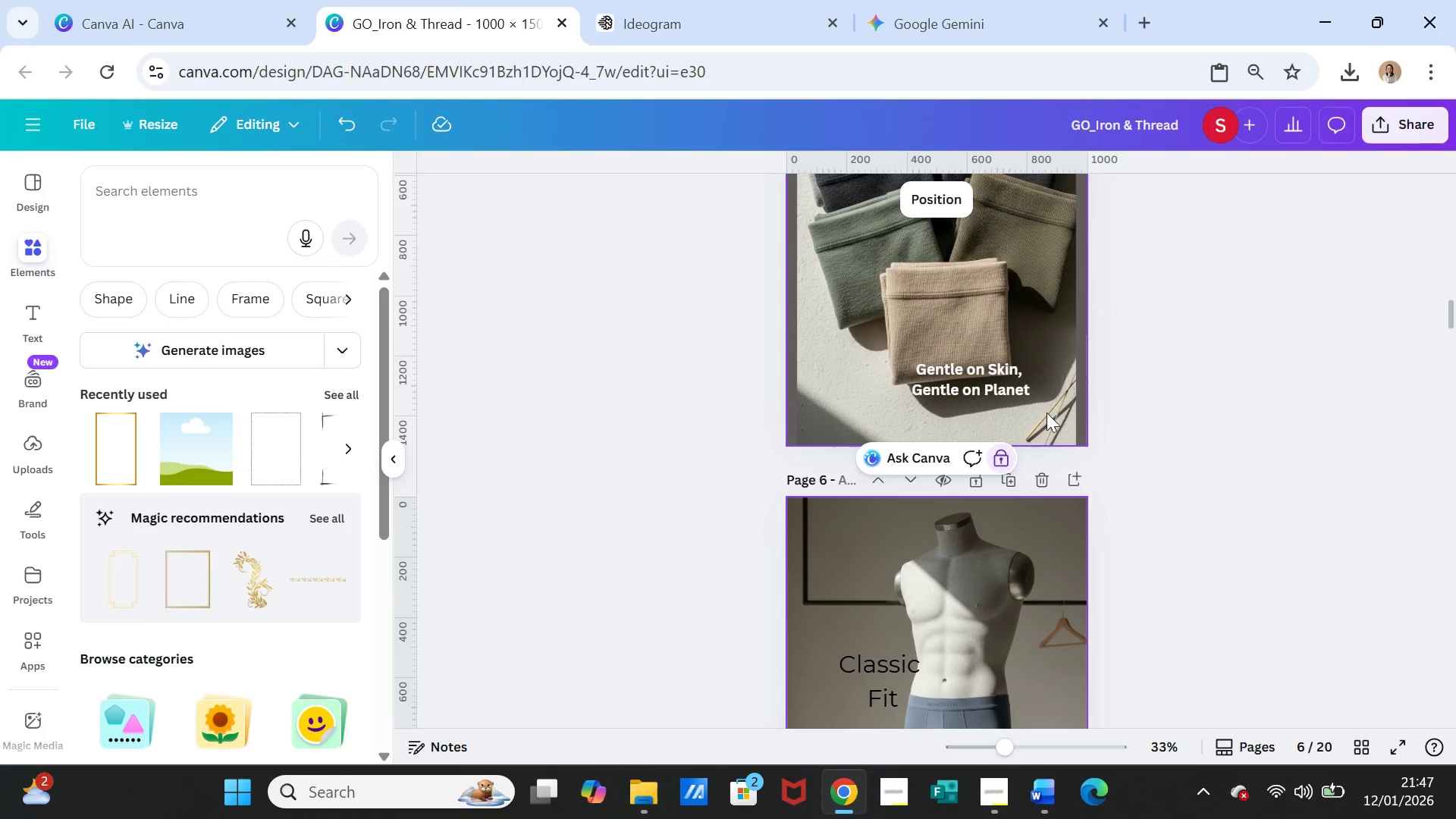 
left_click([1046, 412])
 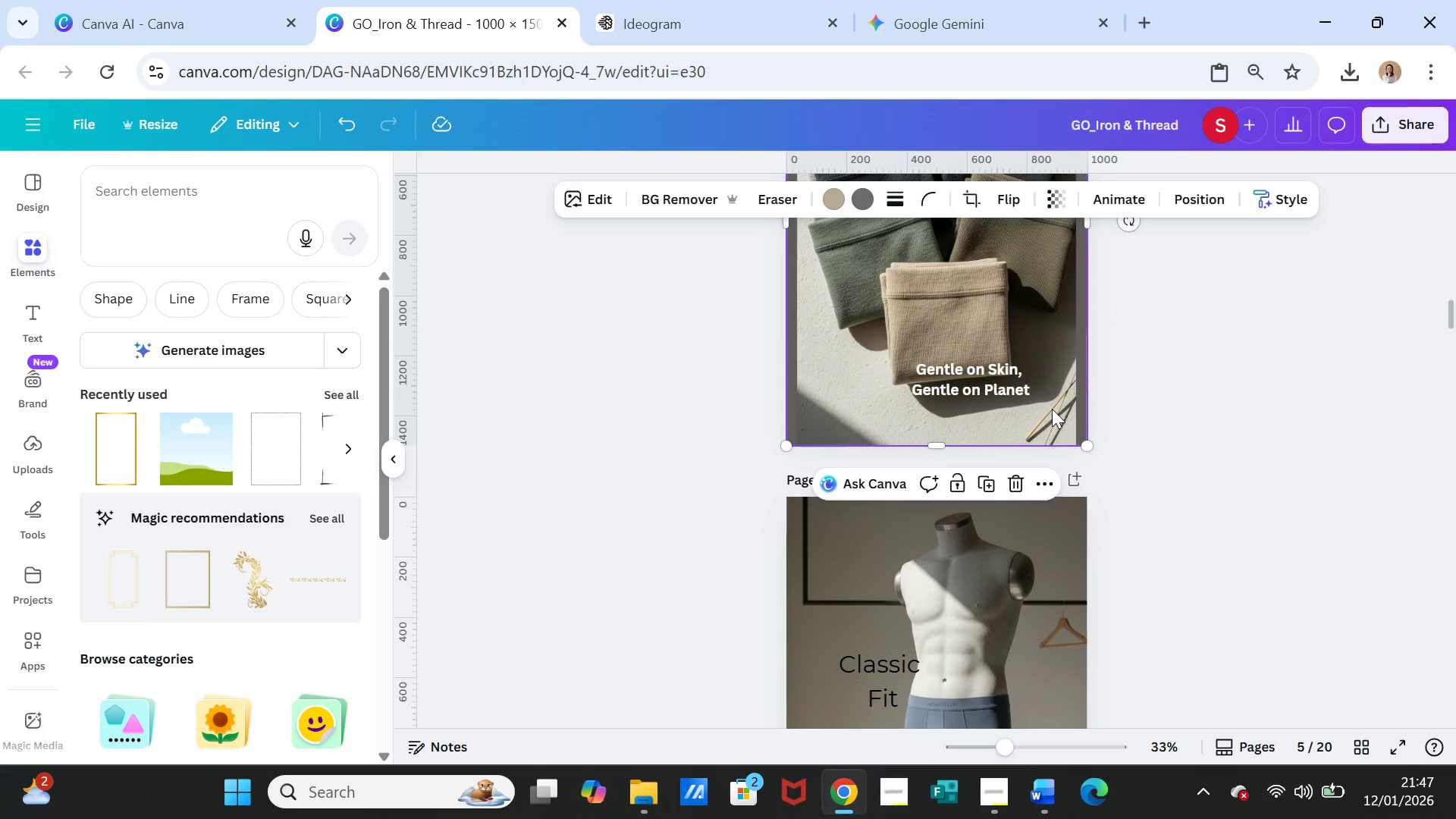 
key(Control+C)
 